 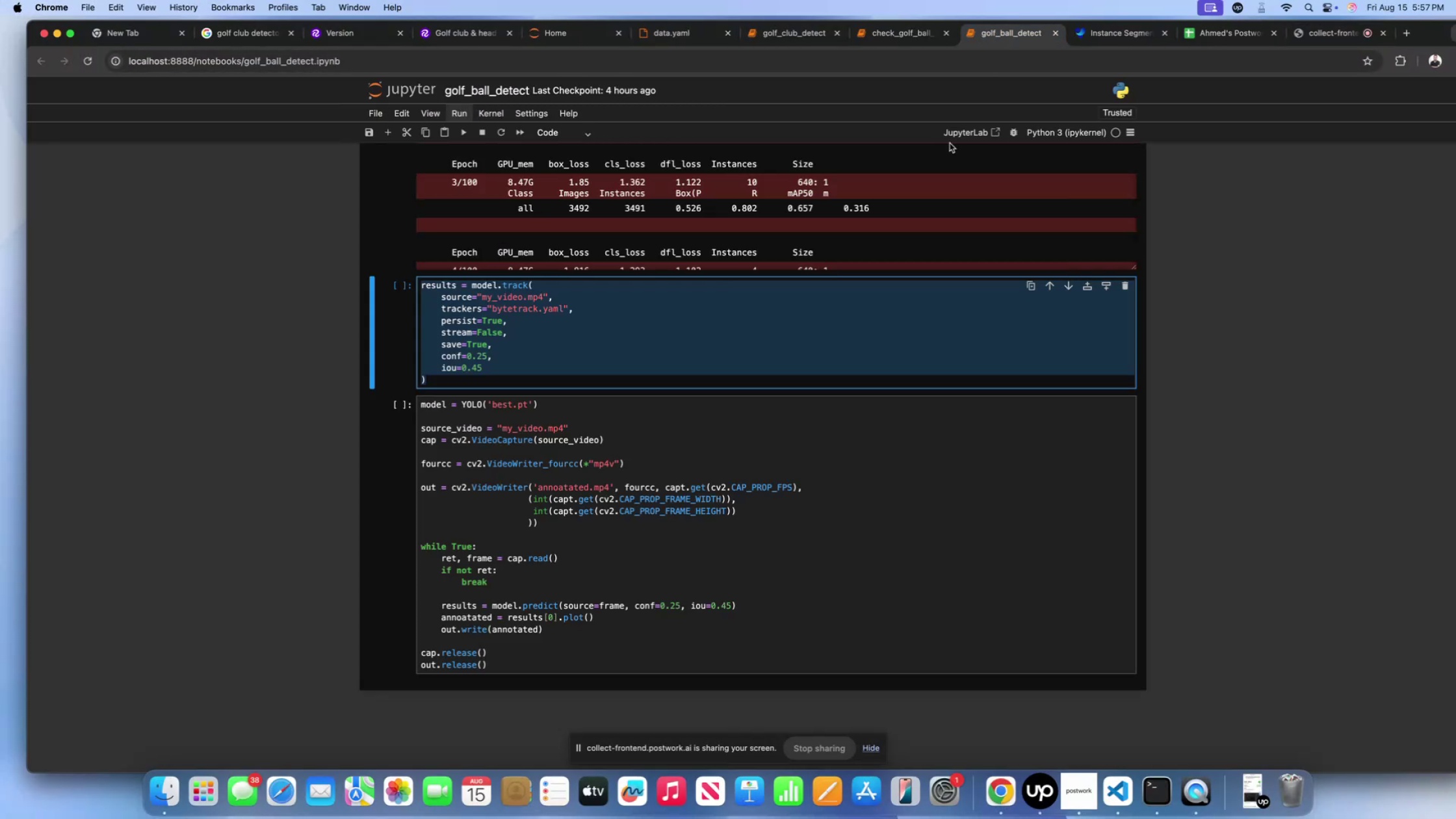 
left_click([801, 36])
 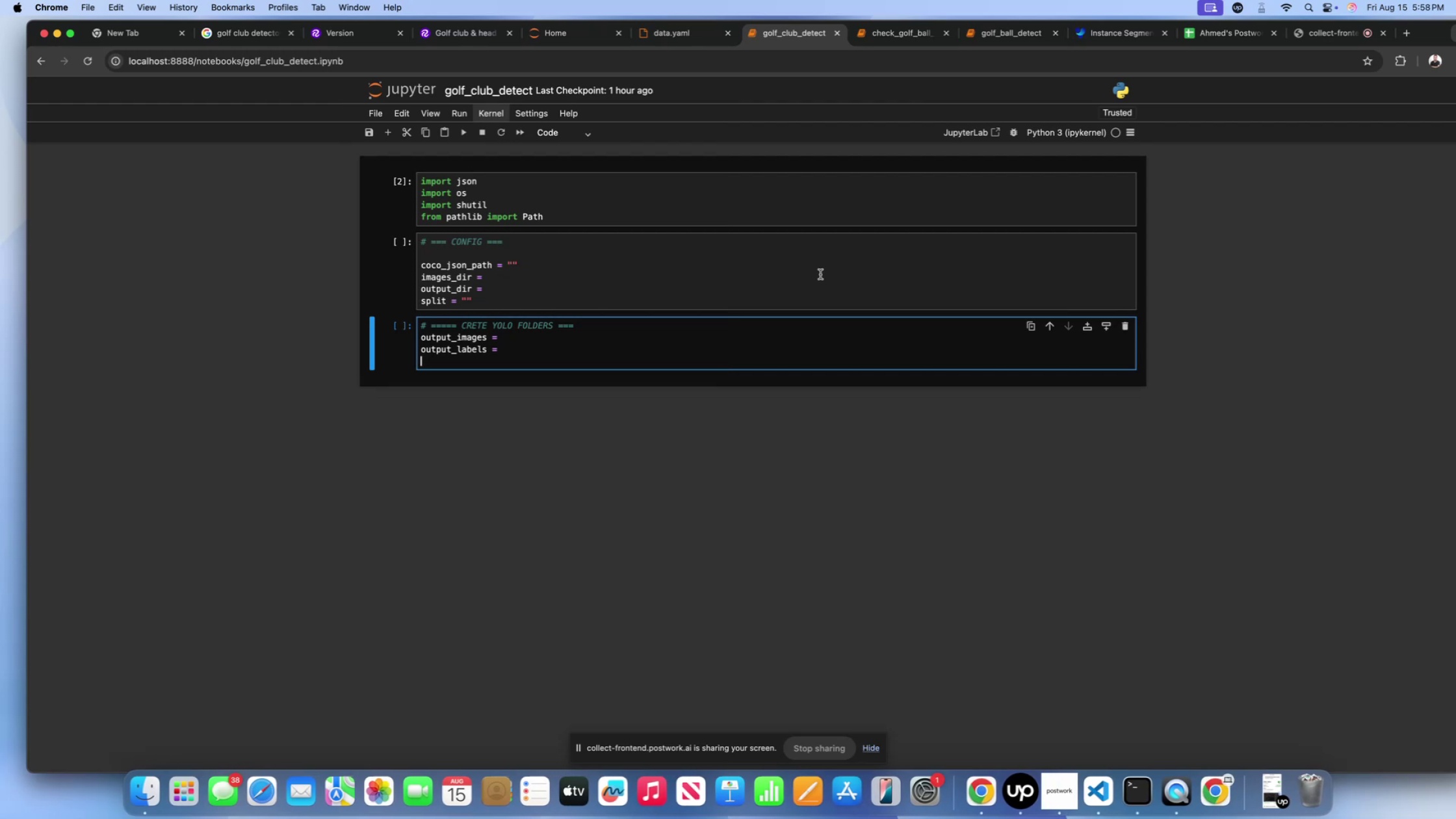 
wait(11.58)
 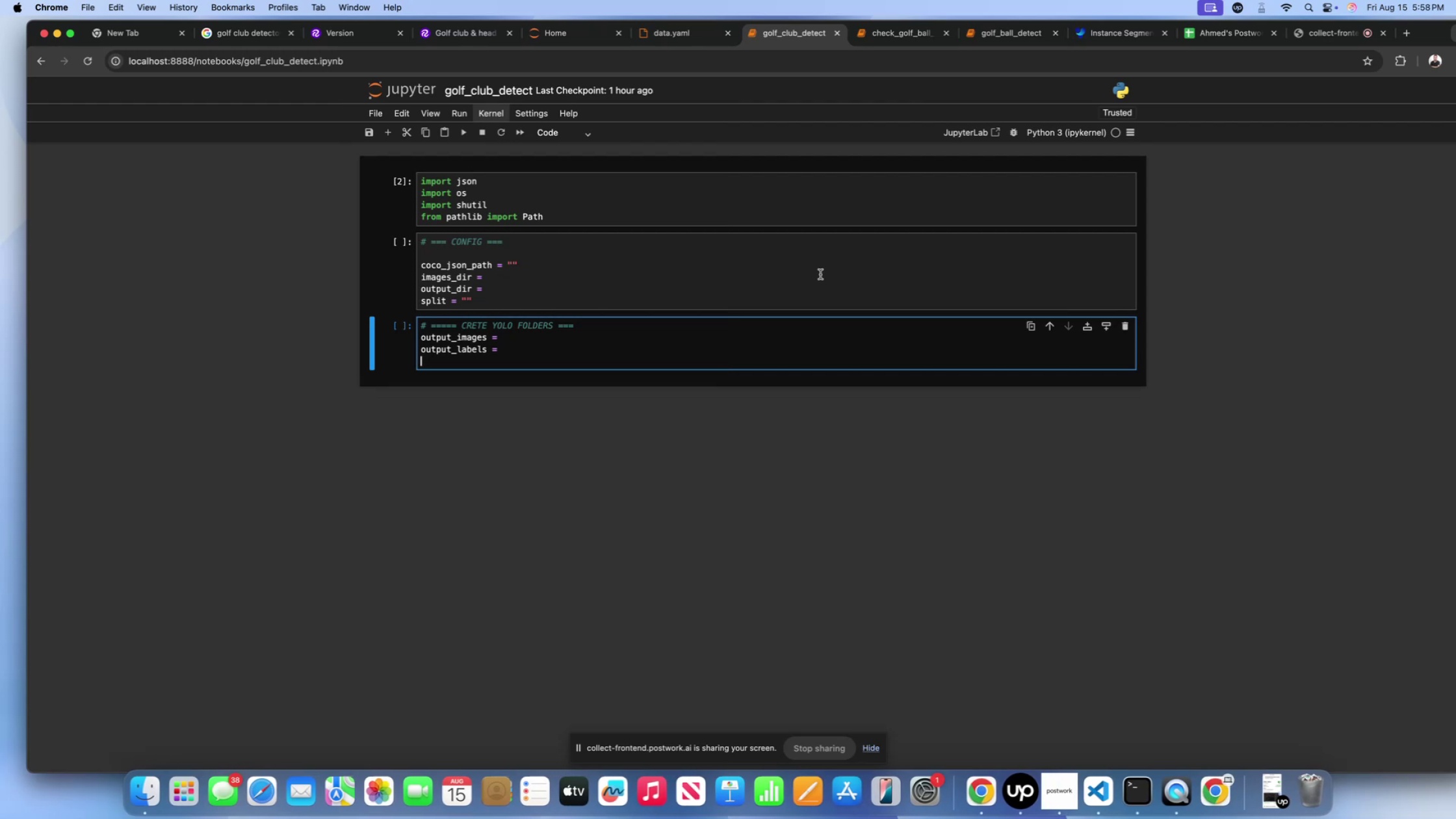 
left_click([602, 234])
 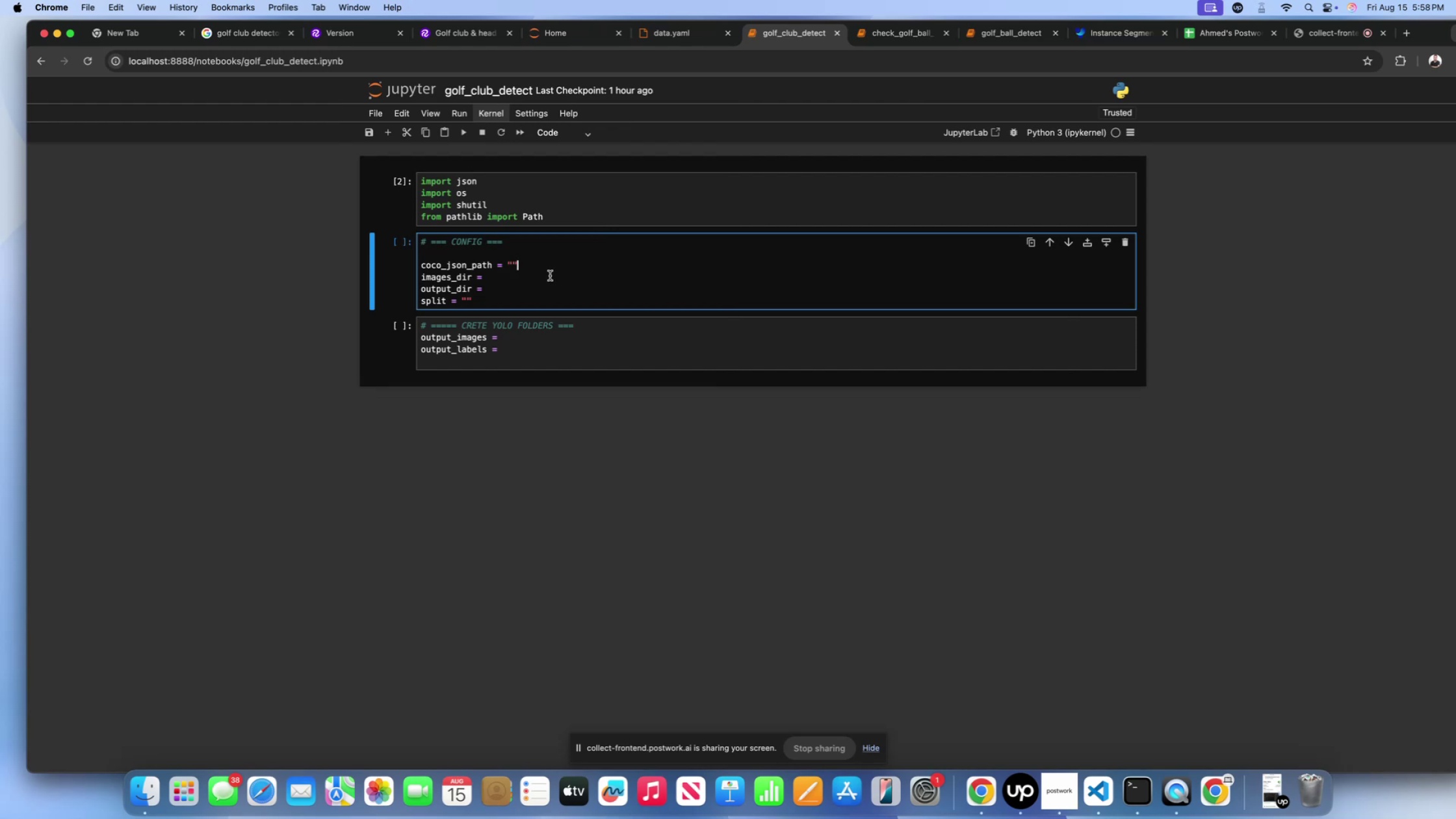 
wait(9.09)
 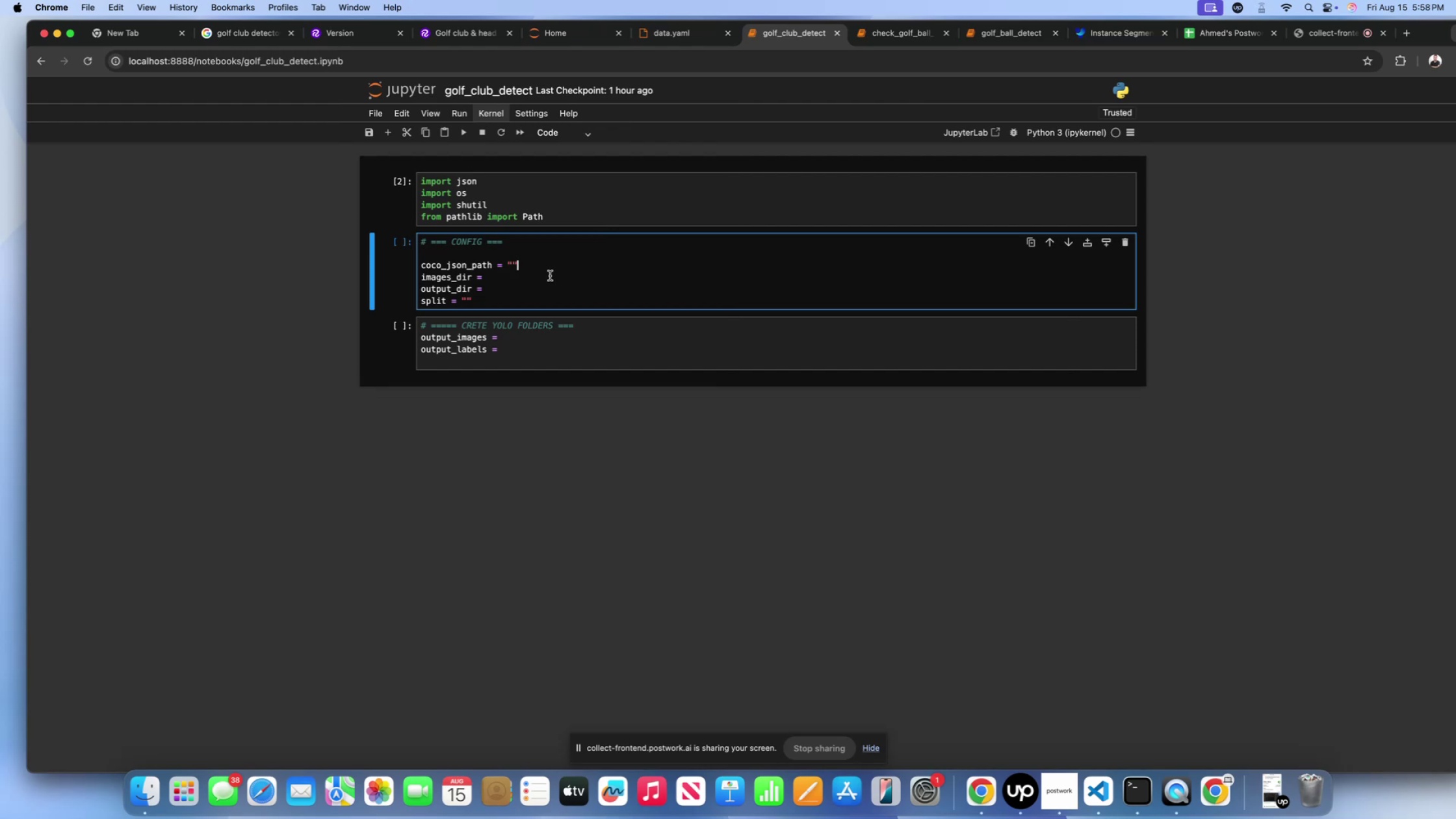 
left_click([512, 266])
 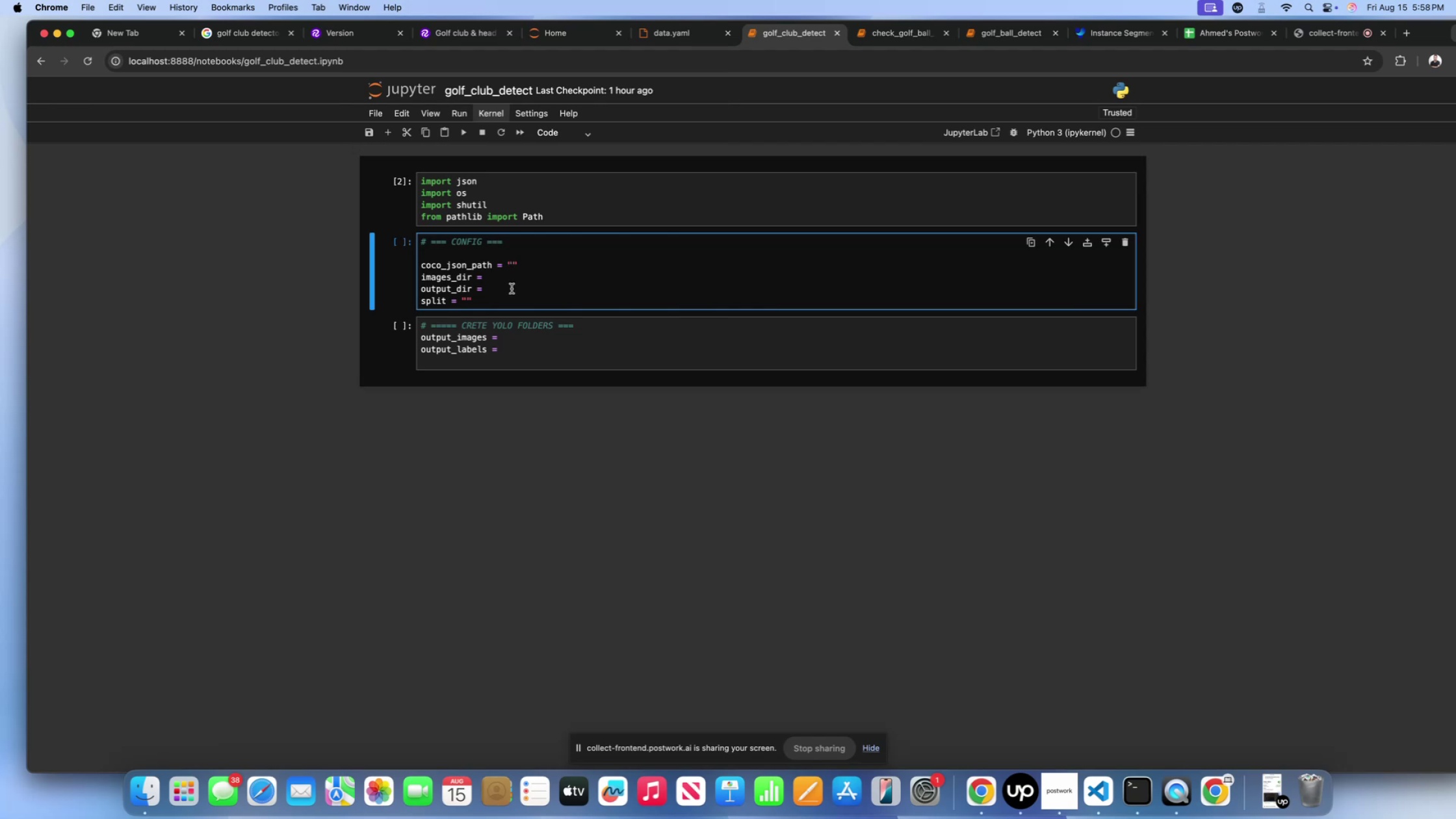 
wait(5.93)
 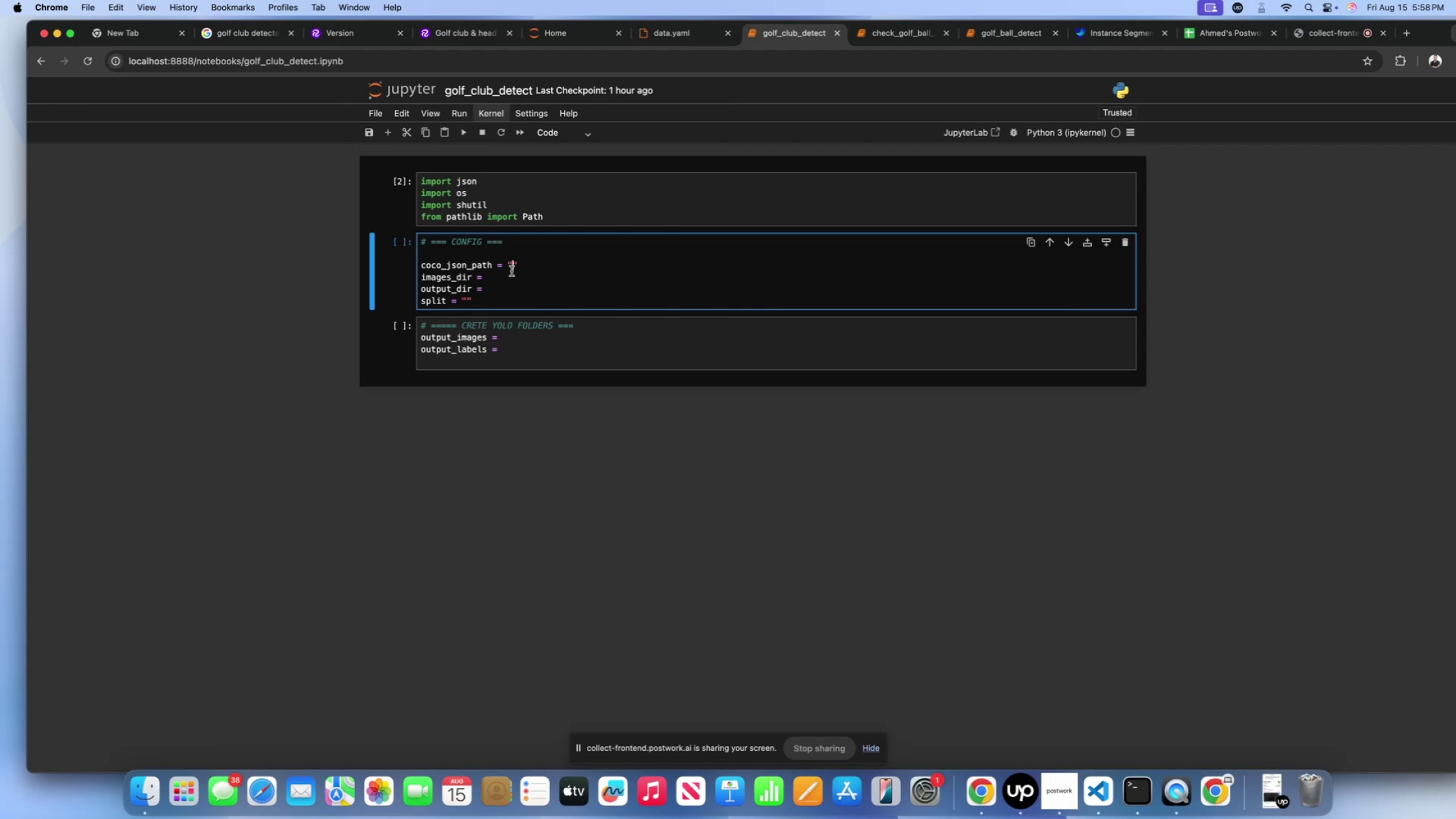 
left_click([149, 790])
 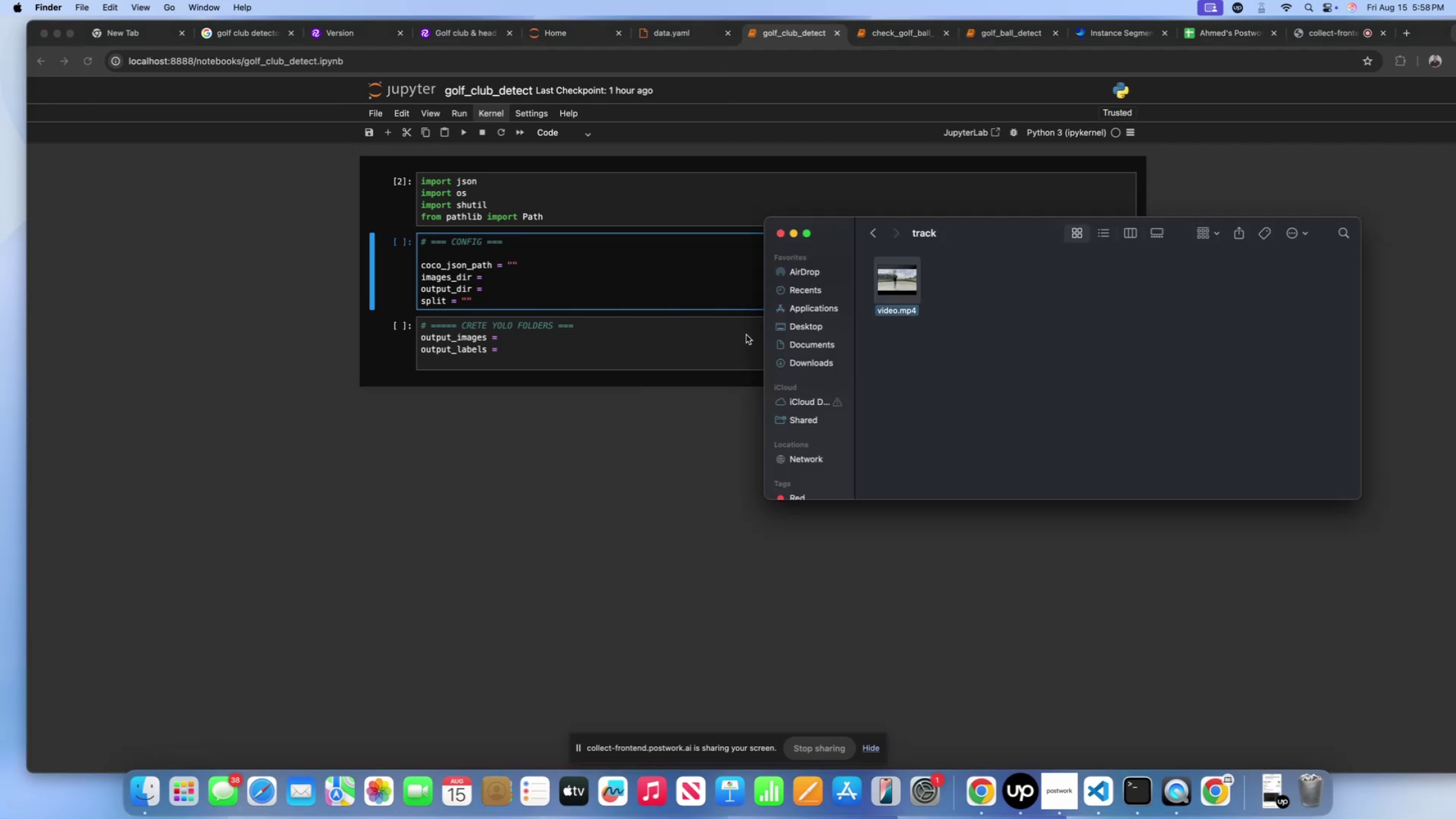 
scroll: coordinate [783, 315], scroll_direction: up, amount: 1.0
 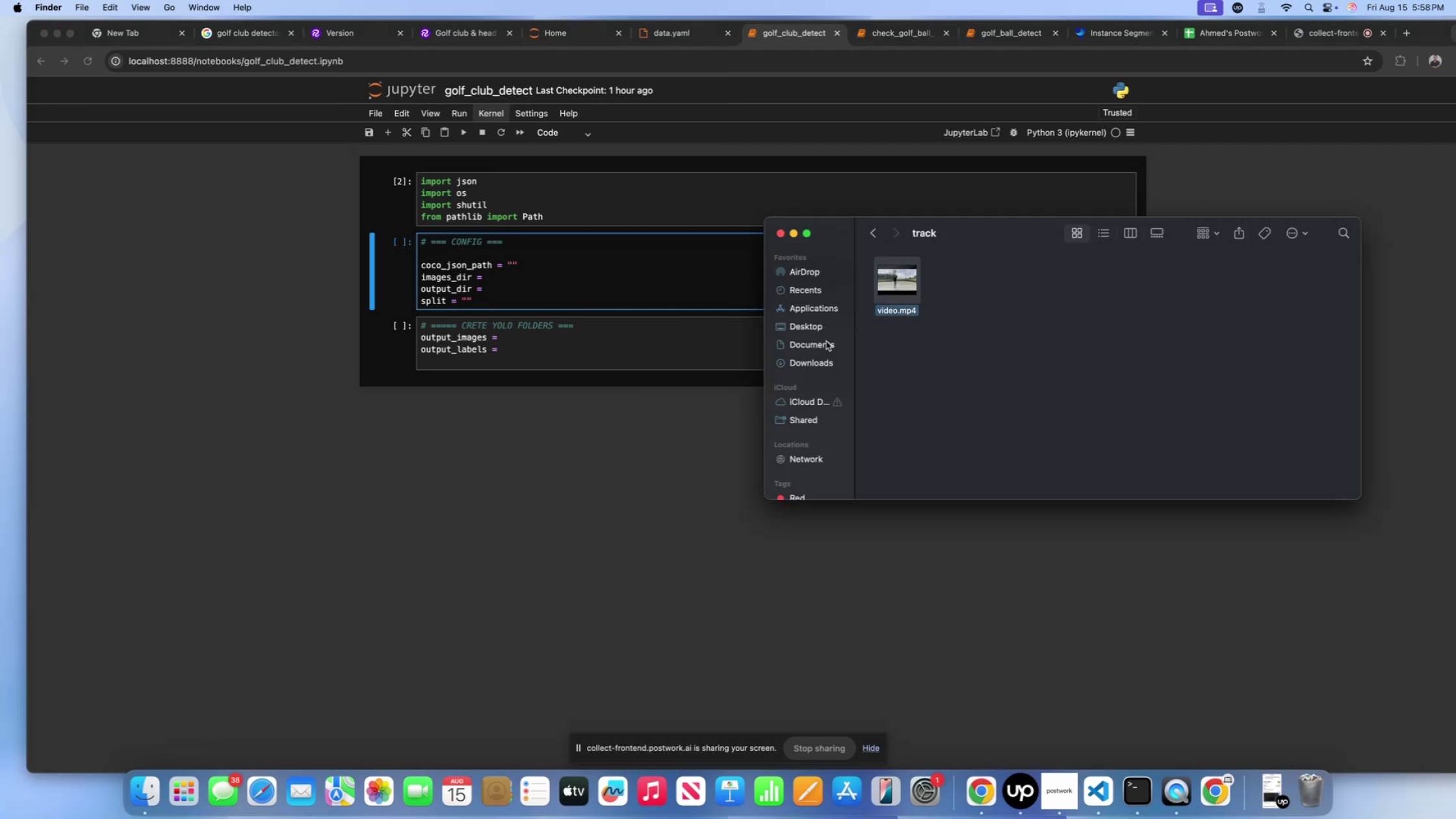 
left_click([817, 328])
 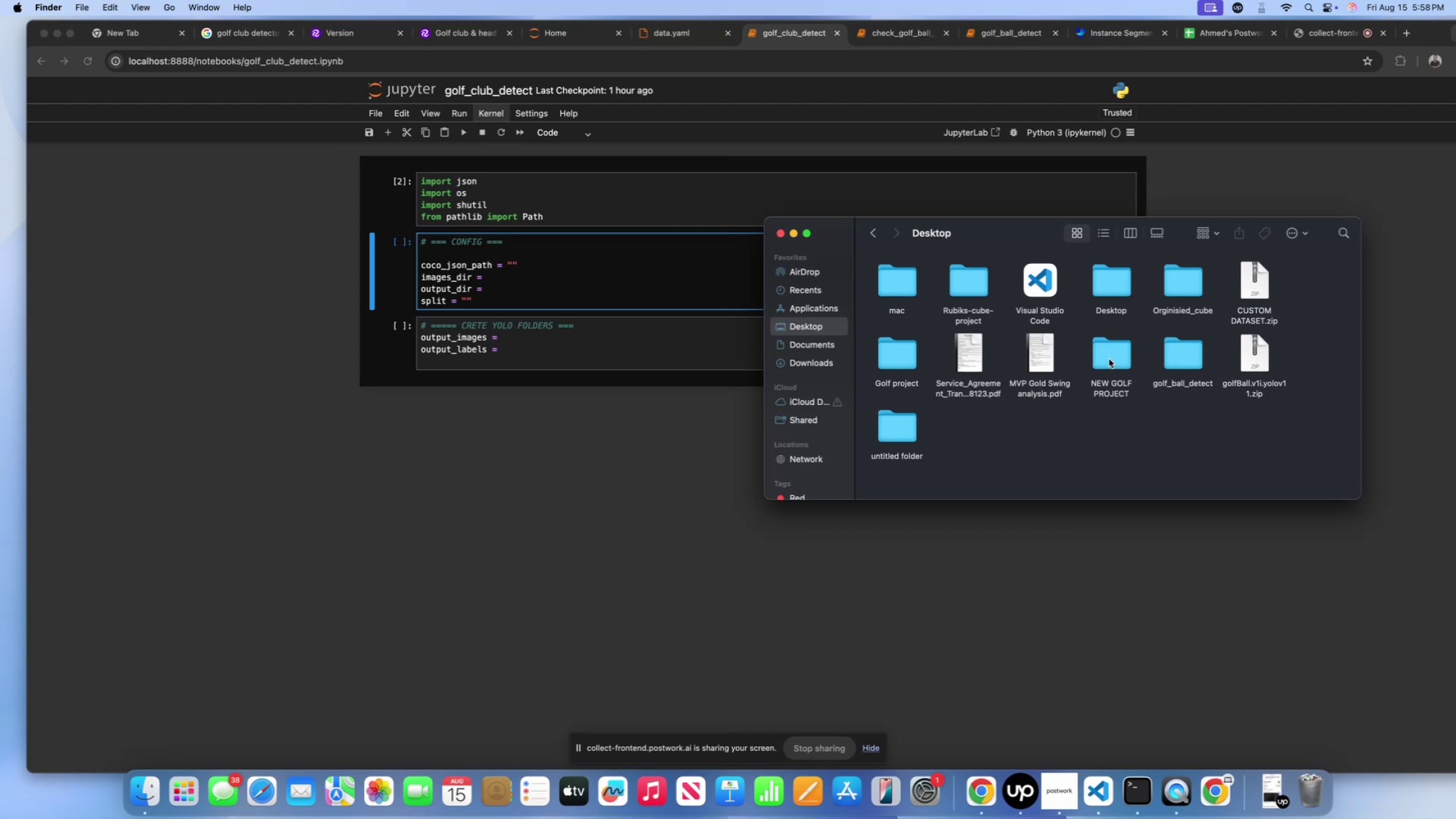 
left_click([1193, 358])
 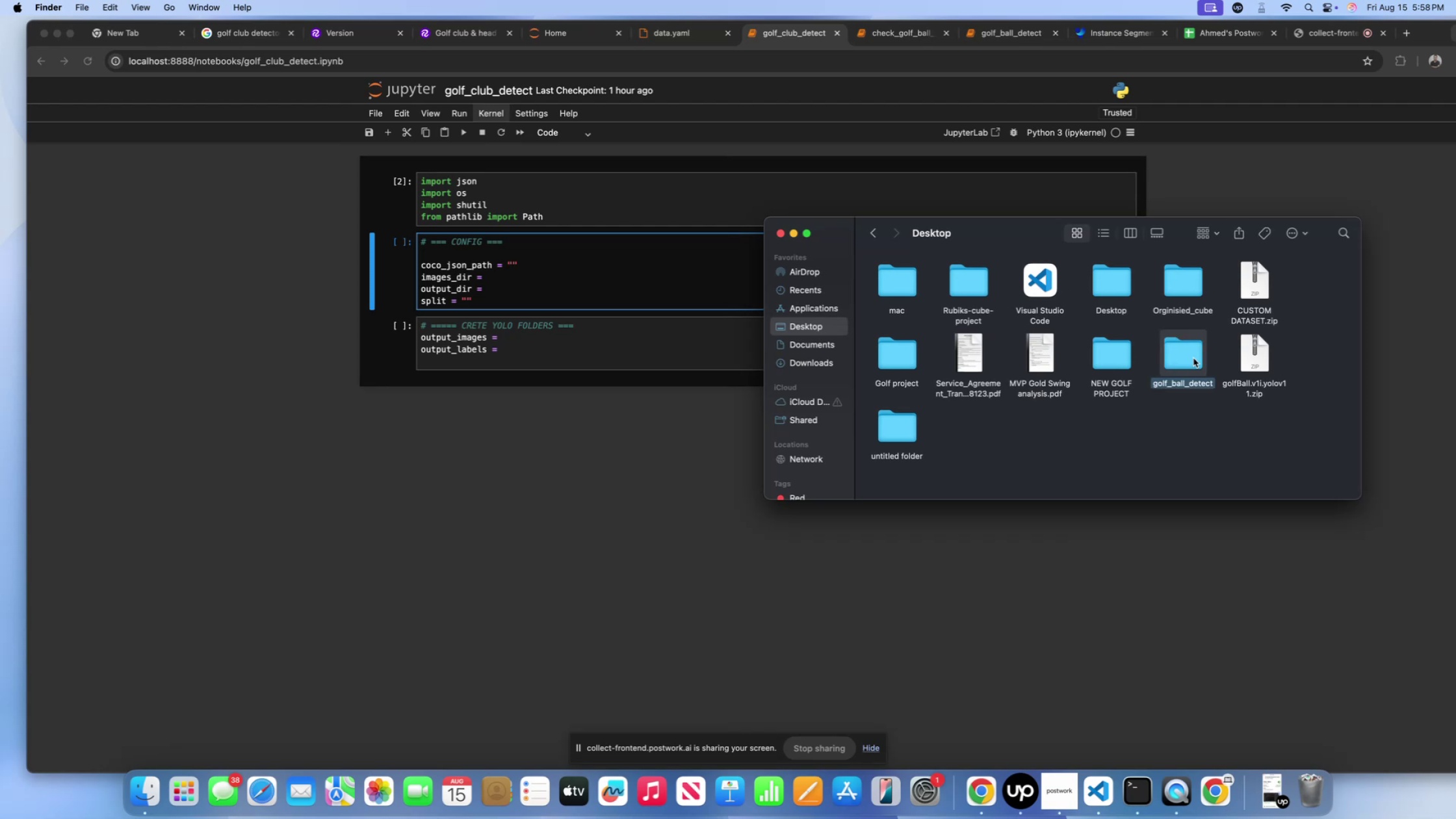 
left_click([1193, 358])
 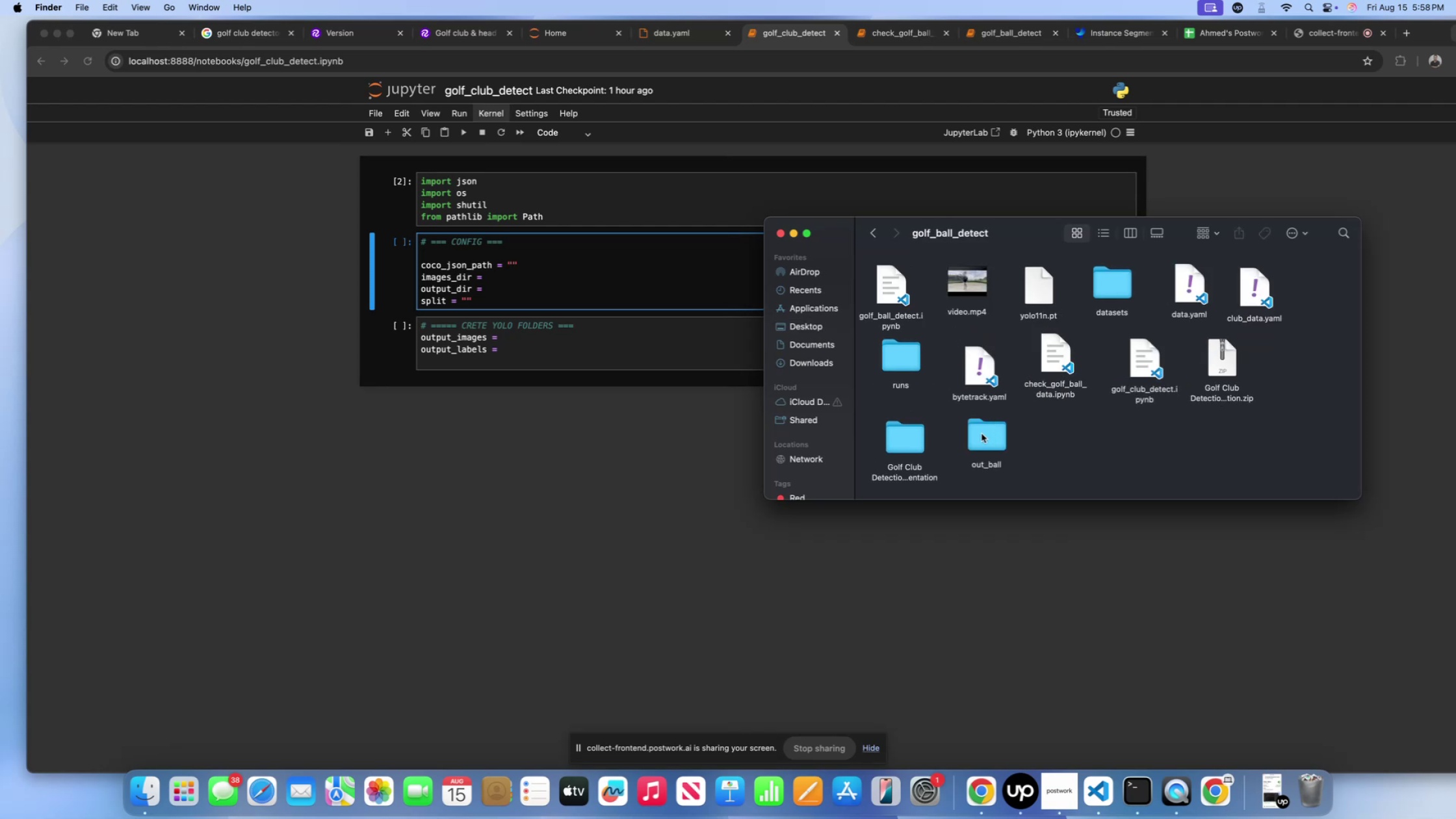 
double_click([987, 432])
 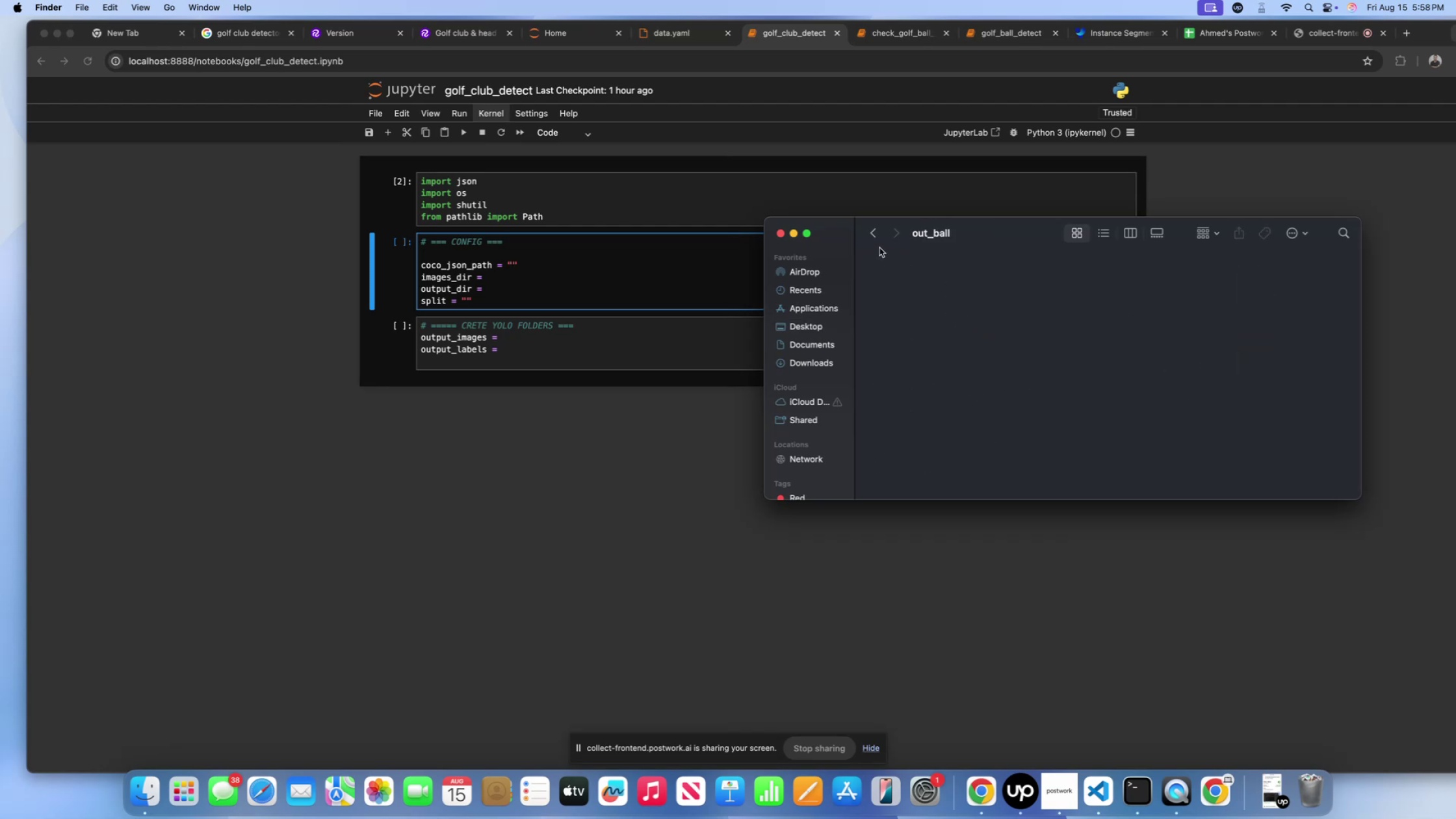 
left_click([874, 234])
 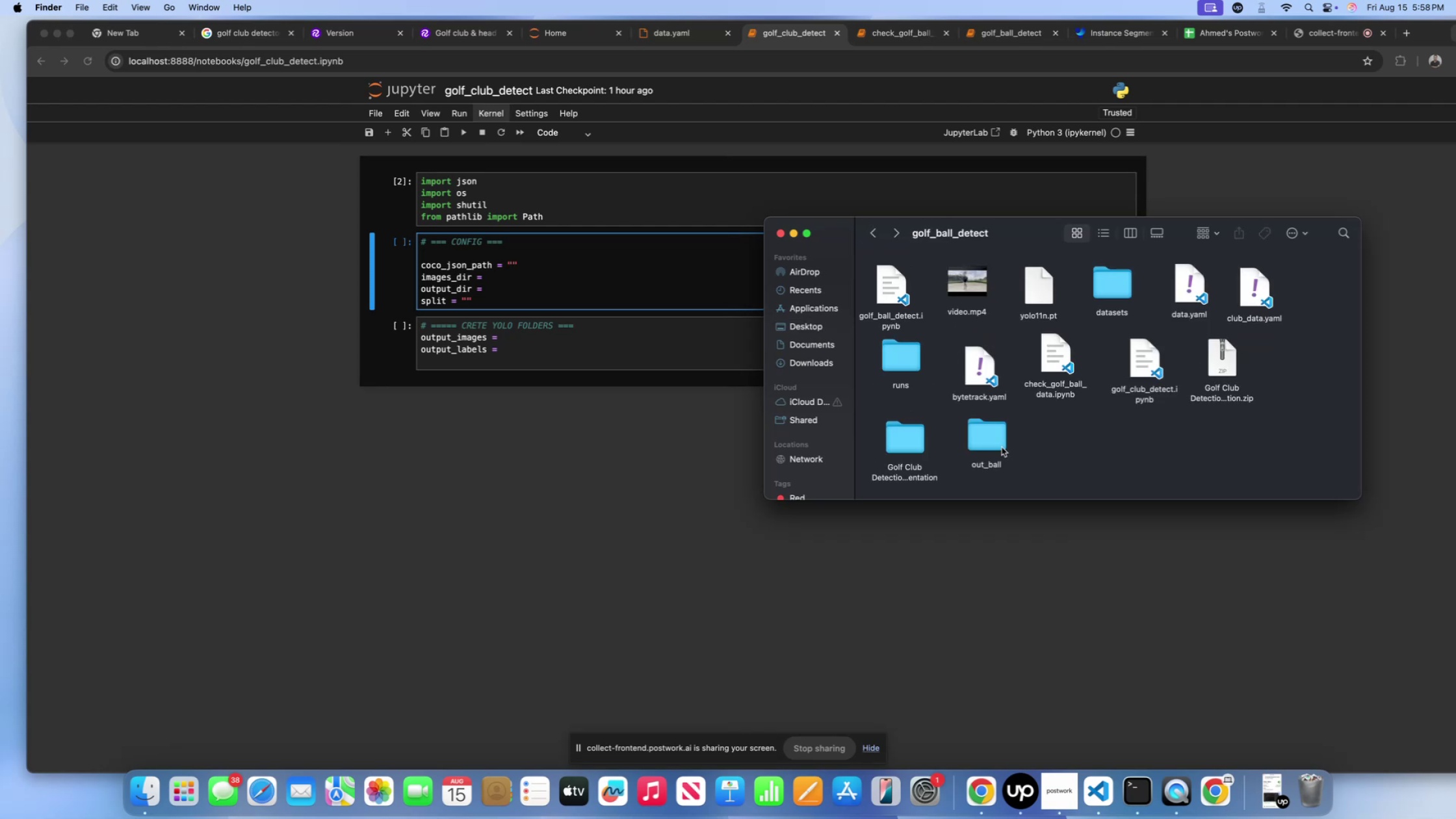 
left_click([999, 446])
 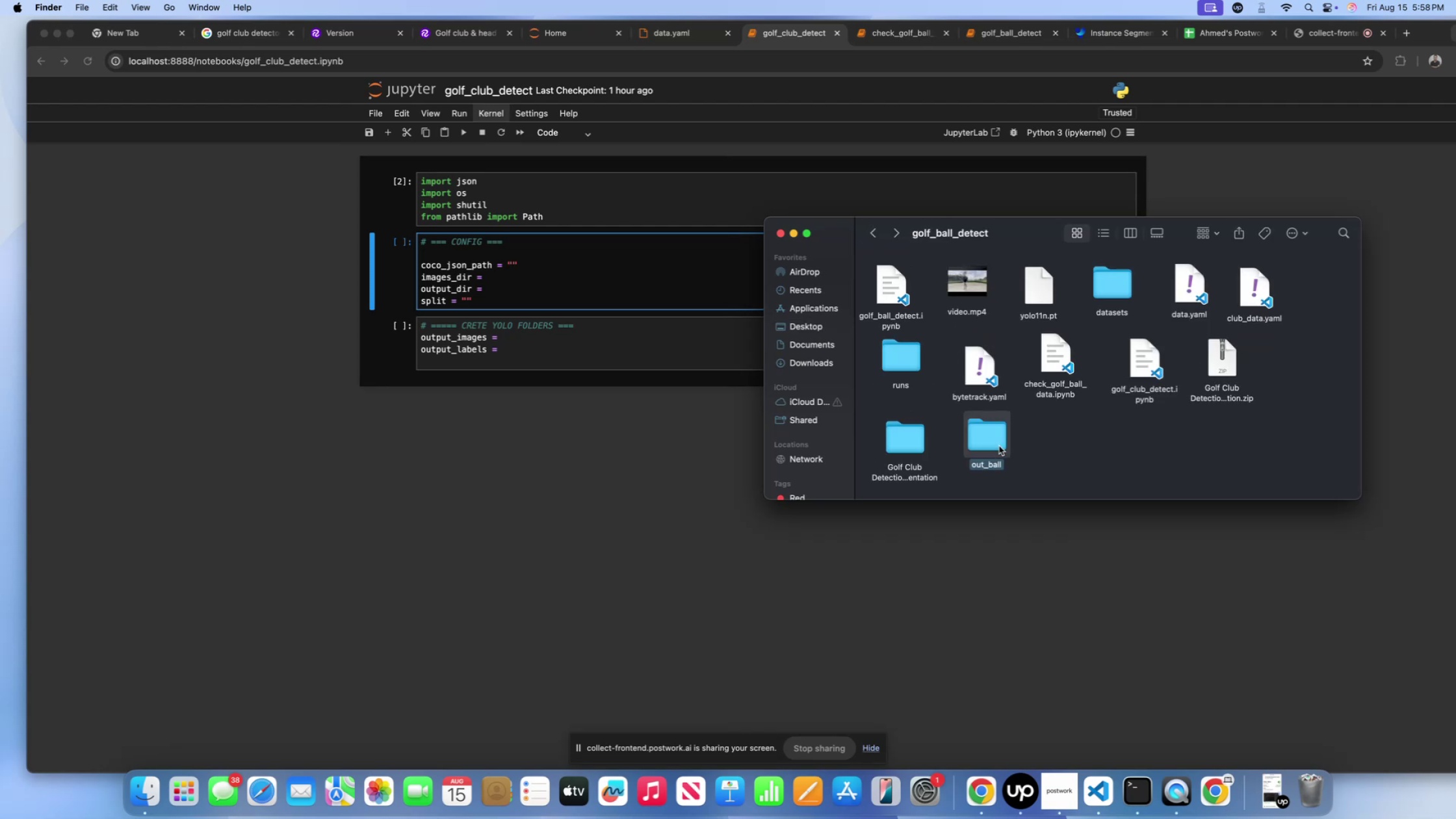 
key(Meta+CommandLeft)
 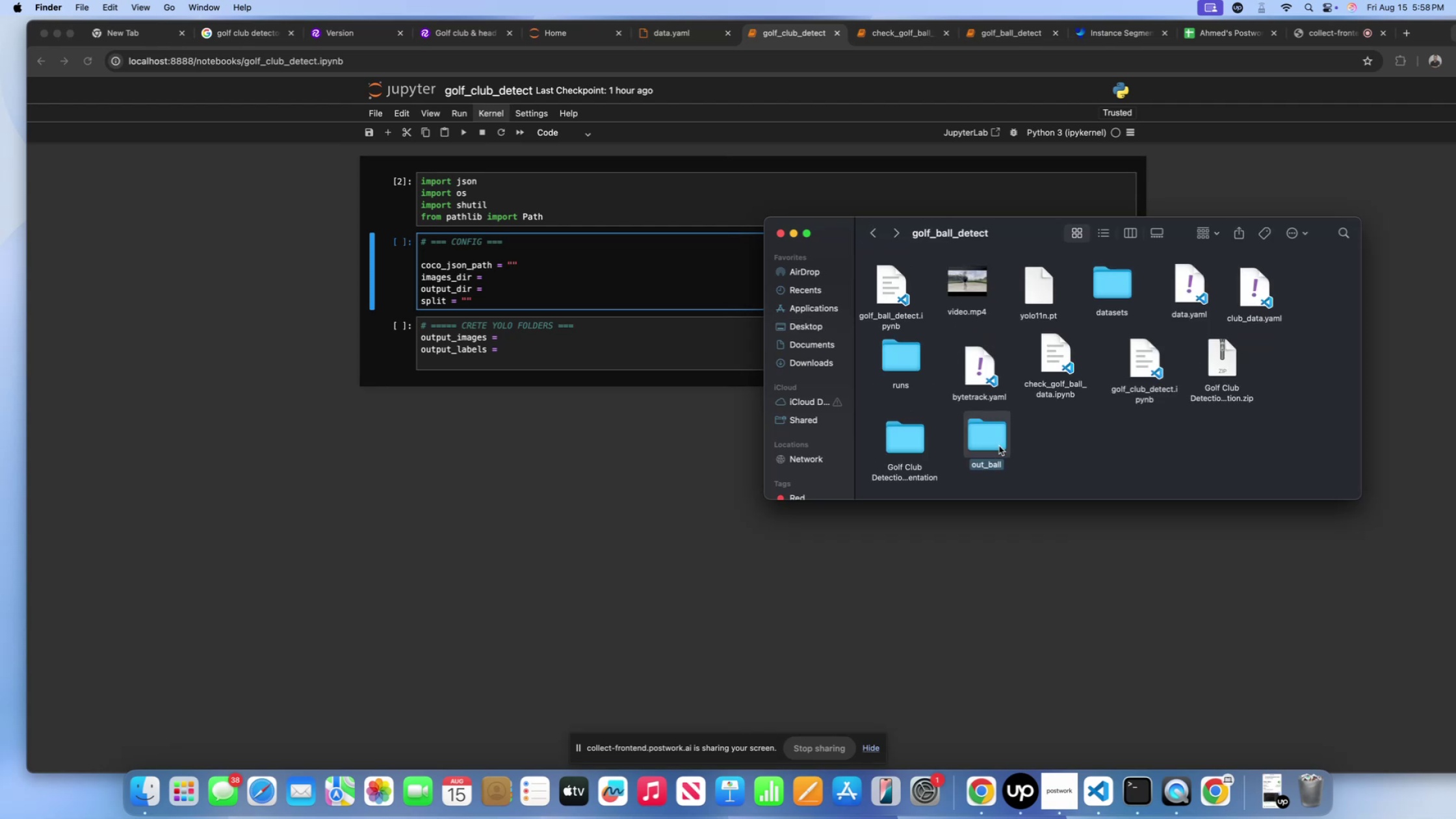 
key(Meta+Backspace)
 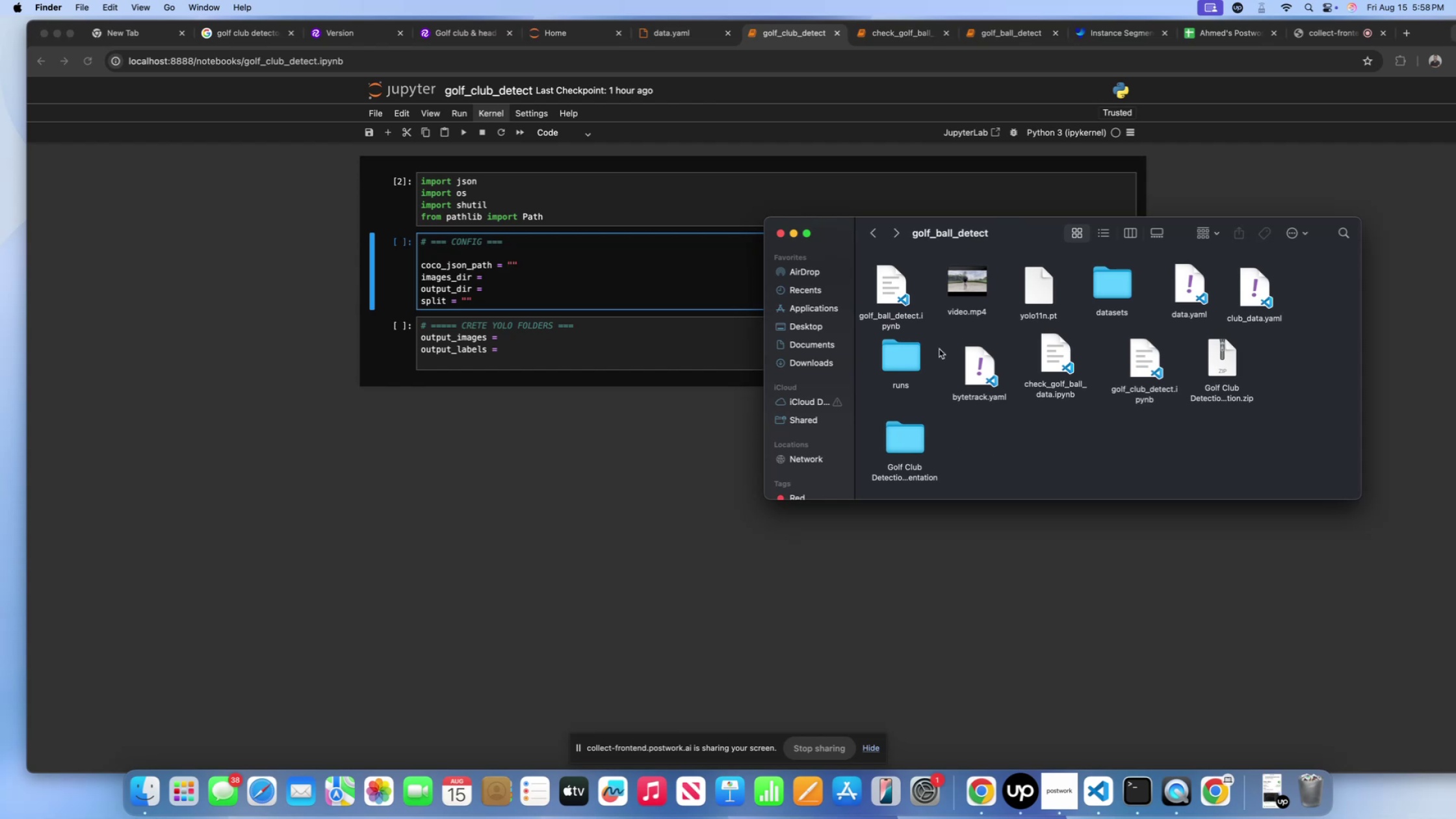 
left_click([1122, 293])
 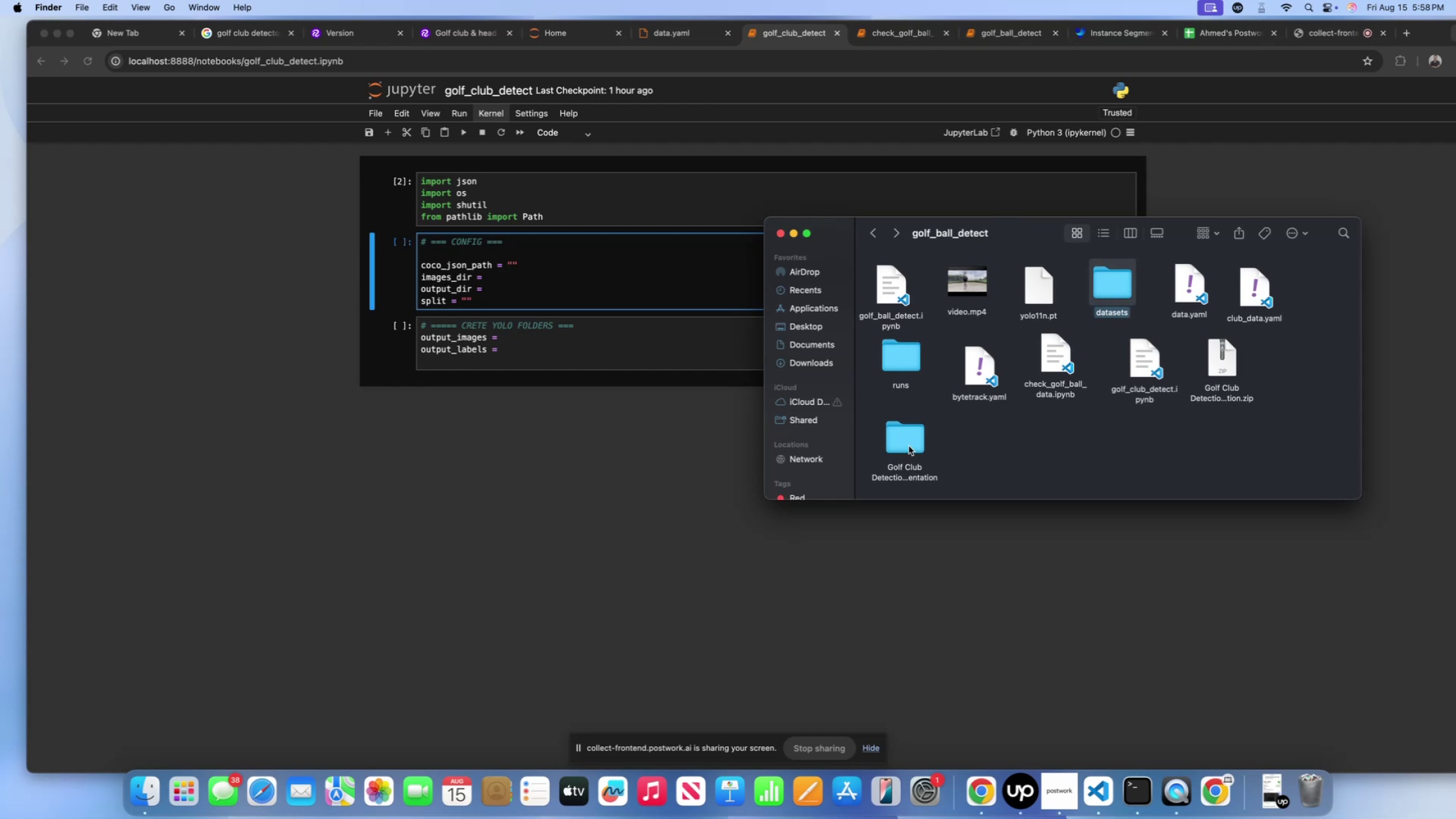 
left_click([909, 447])
 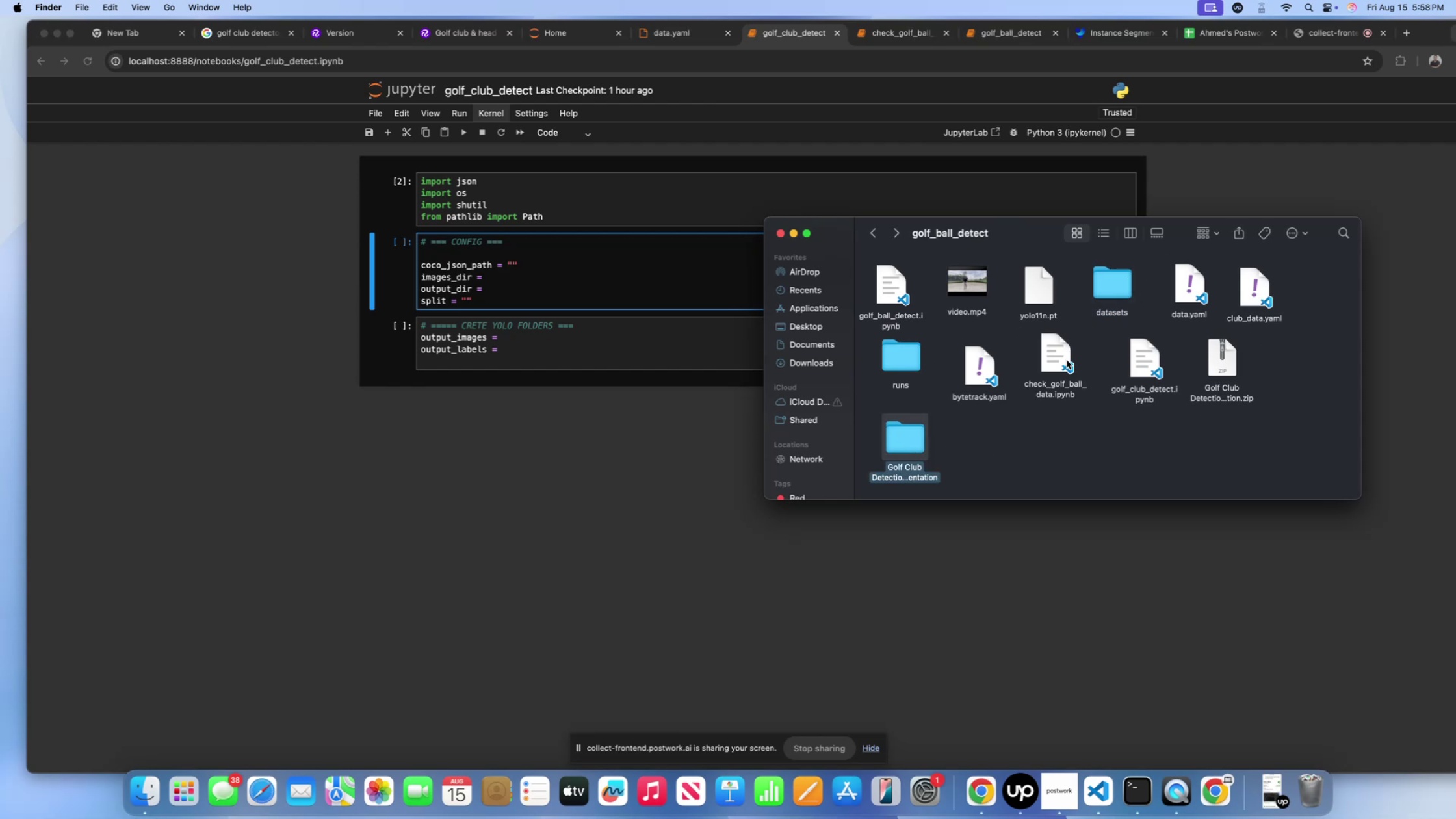 
left_click_drag(start_coordinate=[907, 363], to_coordinate=[904, 374])
 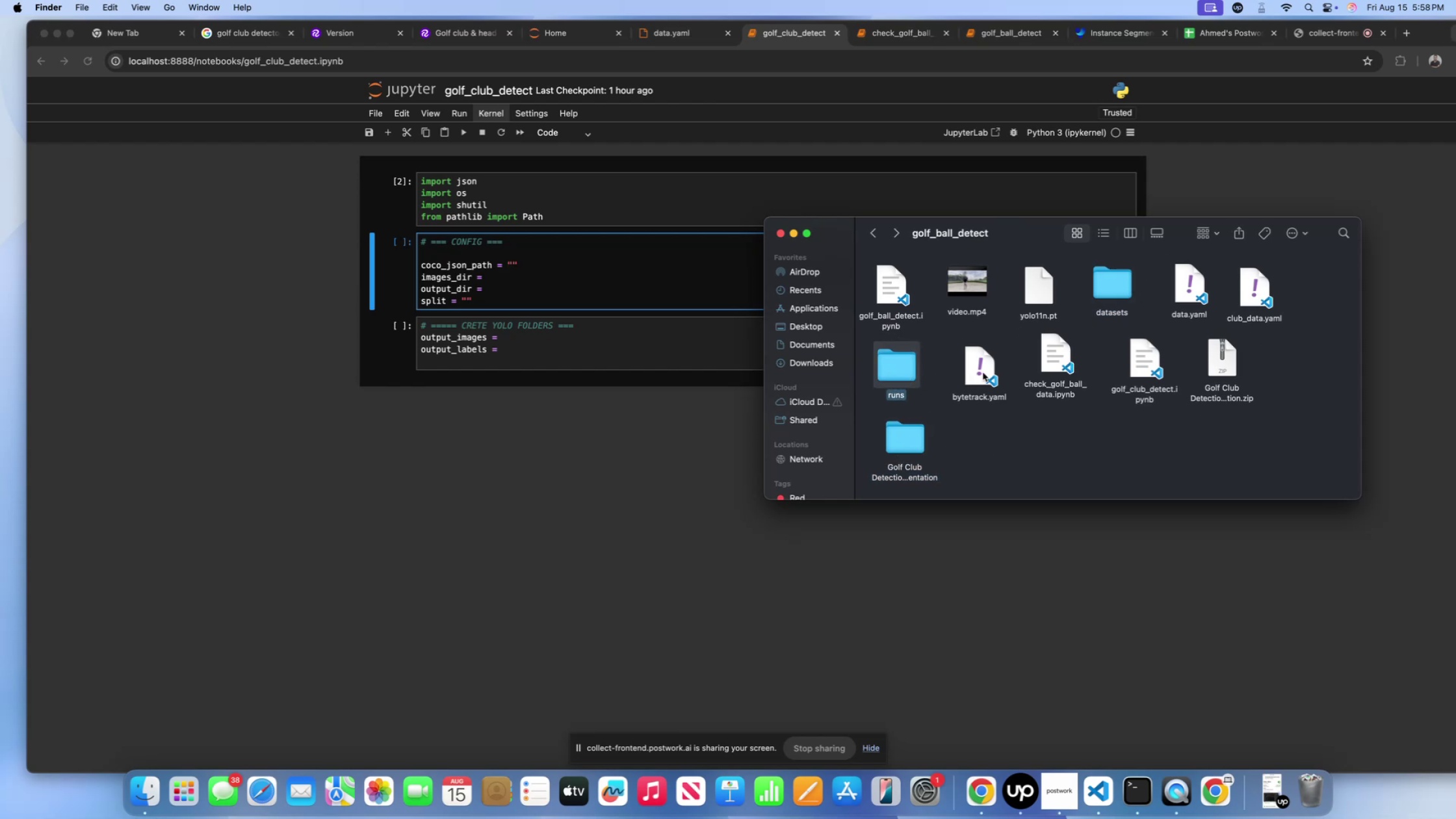 
left_click_drag(start_coordinate=[983, 372], to_coordinate=[976, 368])
 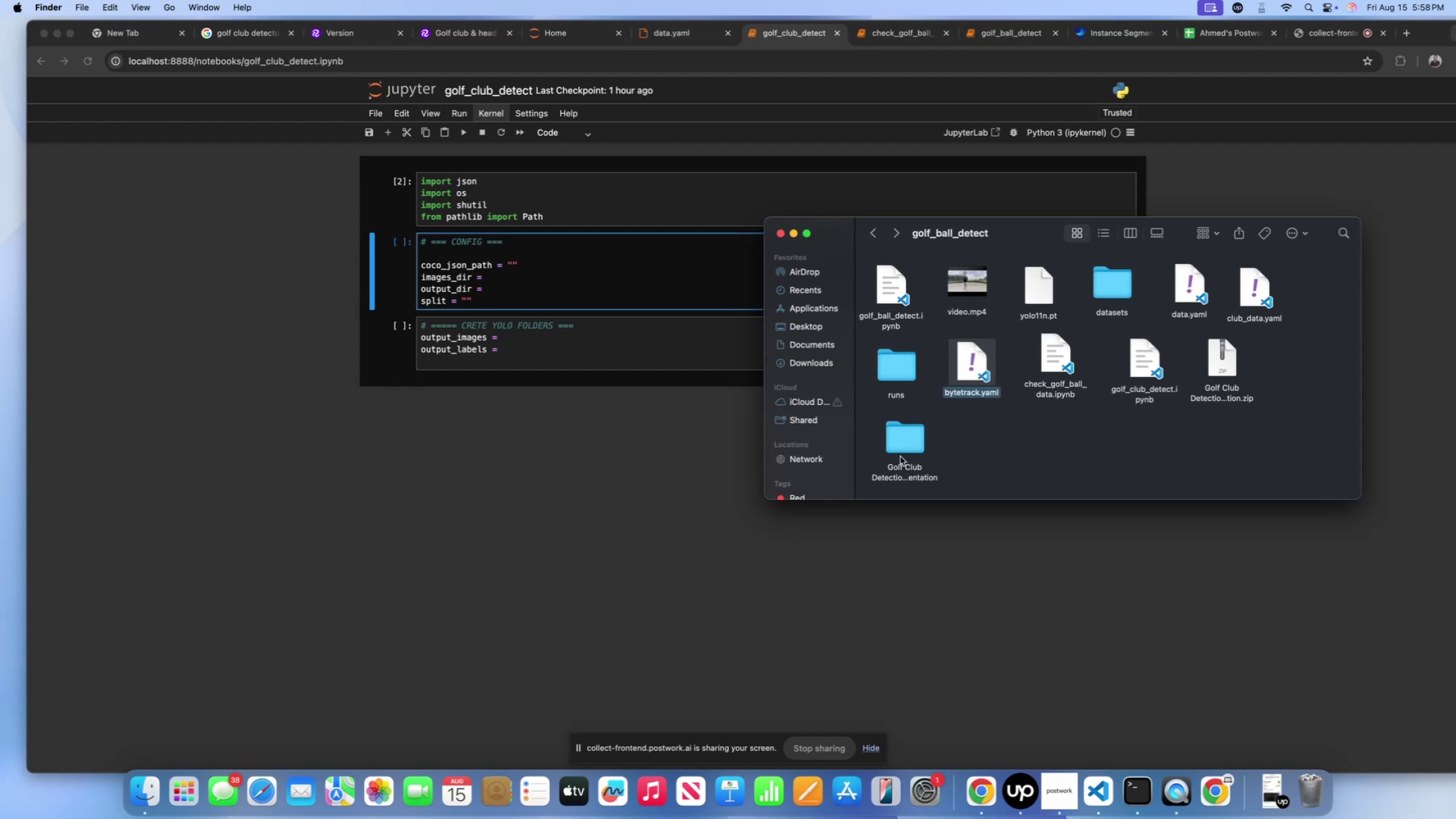 
double_click([902, 448])
 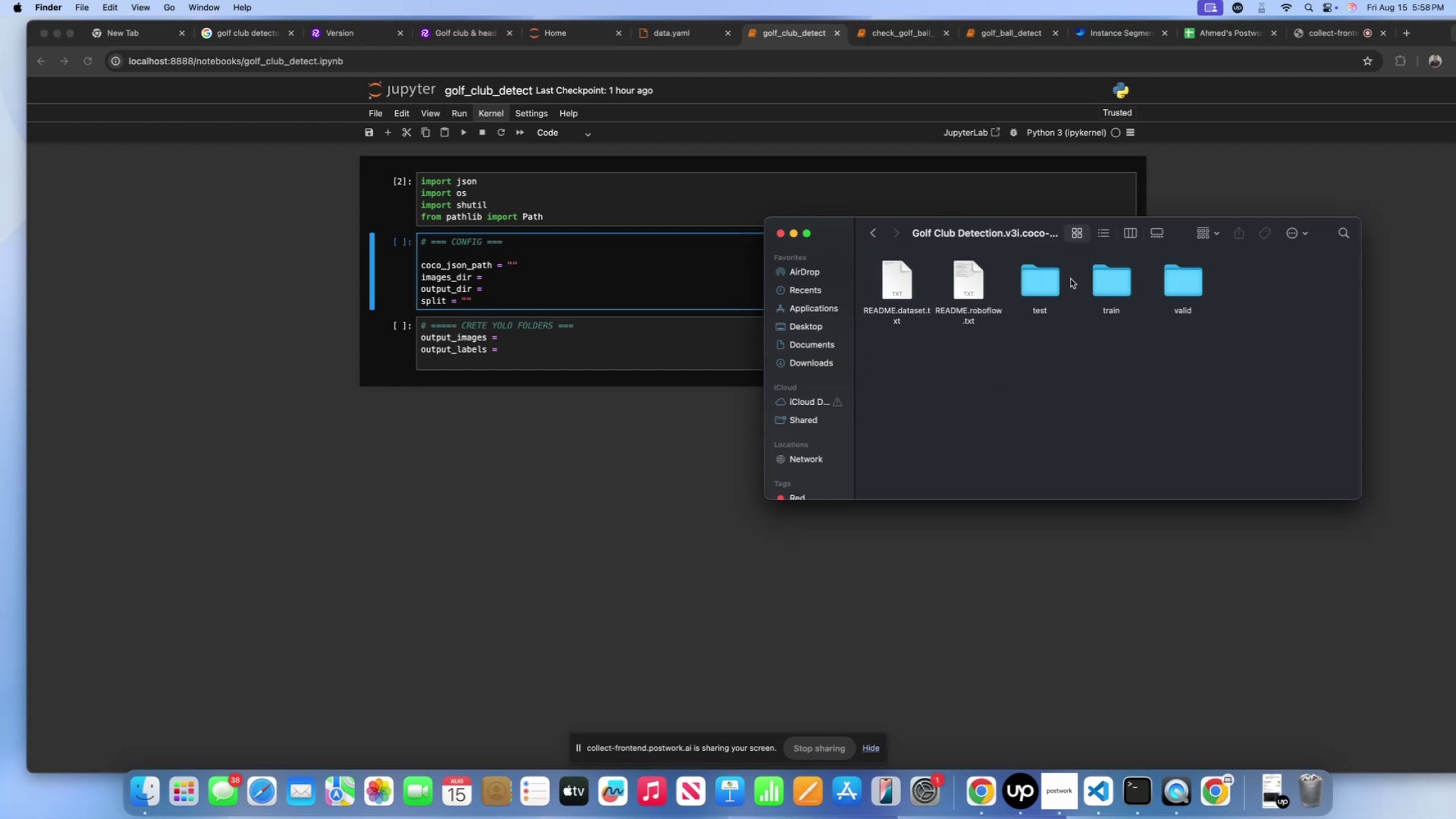 
double_click([1098, 283])
 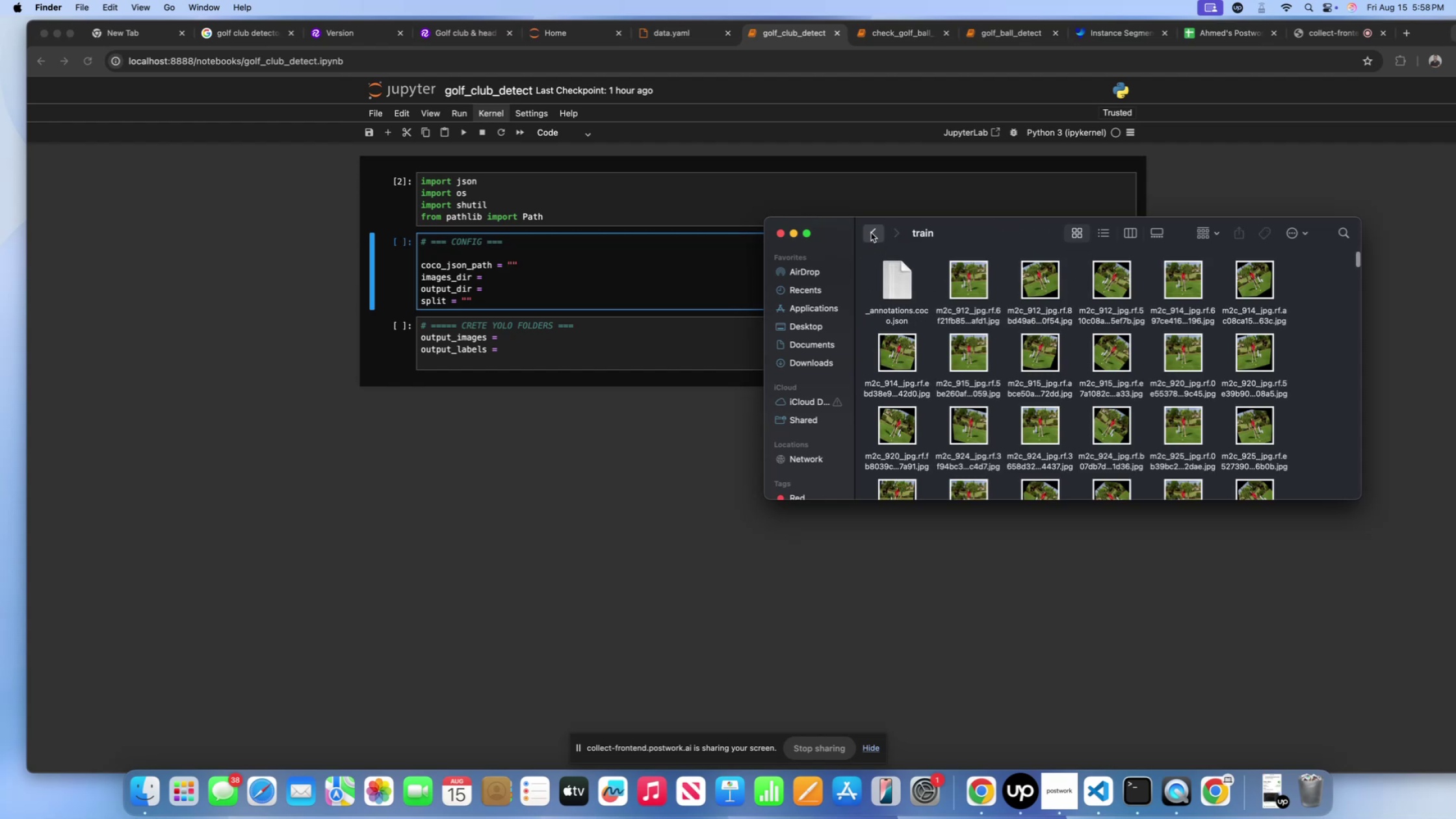 
double_click([871, 233])
 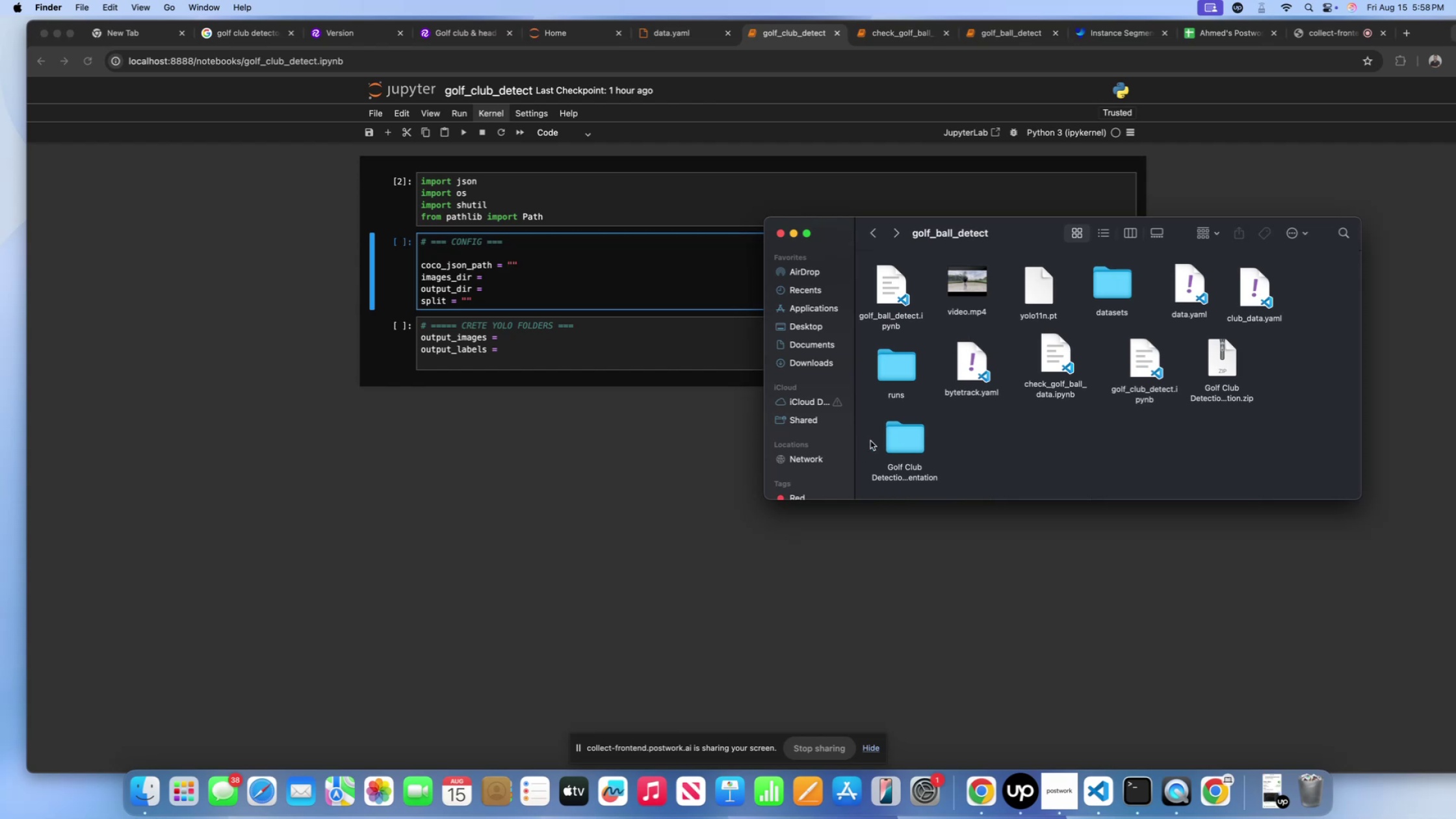 
left_click([904, 440])
 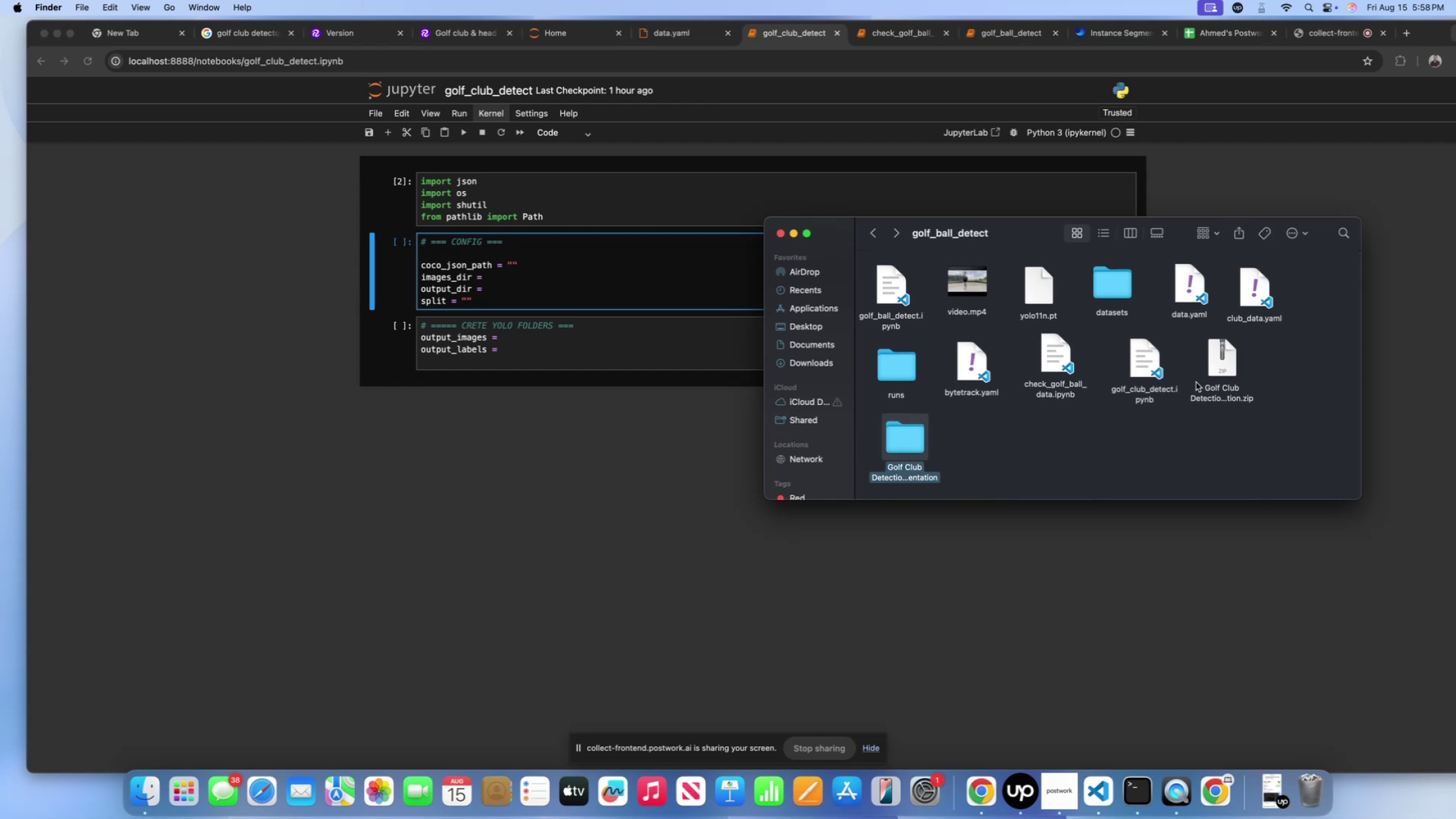 
left_click([1223, 357])
 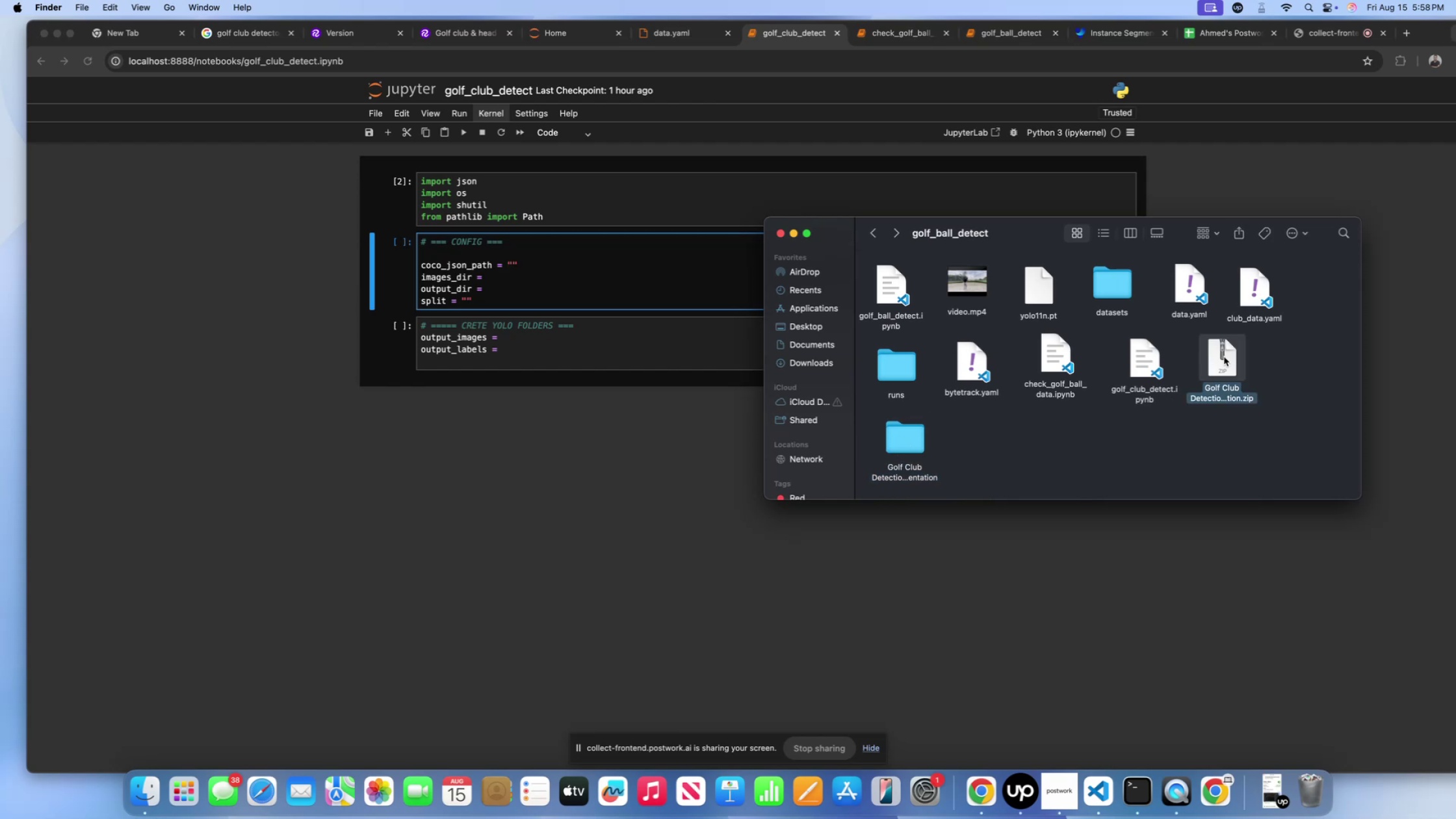 
key(Meta+CommandLeft)
 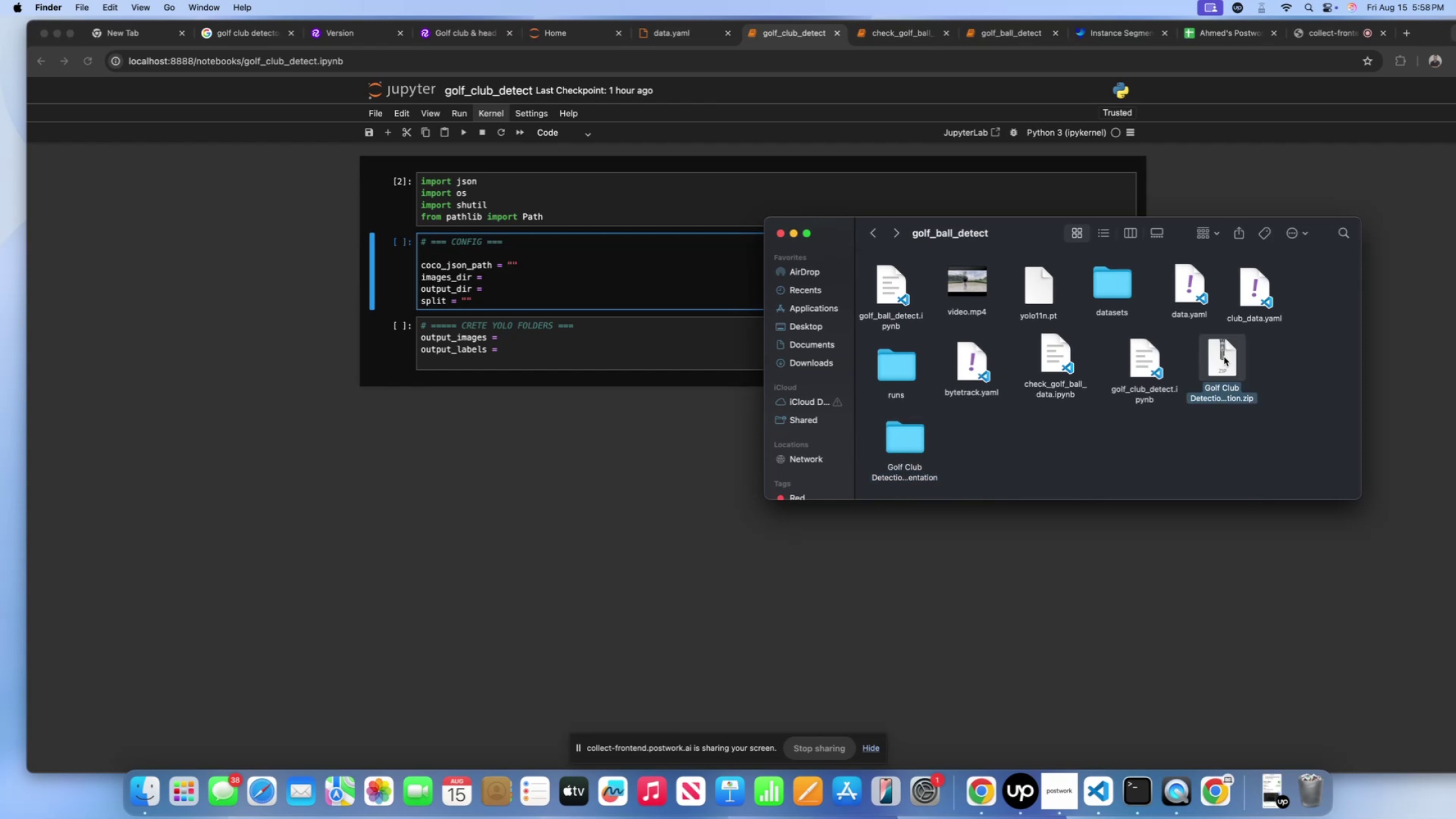 
key(Meta+Backspace)
 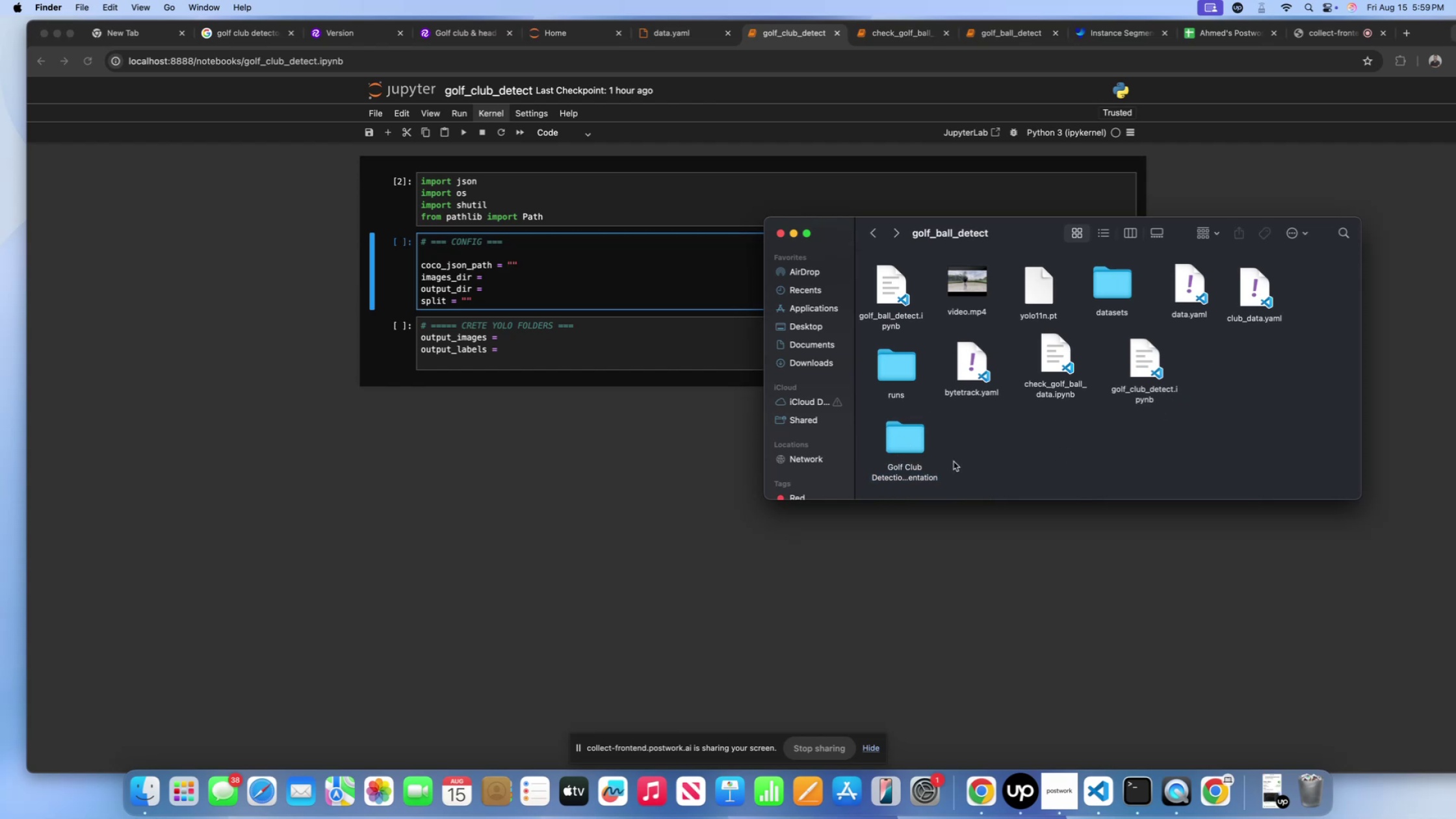 
left_click_drag(start_coordinate=[918, 450], to_coordinate=[1236, 370])
 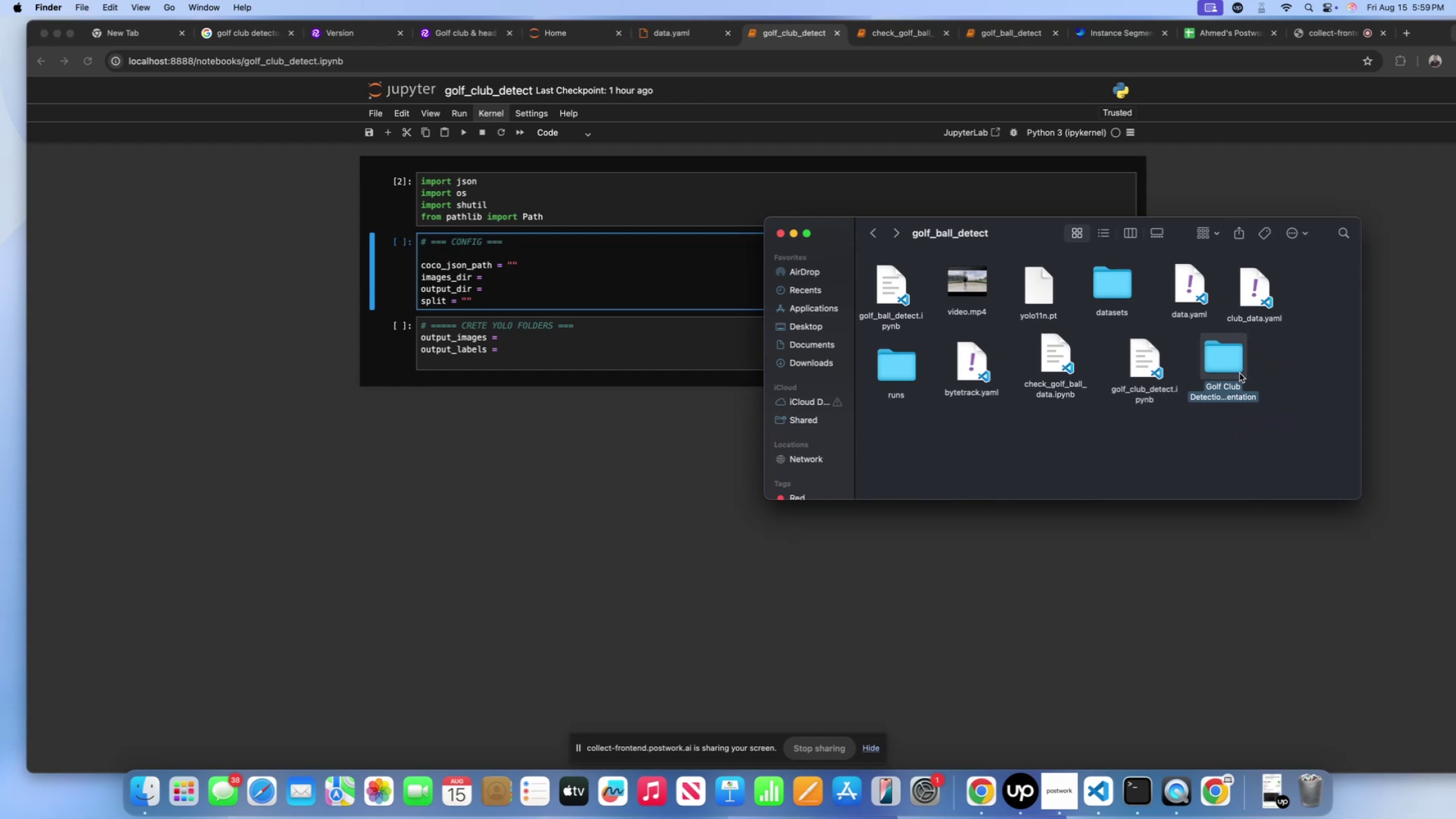 
key(Control+ControlLeft)
 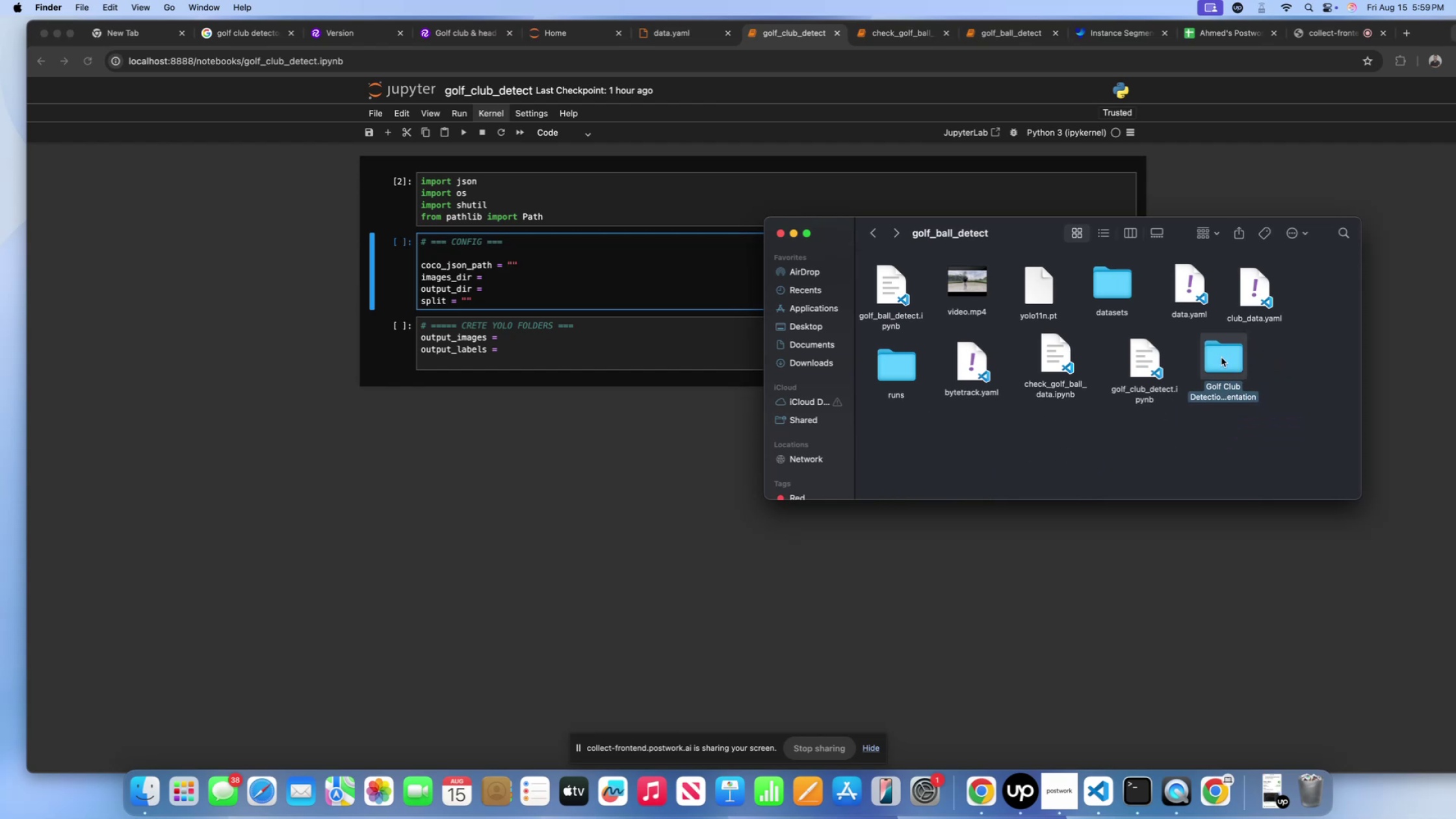 
left_click([1221, 358])
 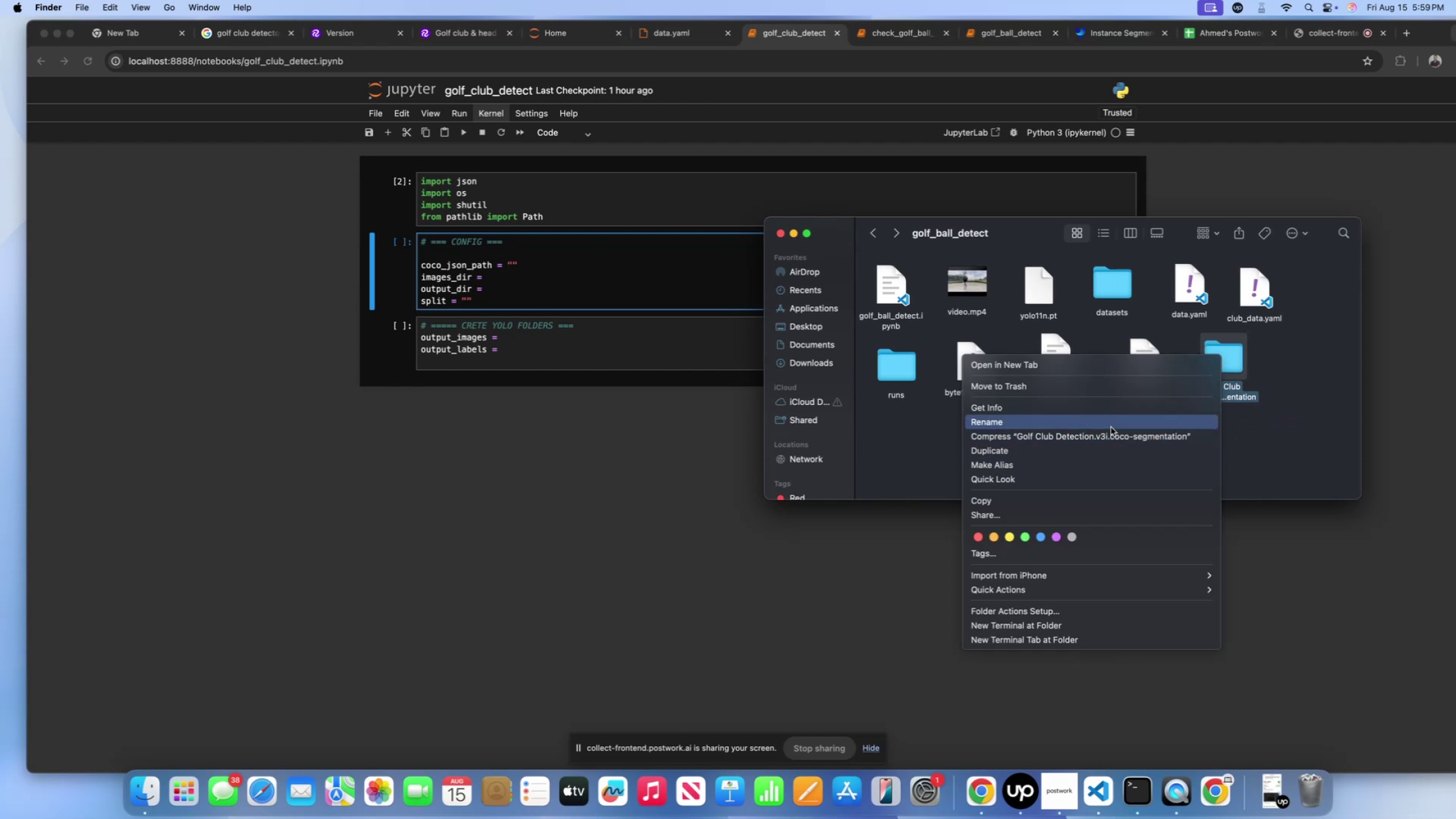 
left_click([1115, 421])
 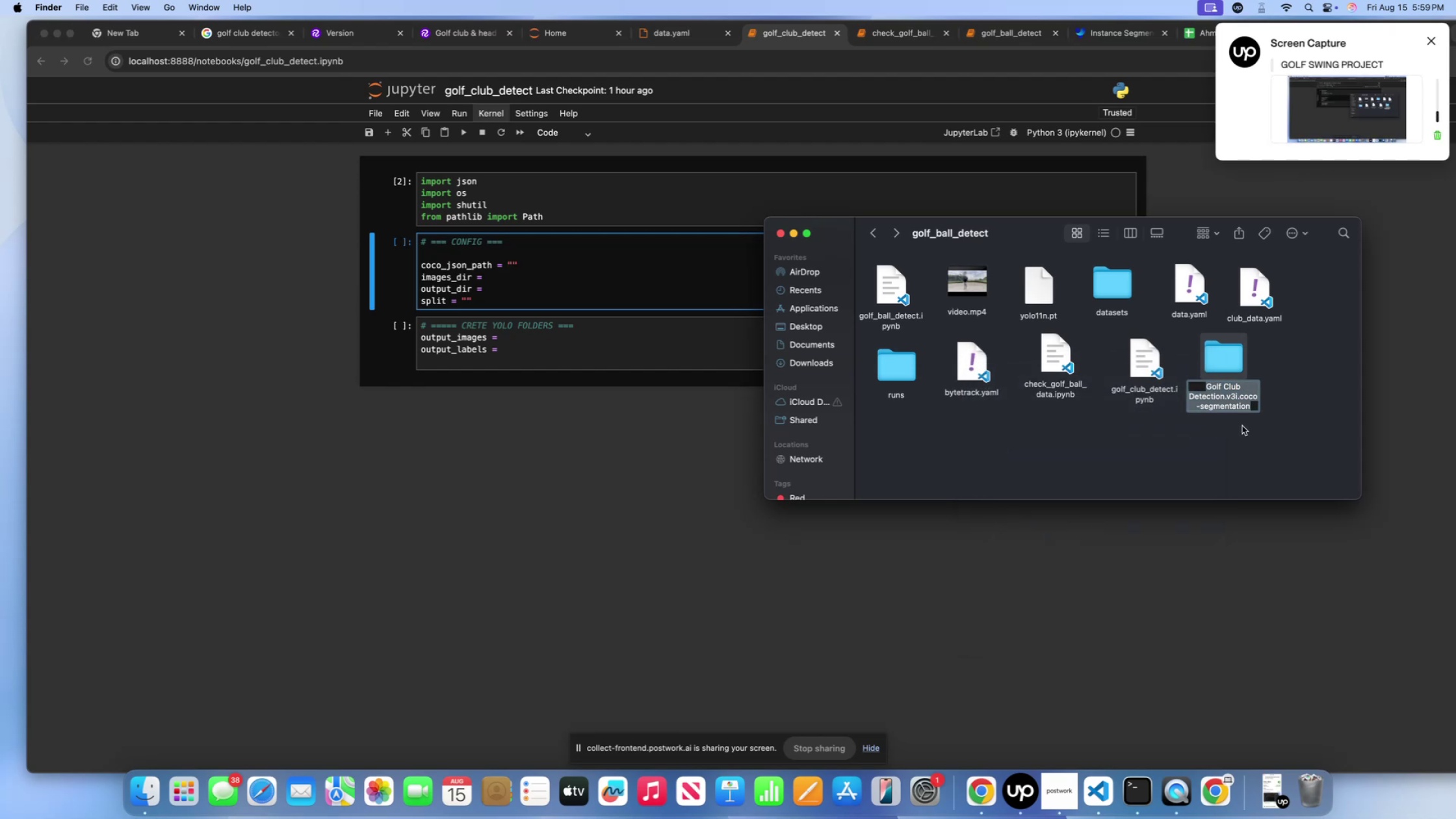 
wait(13.98)
 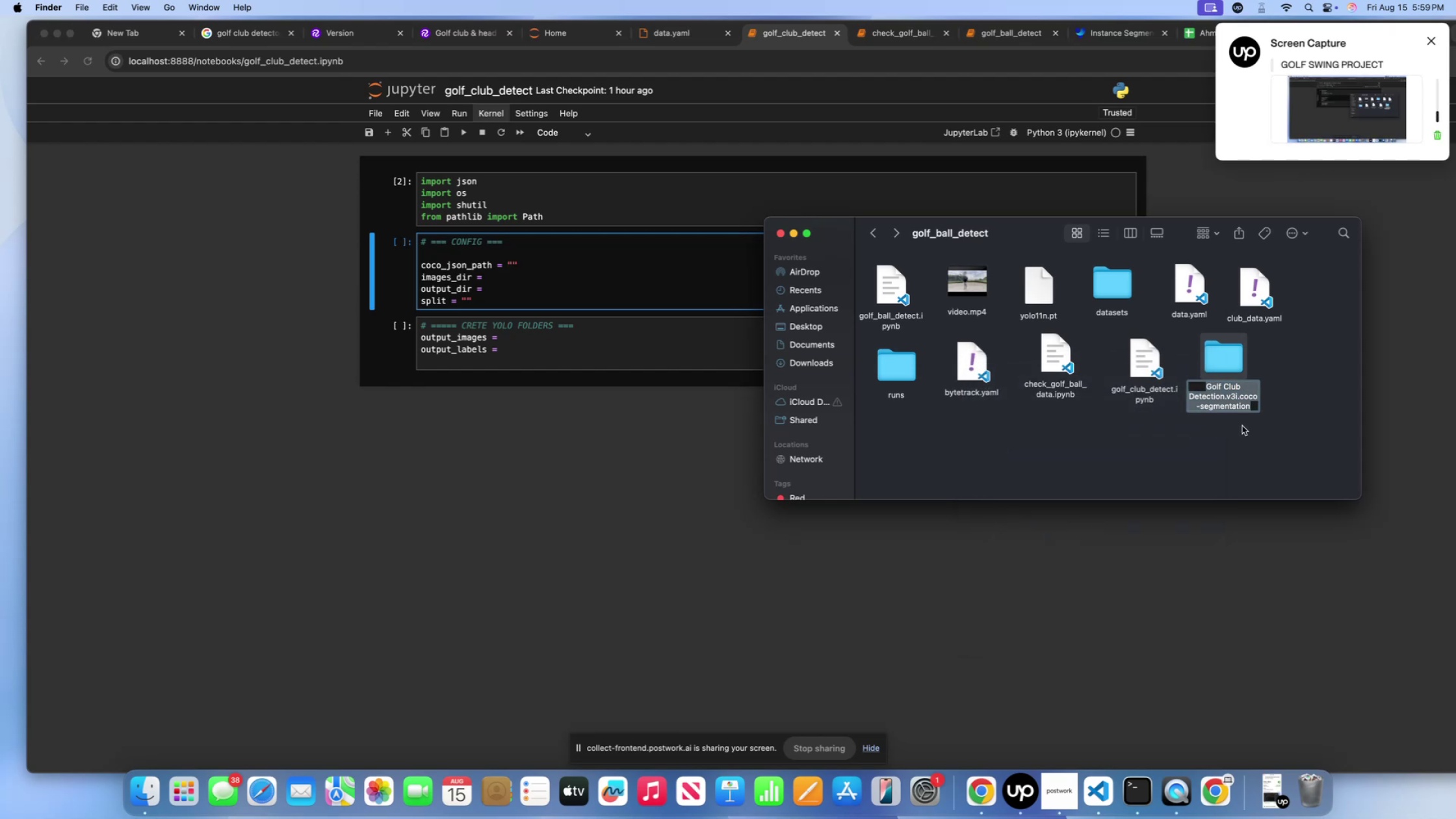 
type(golf)
 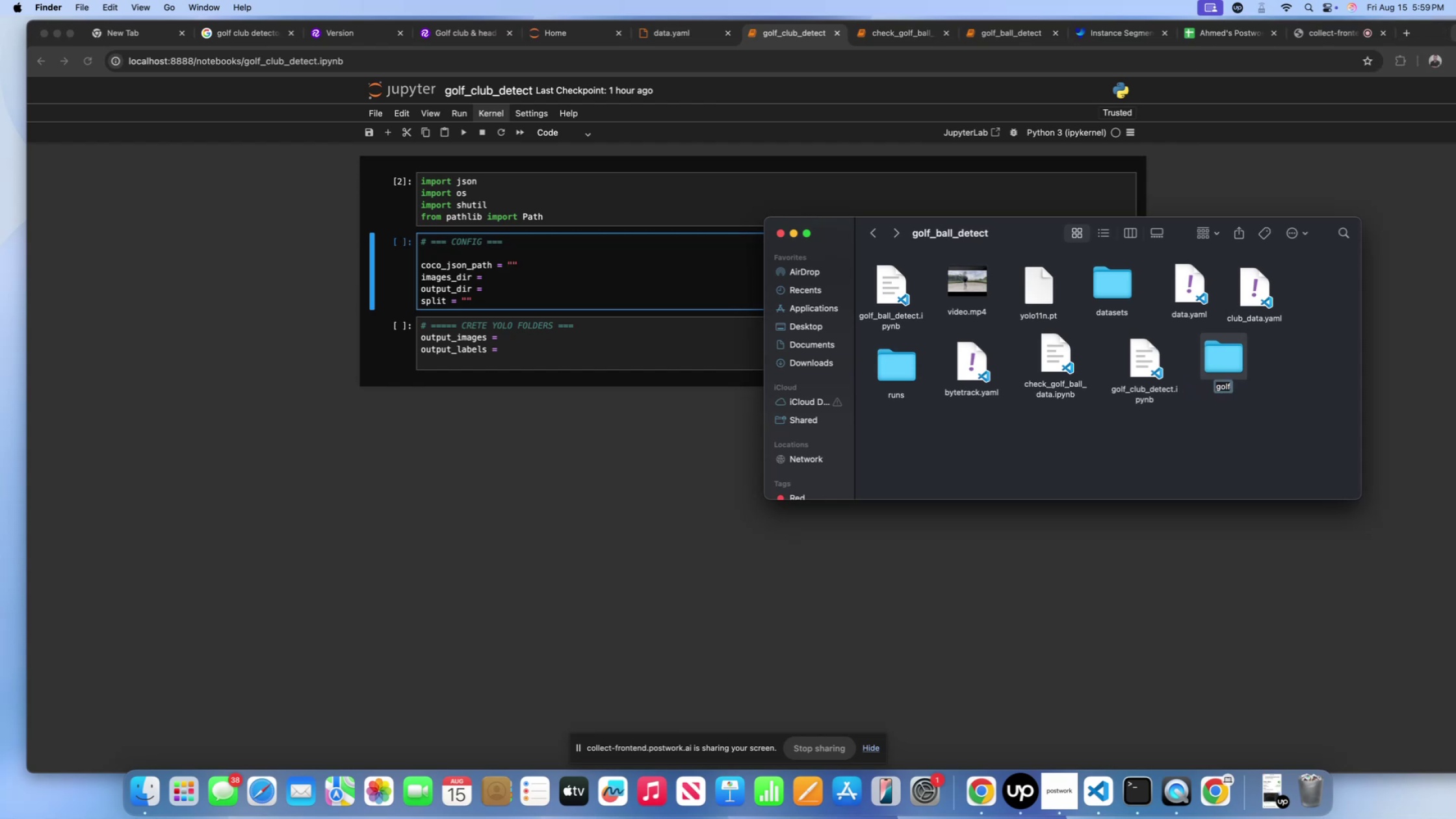 
type(_club)
 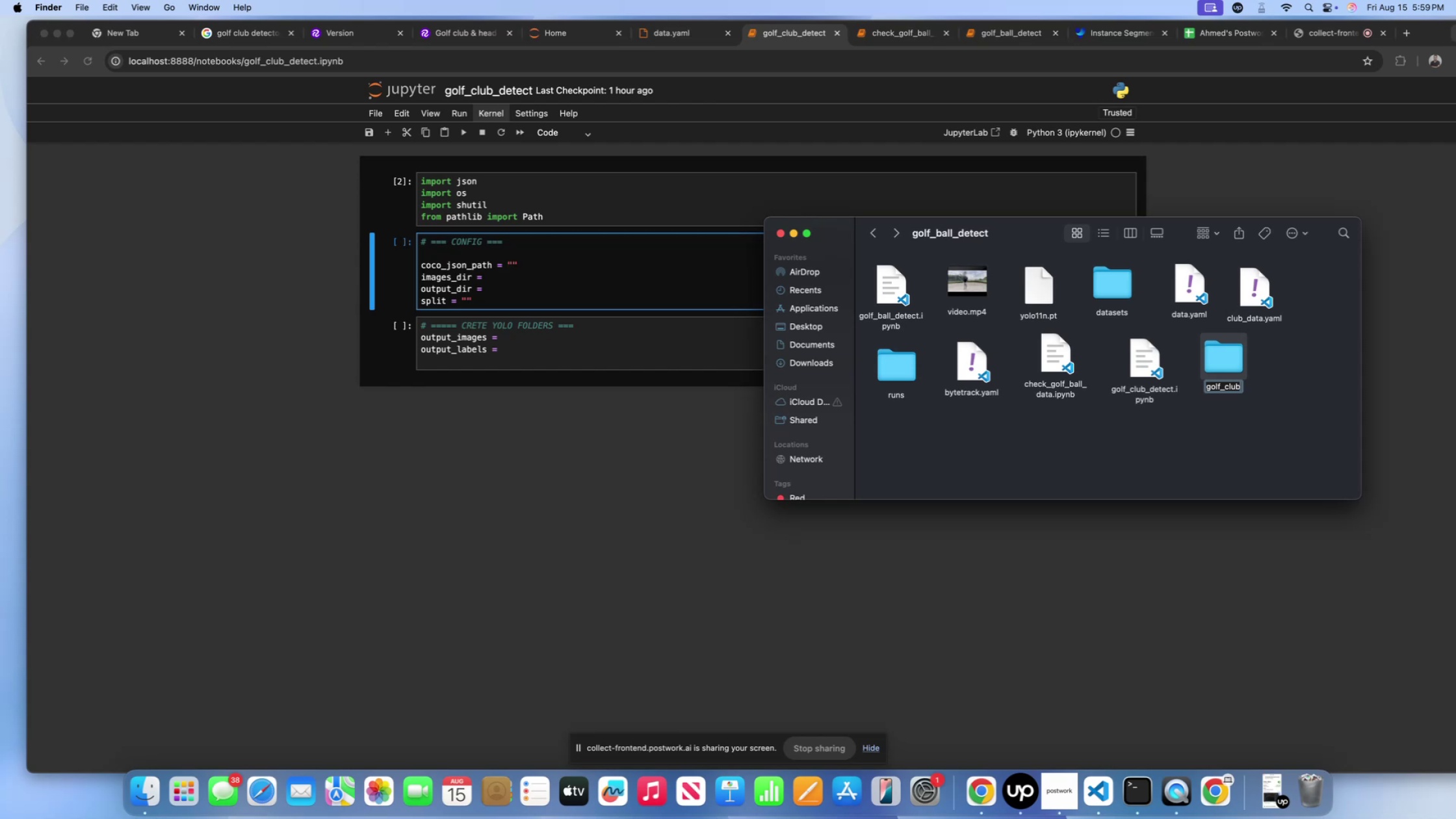 
wait(8.64)
 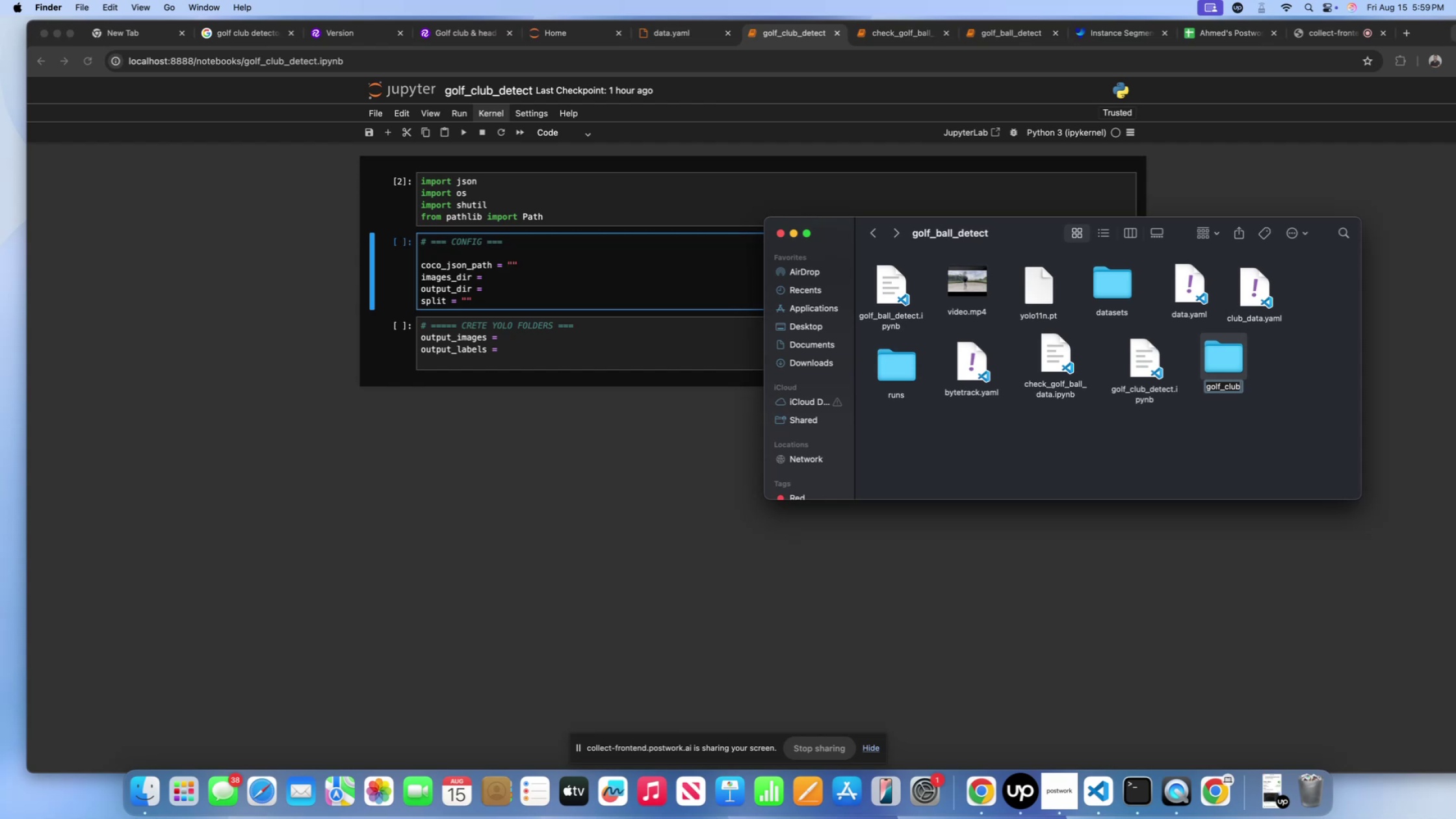 
key(Enter)
 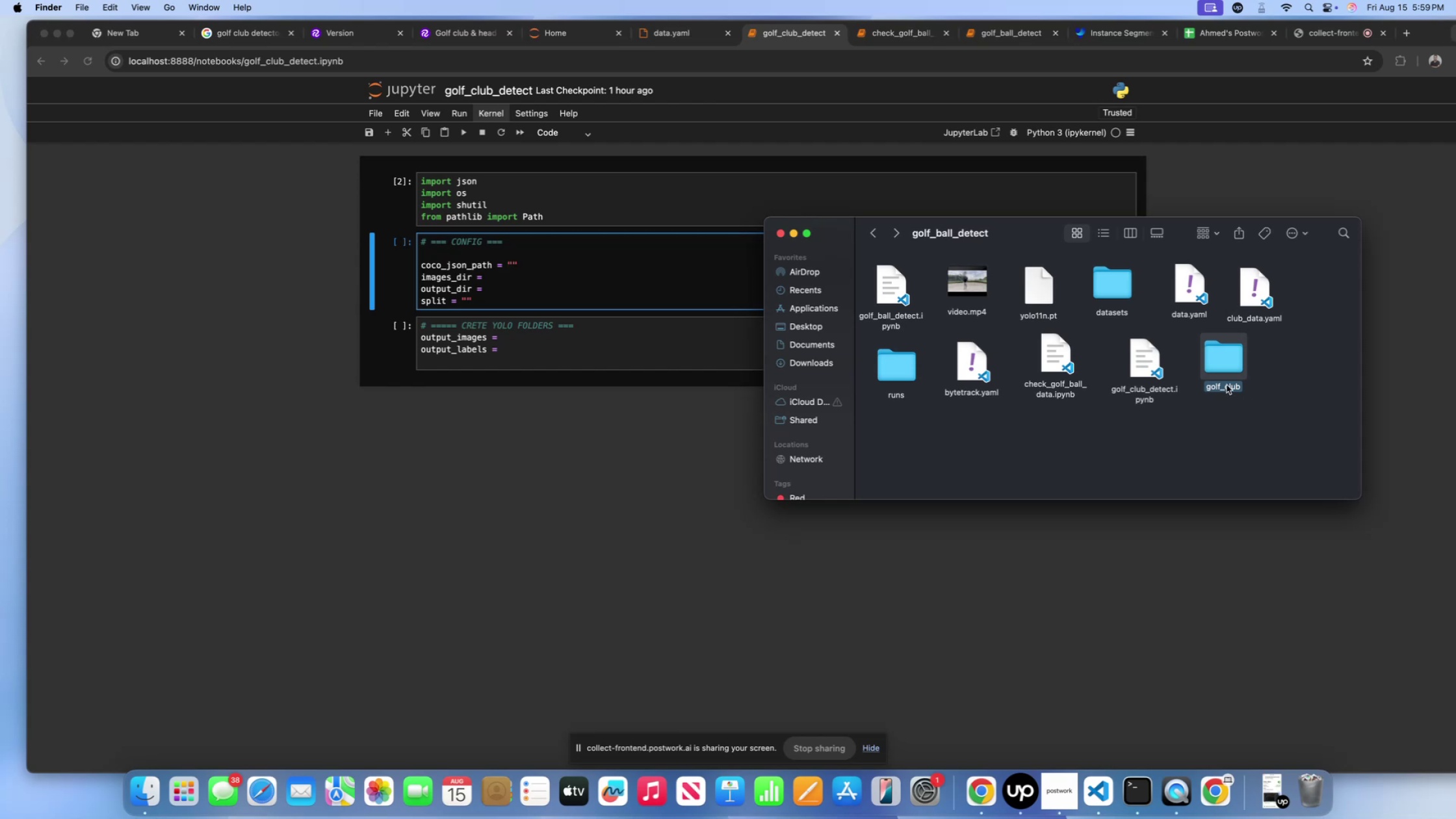 
key(Control+ControlLeft)
 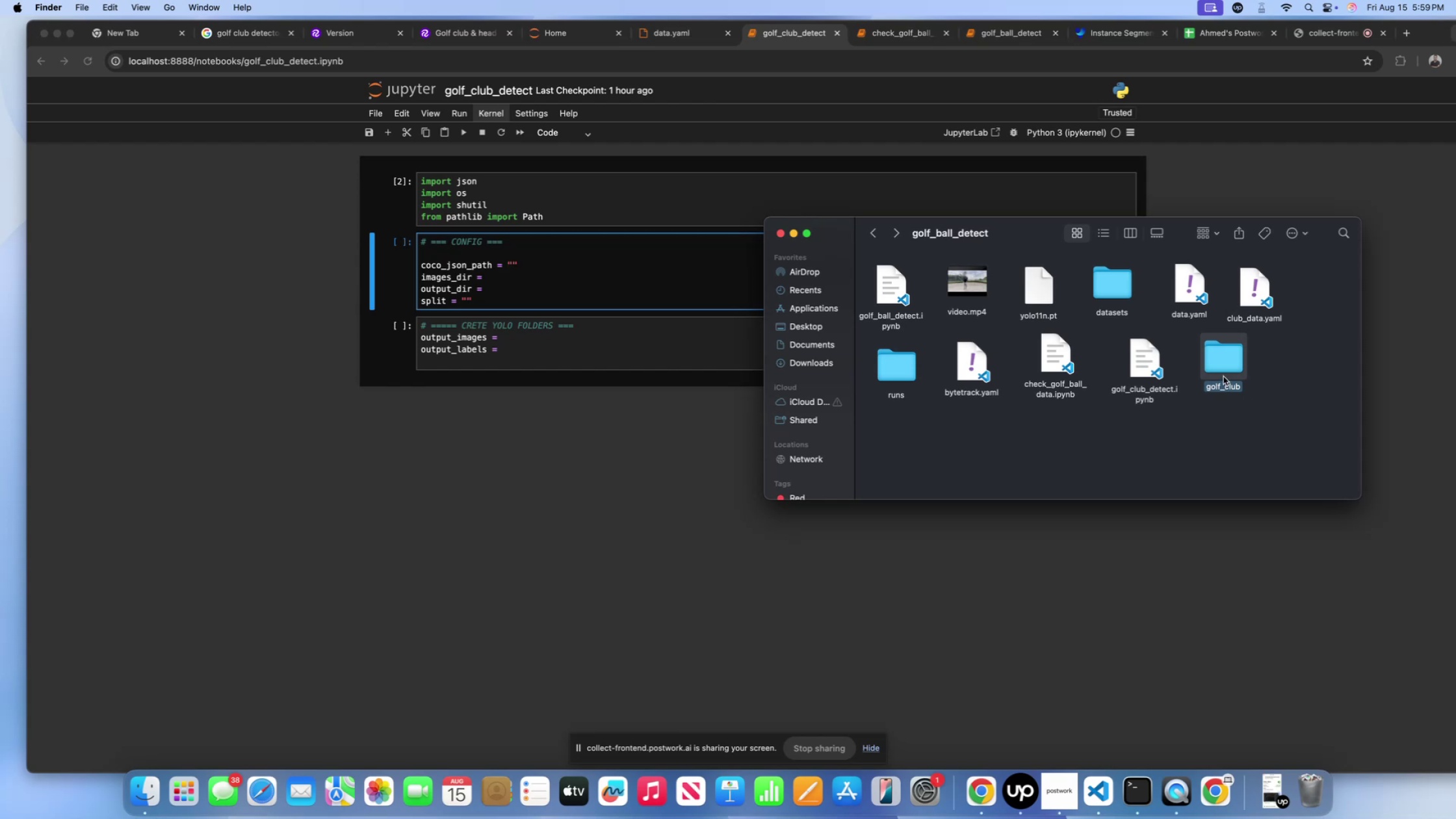 
left_click([1223, 376])
 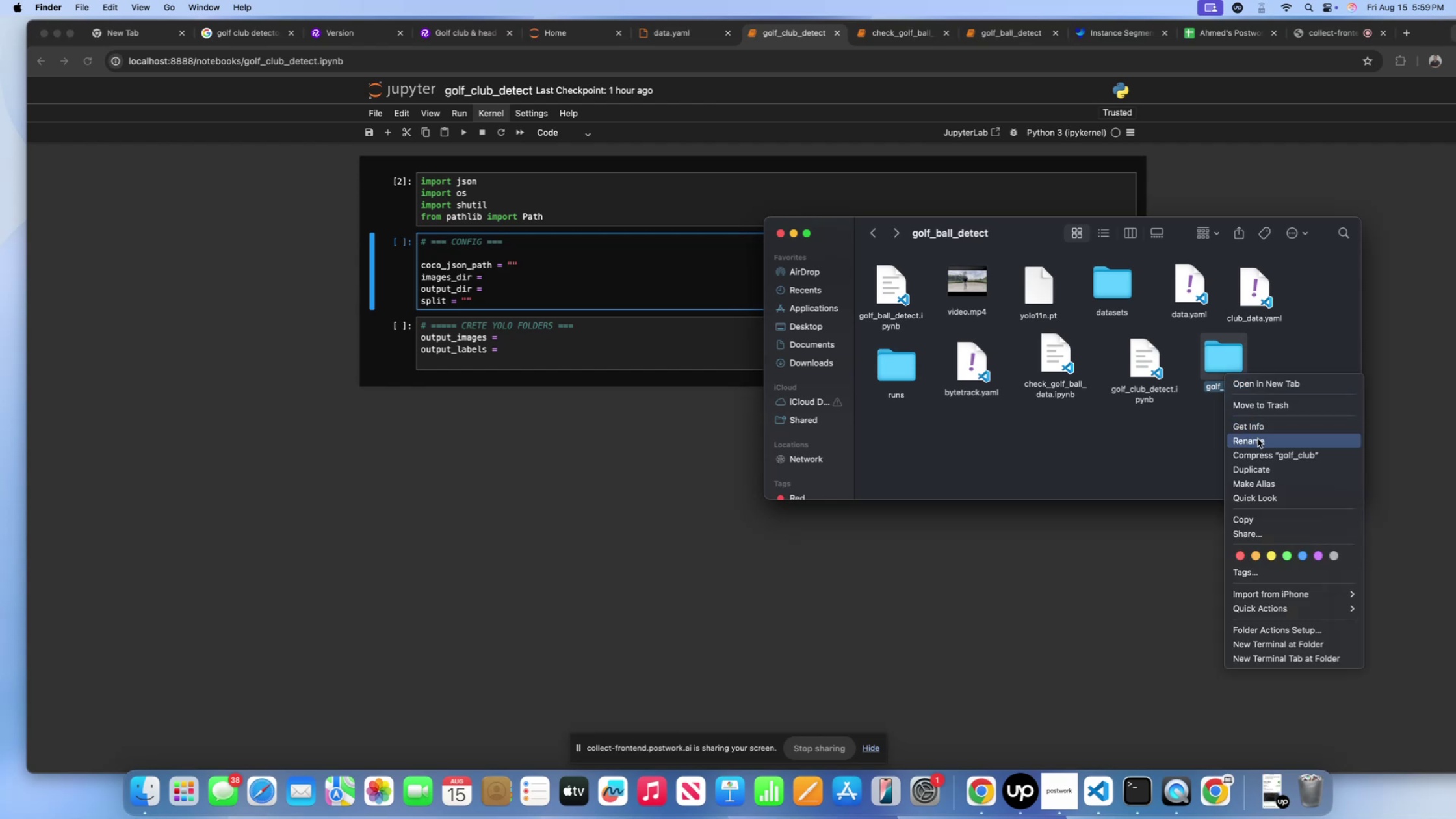 
left_click([1258, 439])
 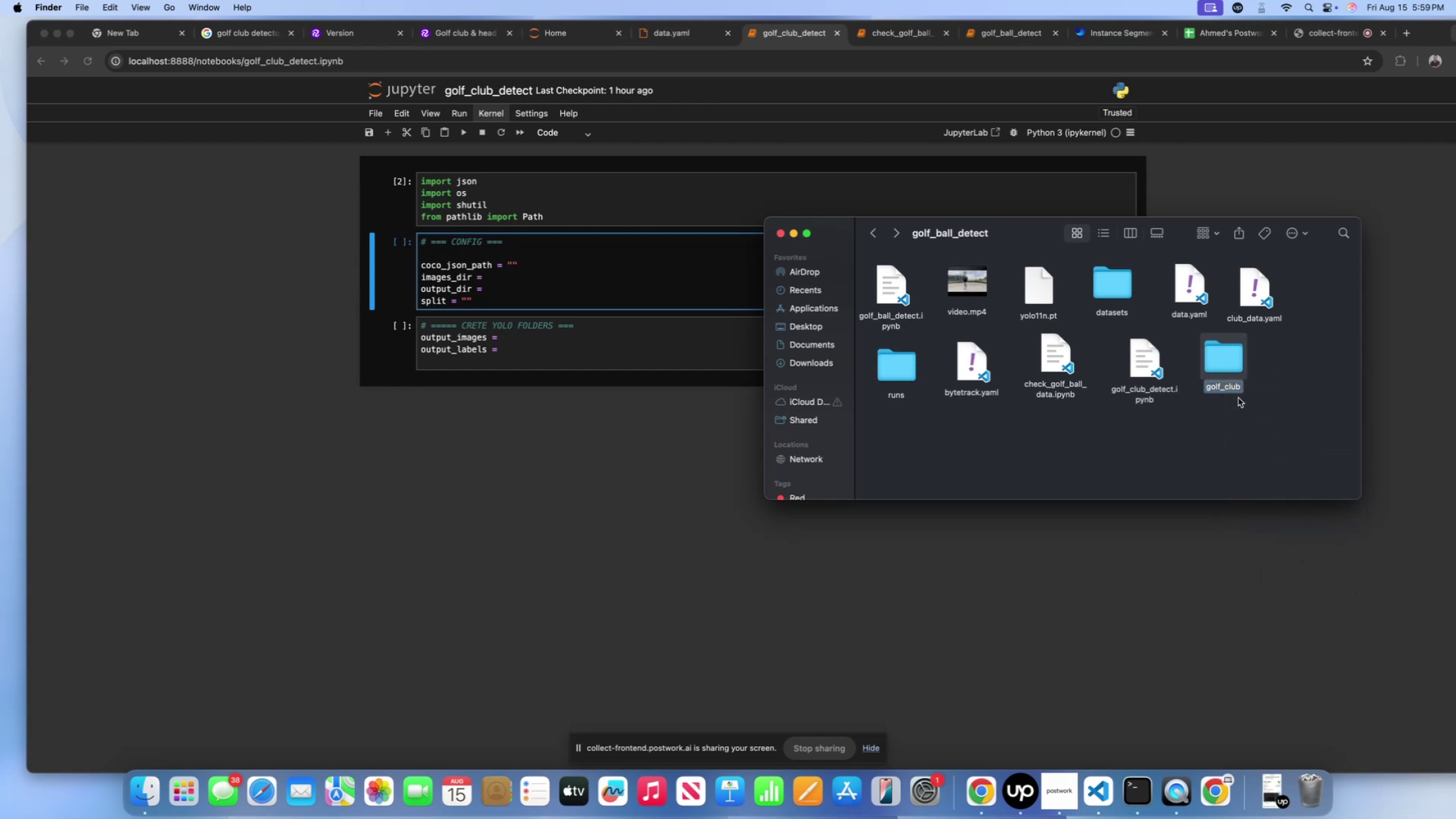 
type(club_datasets)
 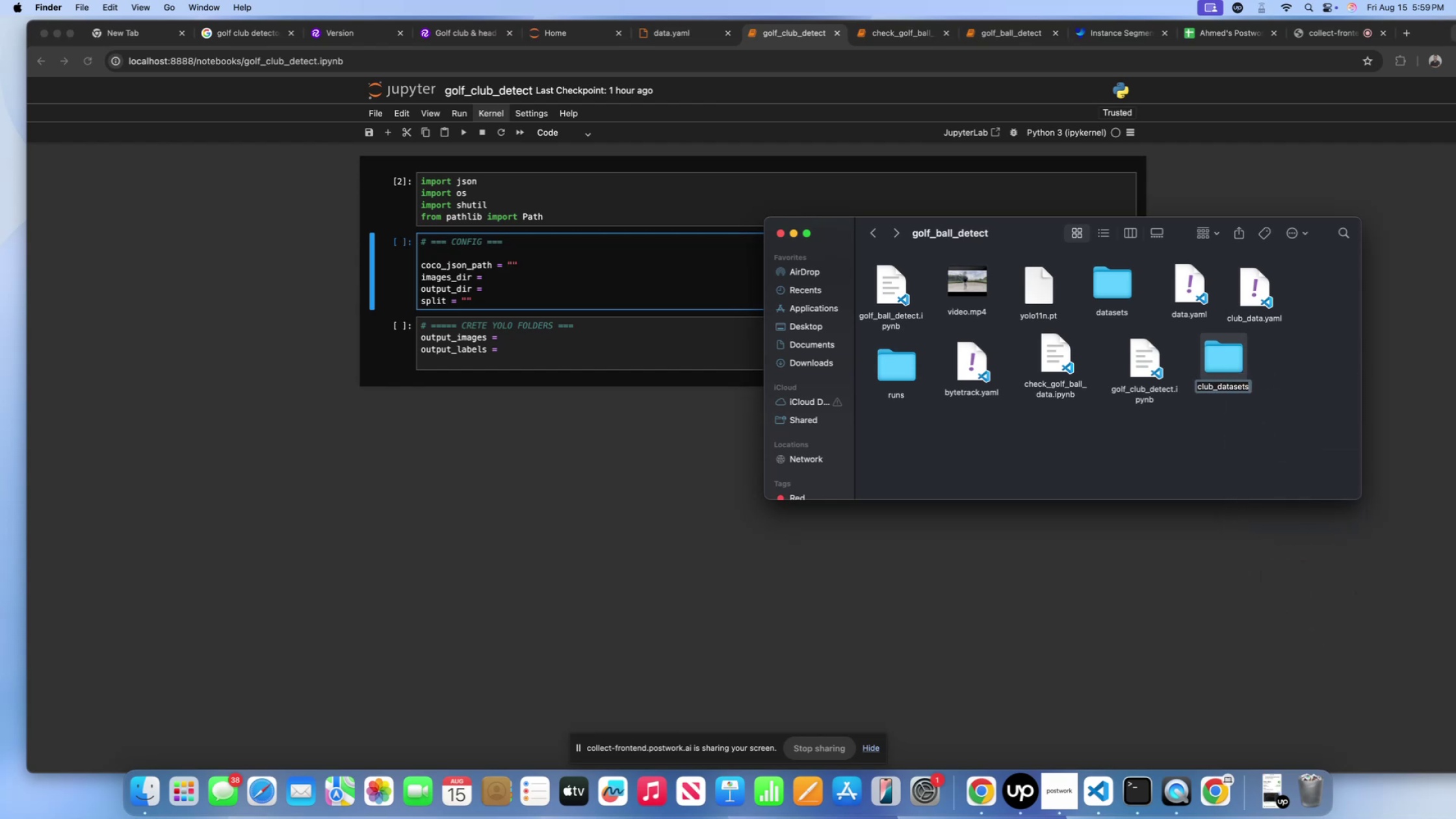 
wait(16.32)
 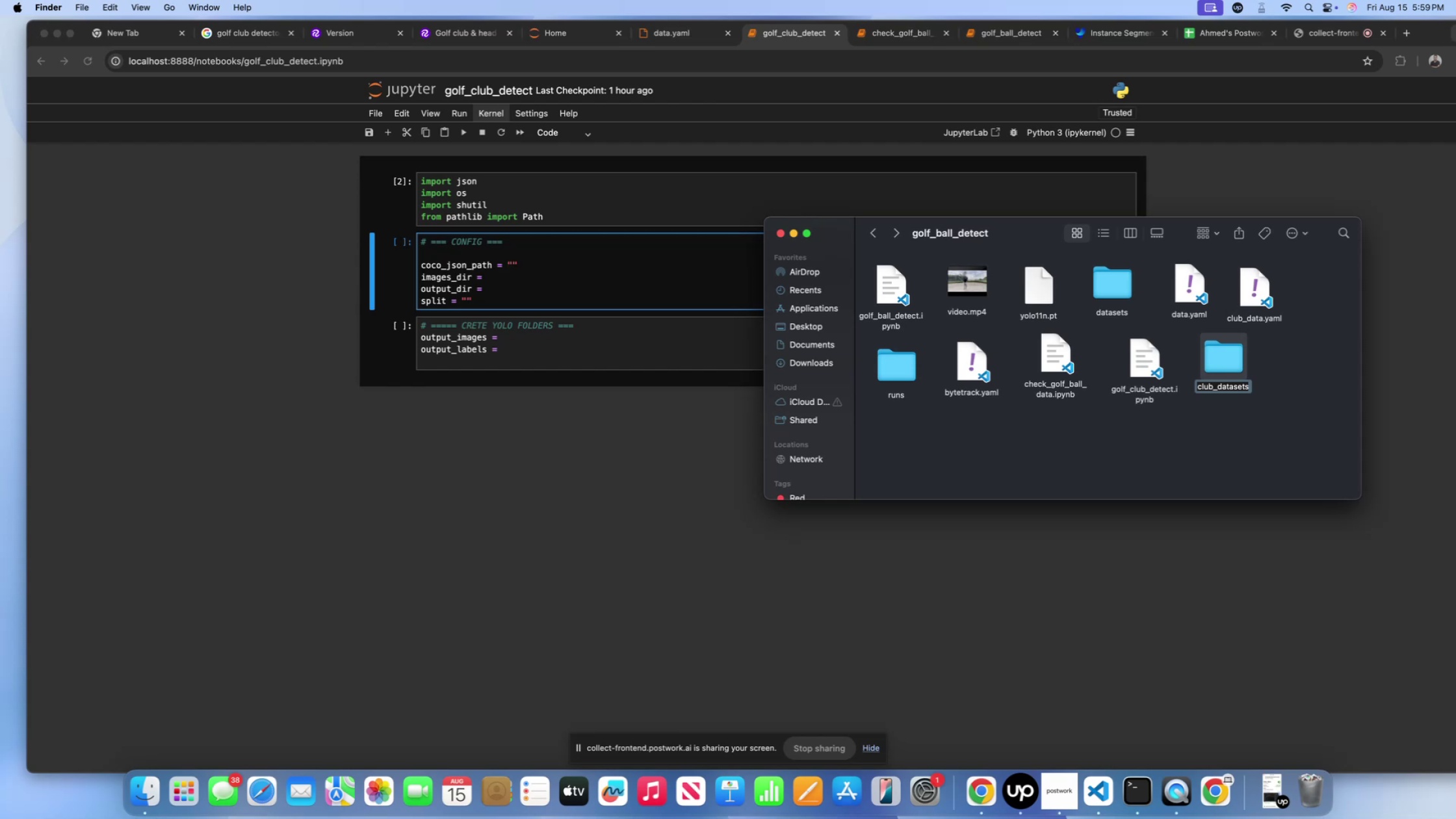 
key(Enter)
 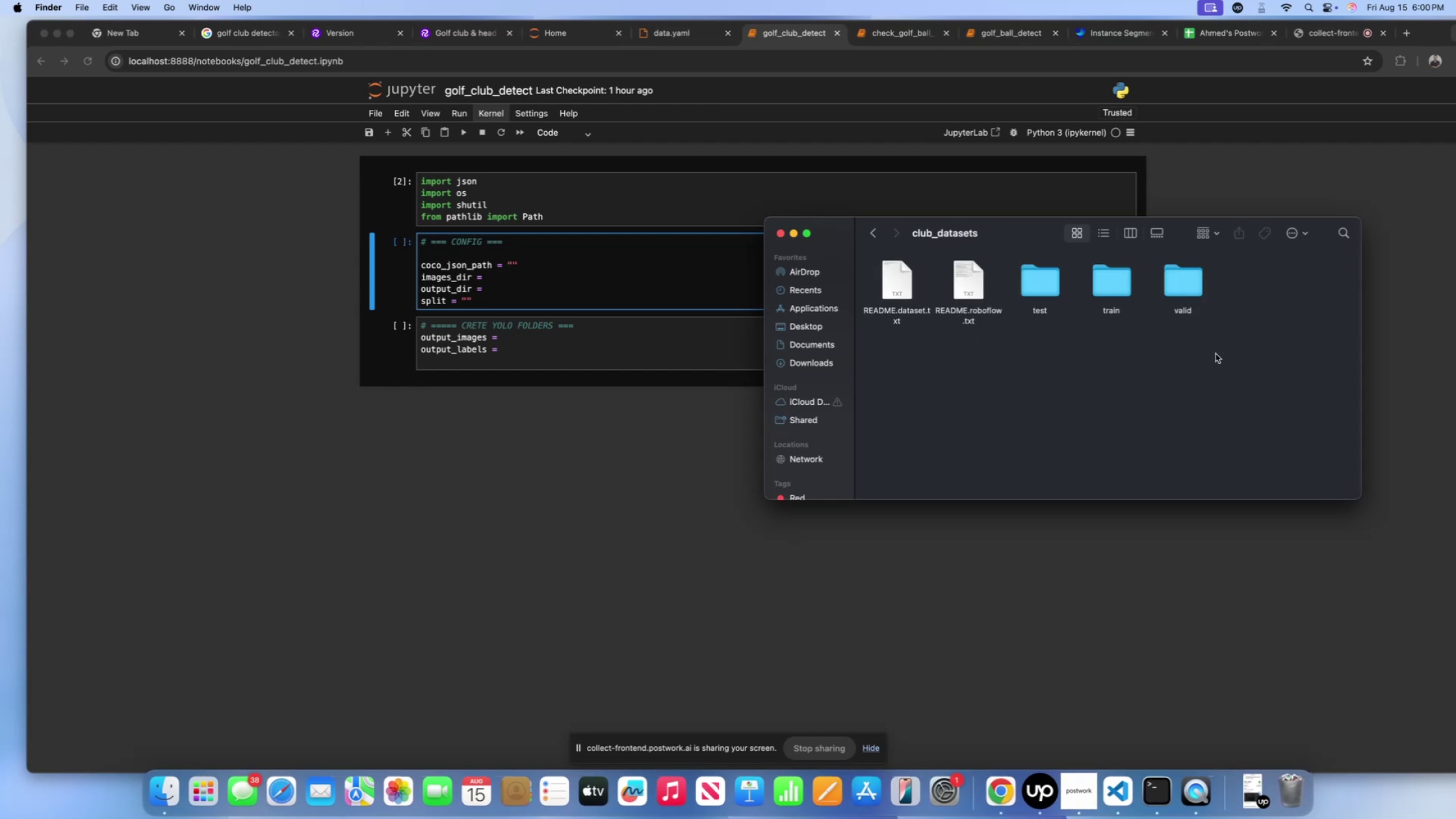 
left_click_drag(start_coordinate=[954, 337], to_coordinate=[902, 286])
 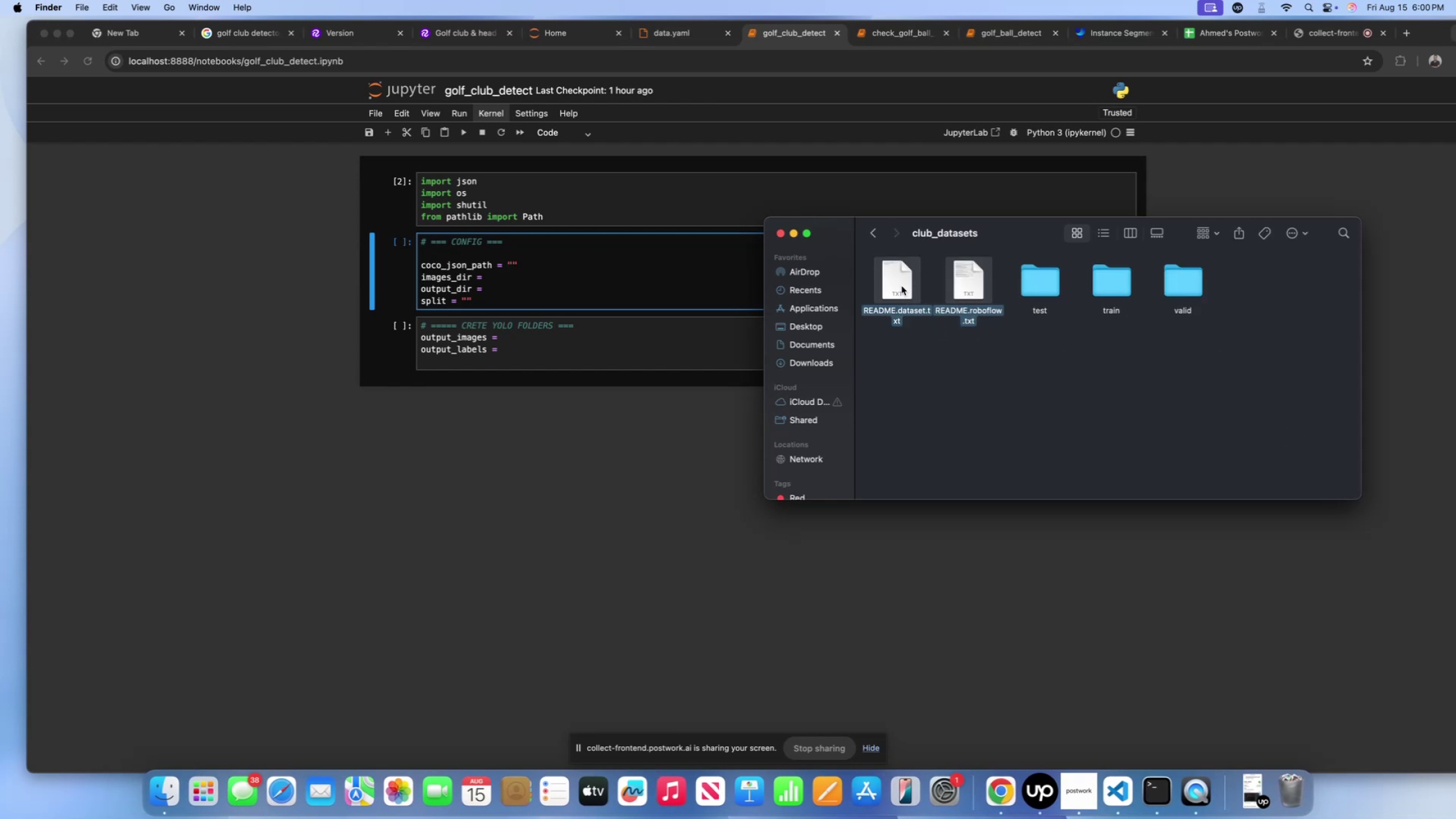 
scroll: coordinate [902, 286], scroll_direction: down, amount: 10.0
 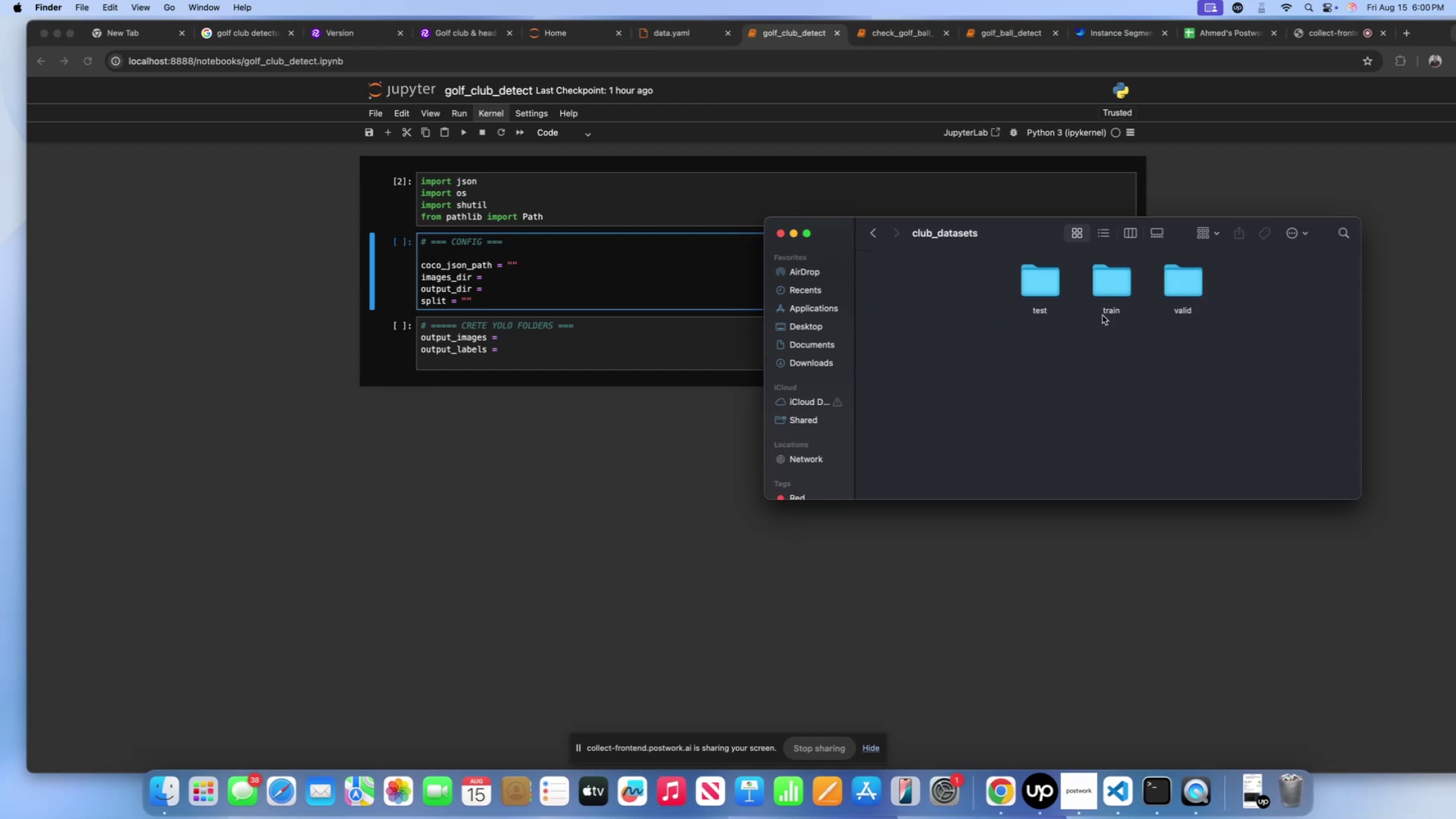 
key(Meta+Backspace)
 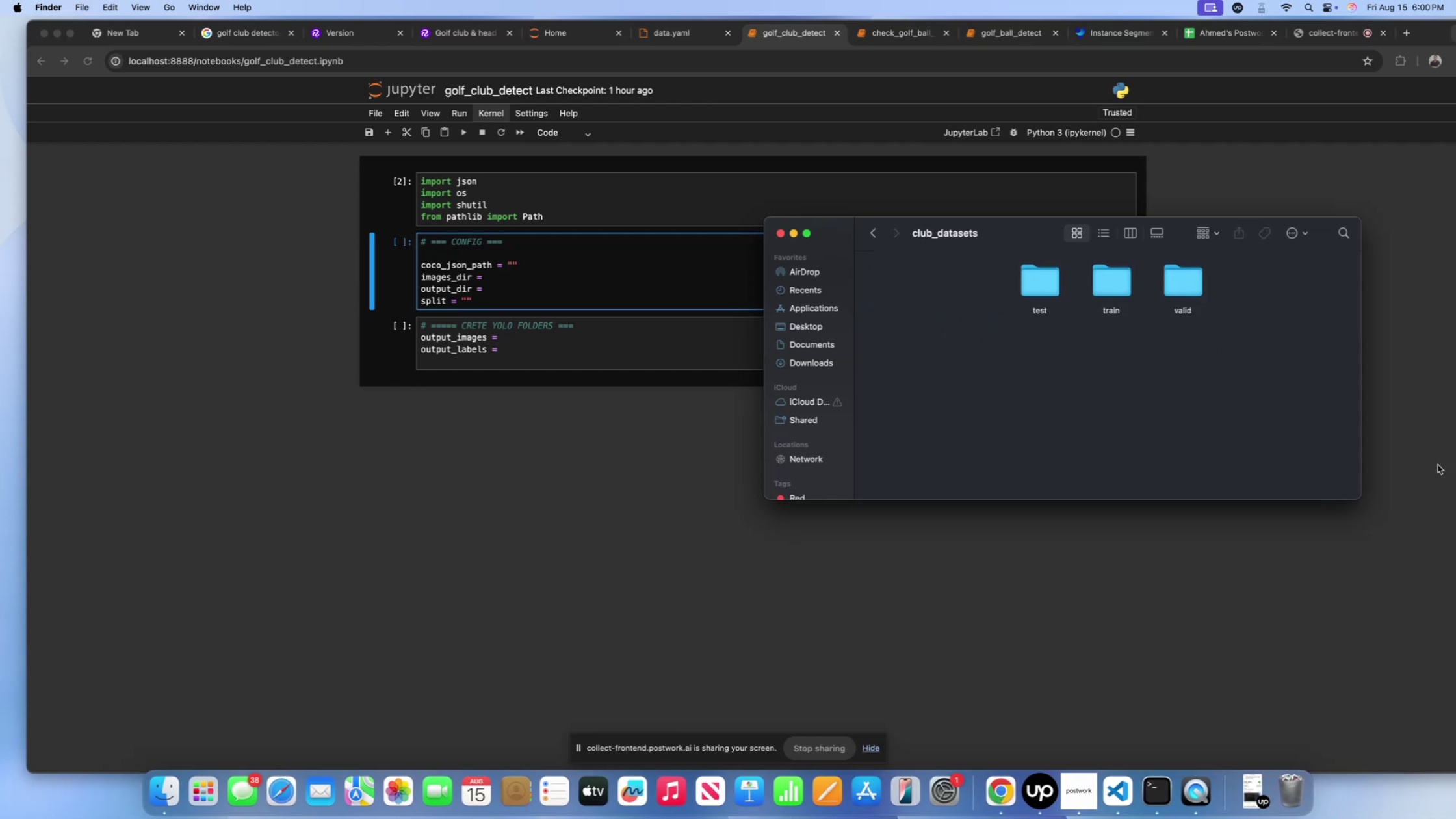 
left_click_drag(start_coordinate=[1191, 383], to_coordinate=[999, 273])
 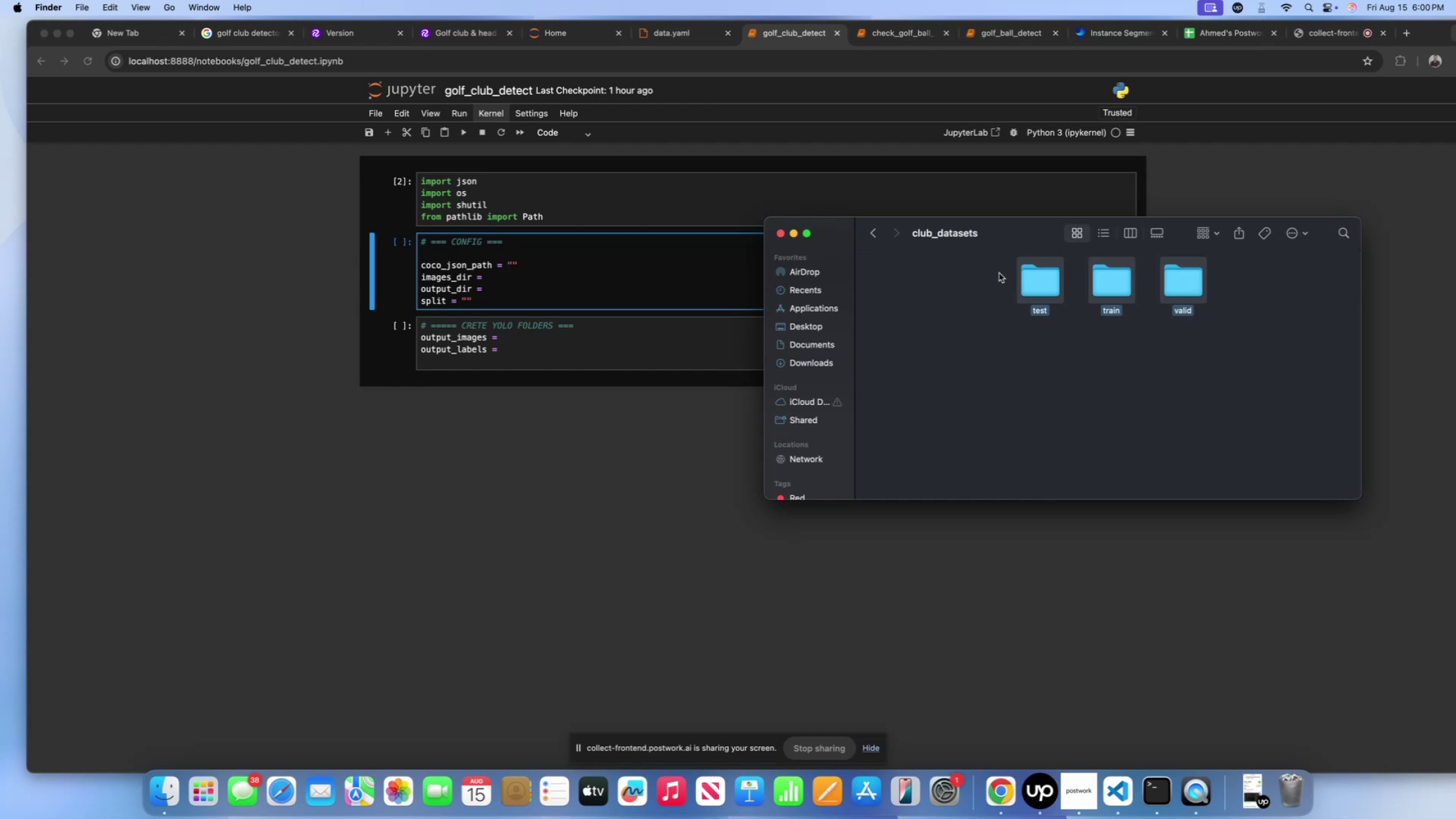 
wait(10.26)
 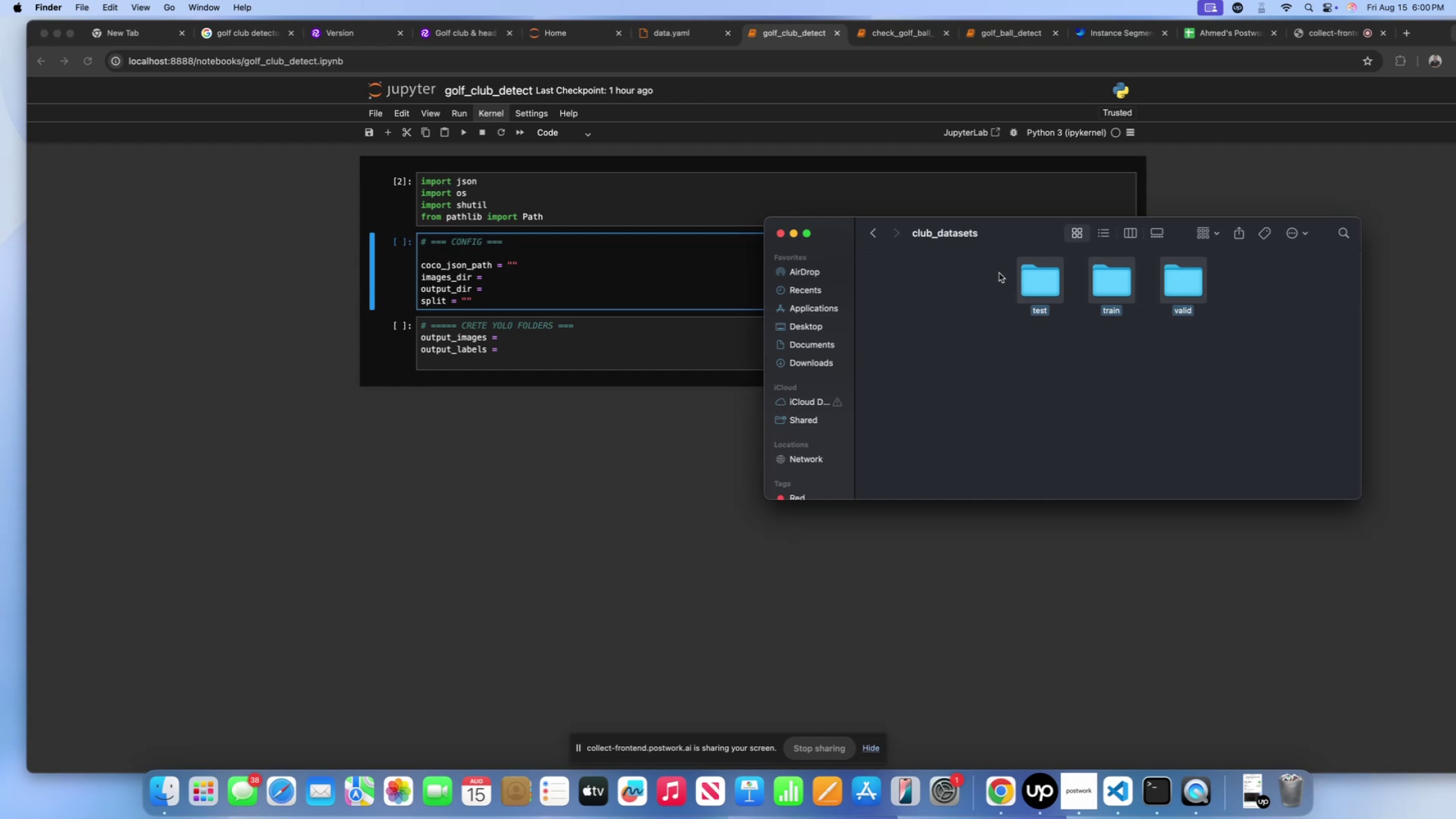 
left_click_drag(start_coordinate=[1044, 292], to_coordinate=[926, 301])
 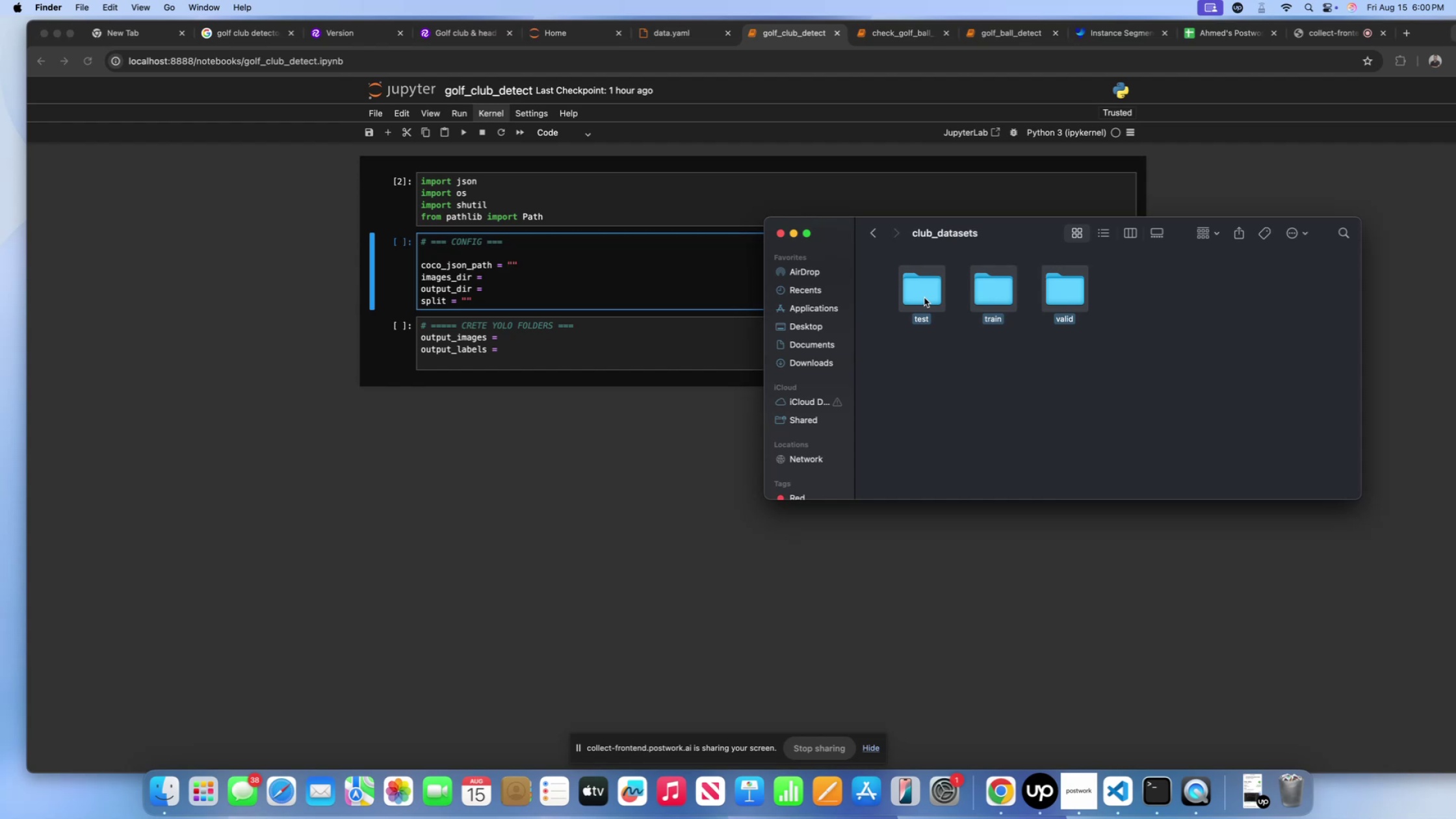 
wait(18.39)
 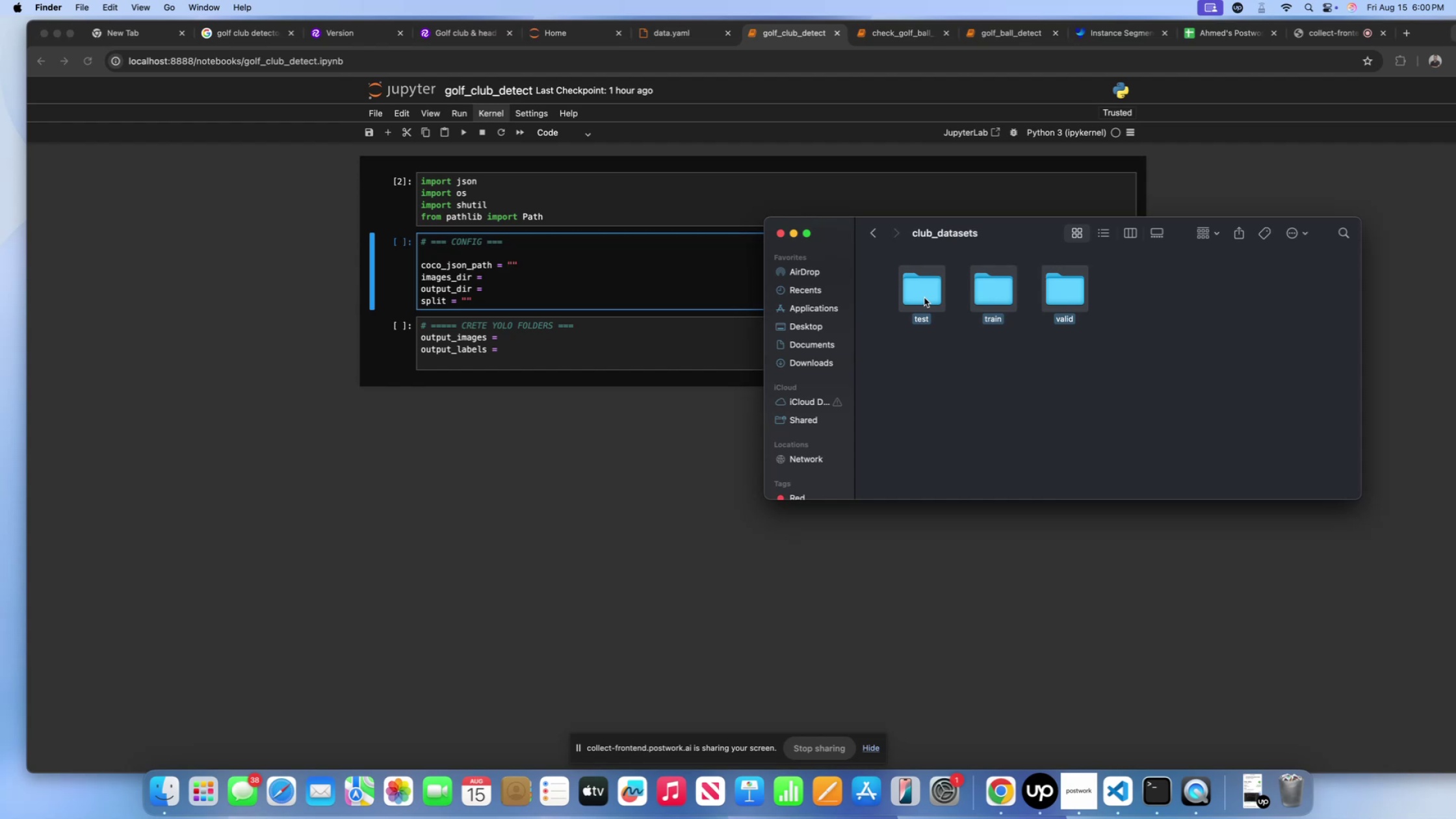 
double_click([996, 285])
 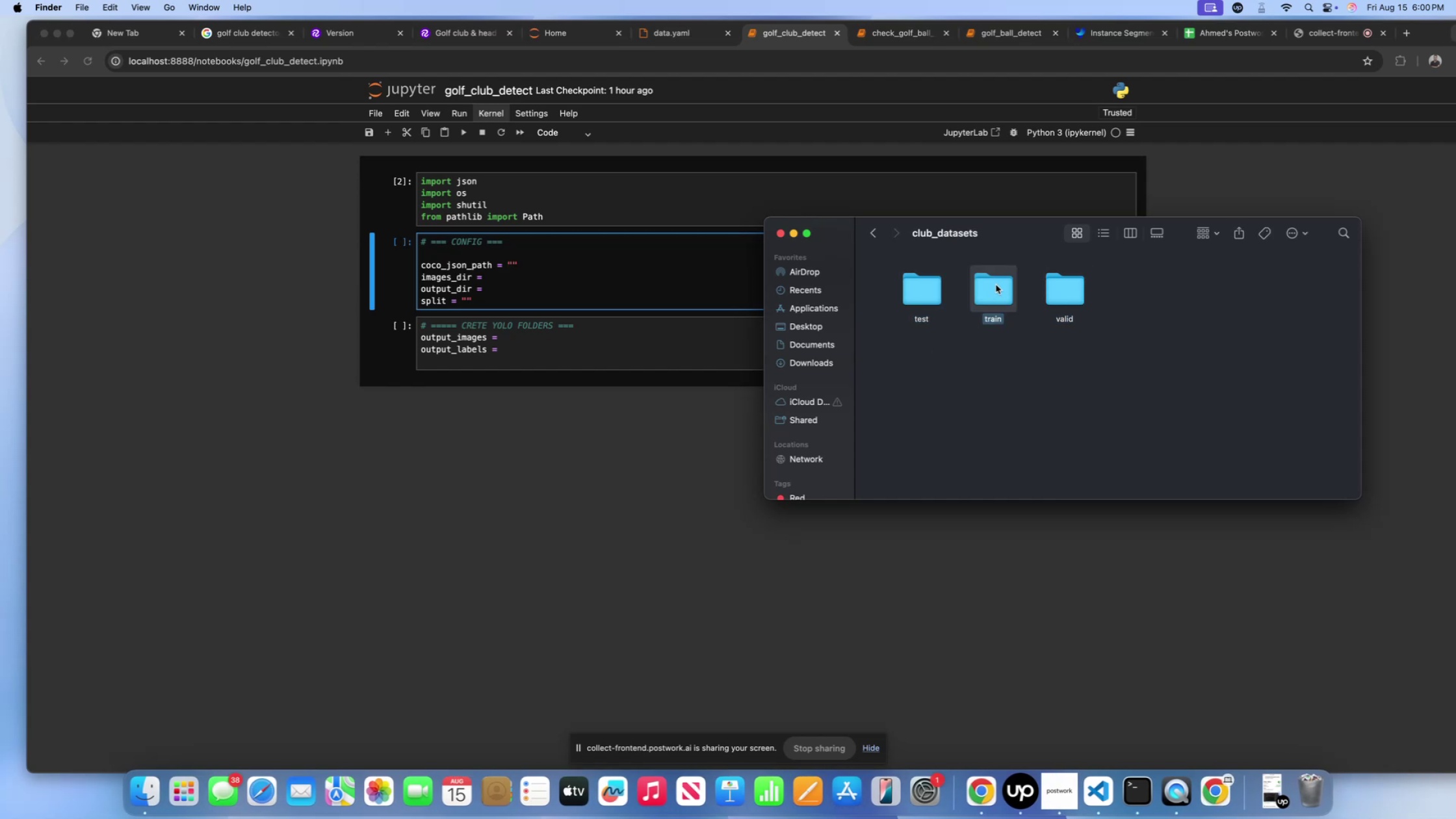 
triple_click([996, 285])
 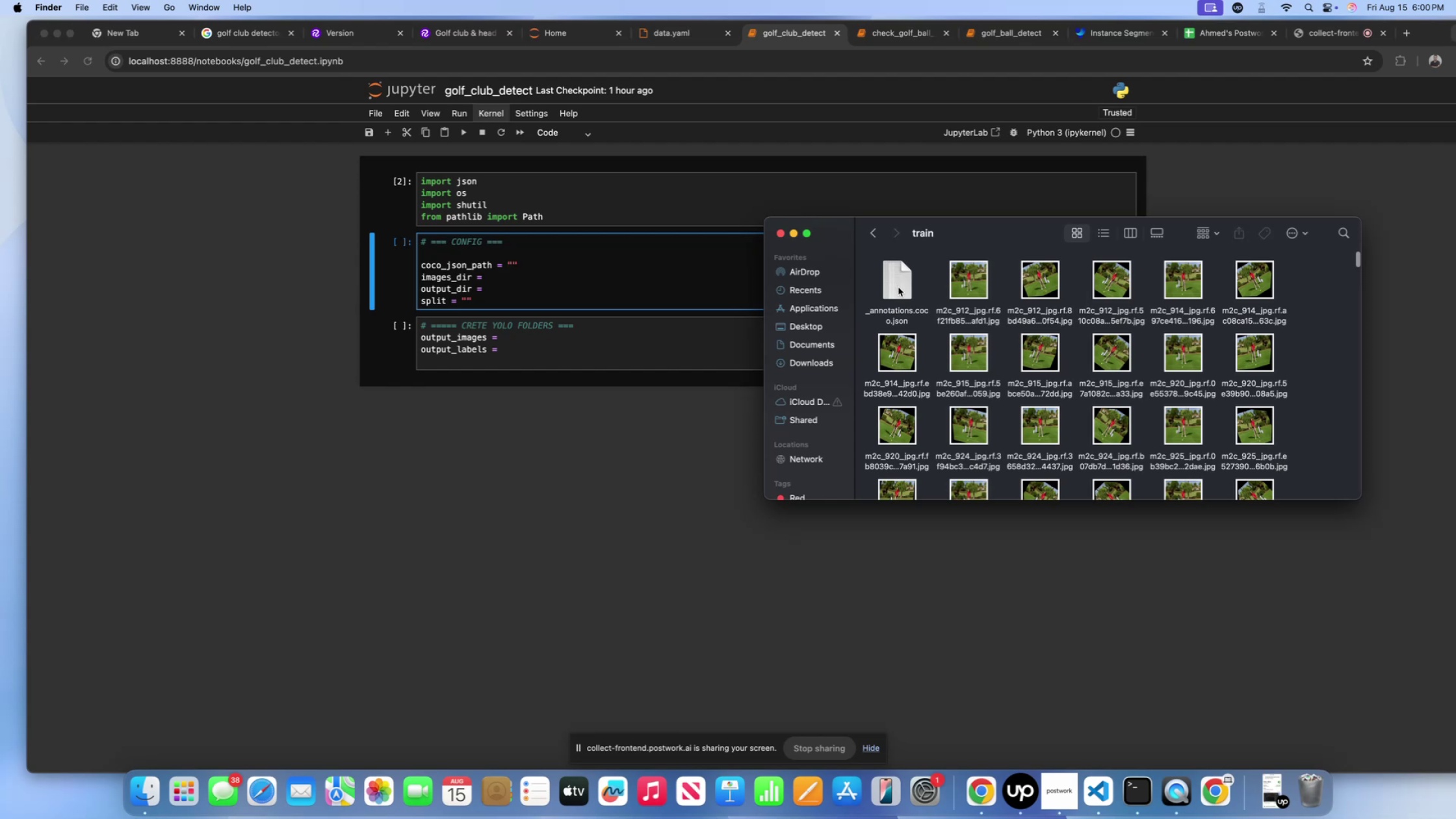 
left_click([898, 287])
 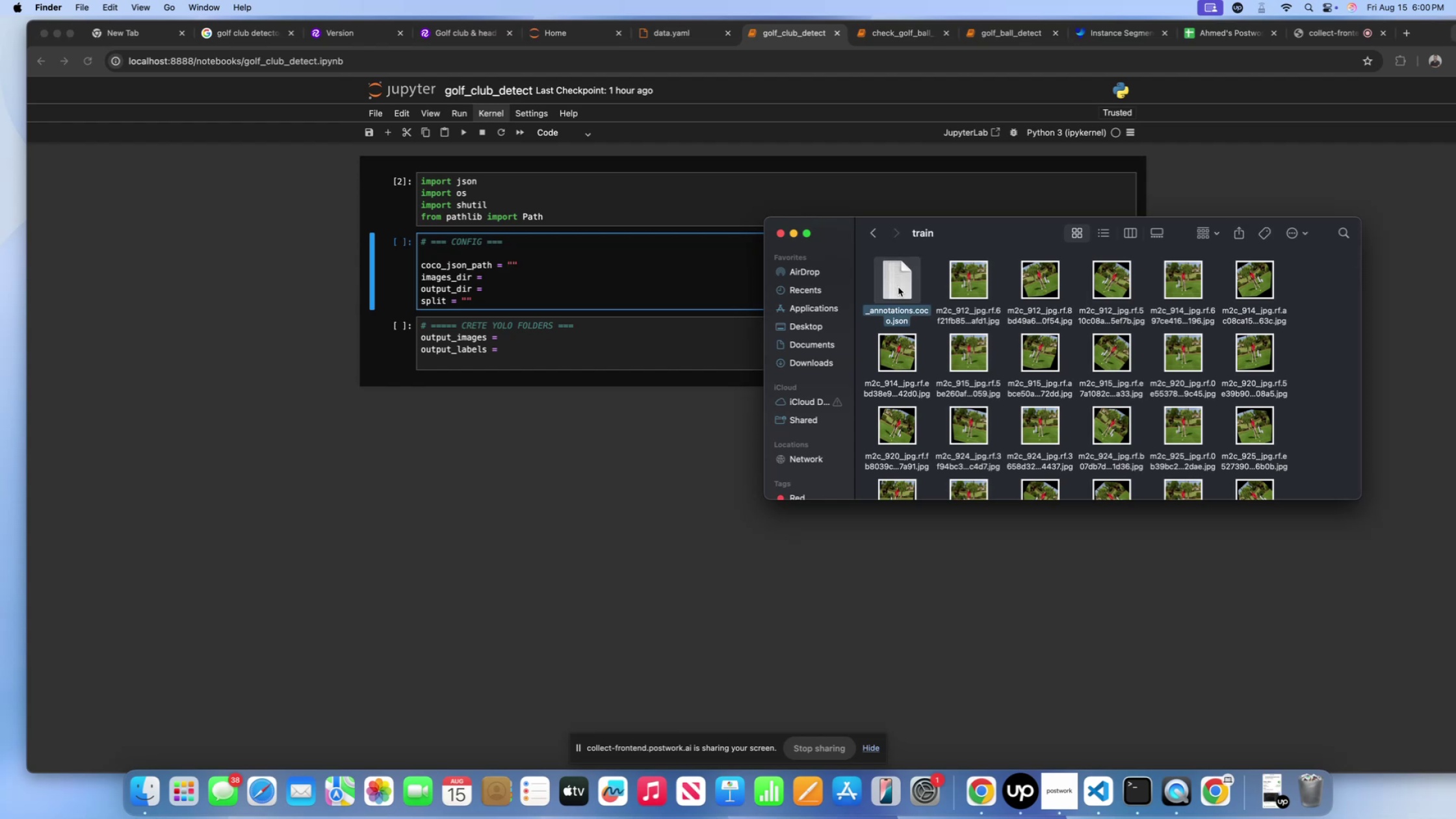 
key(Control+ControlLeft)
 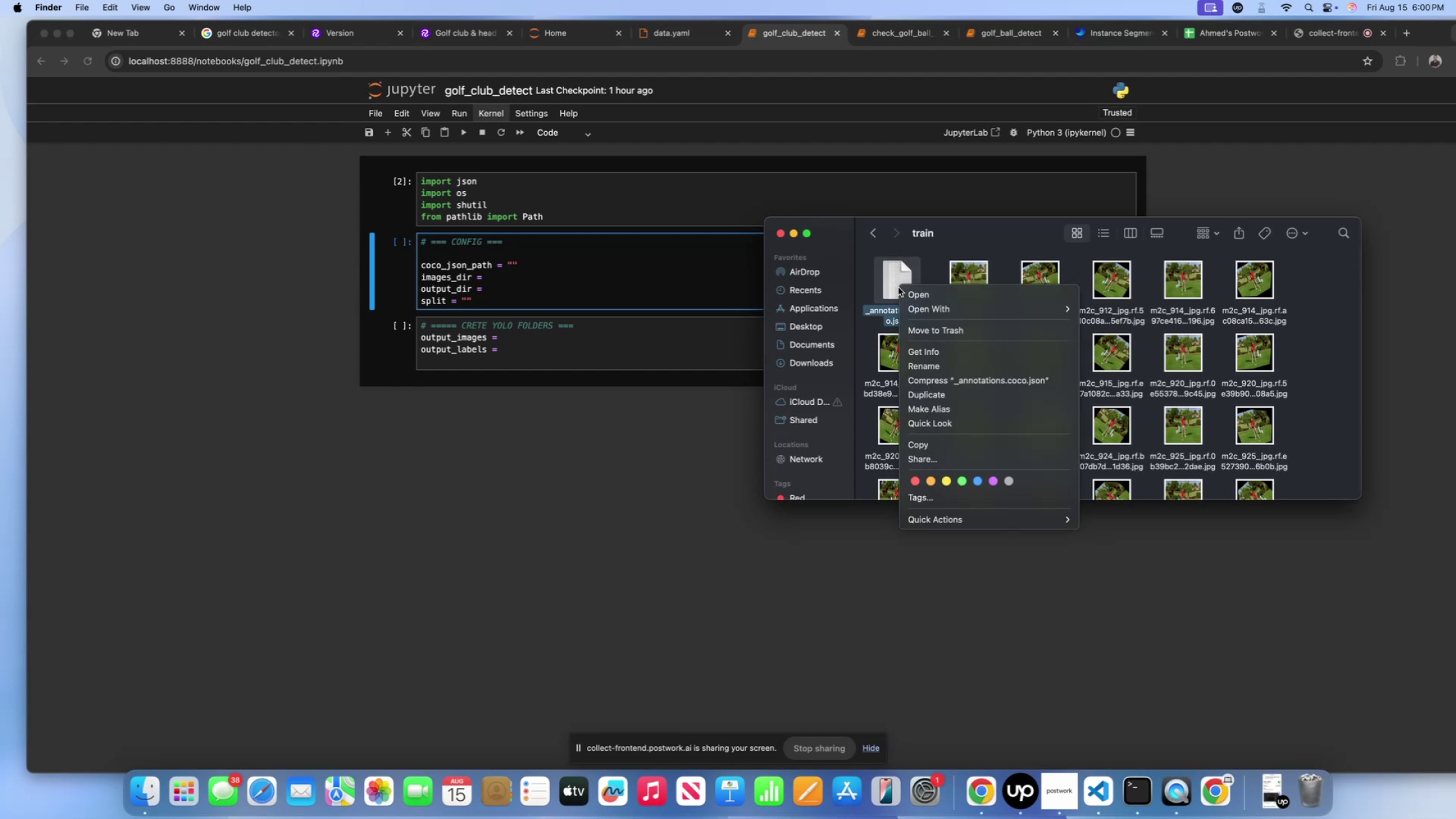 
left_click([898, 287])
 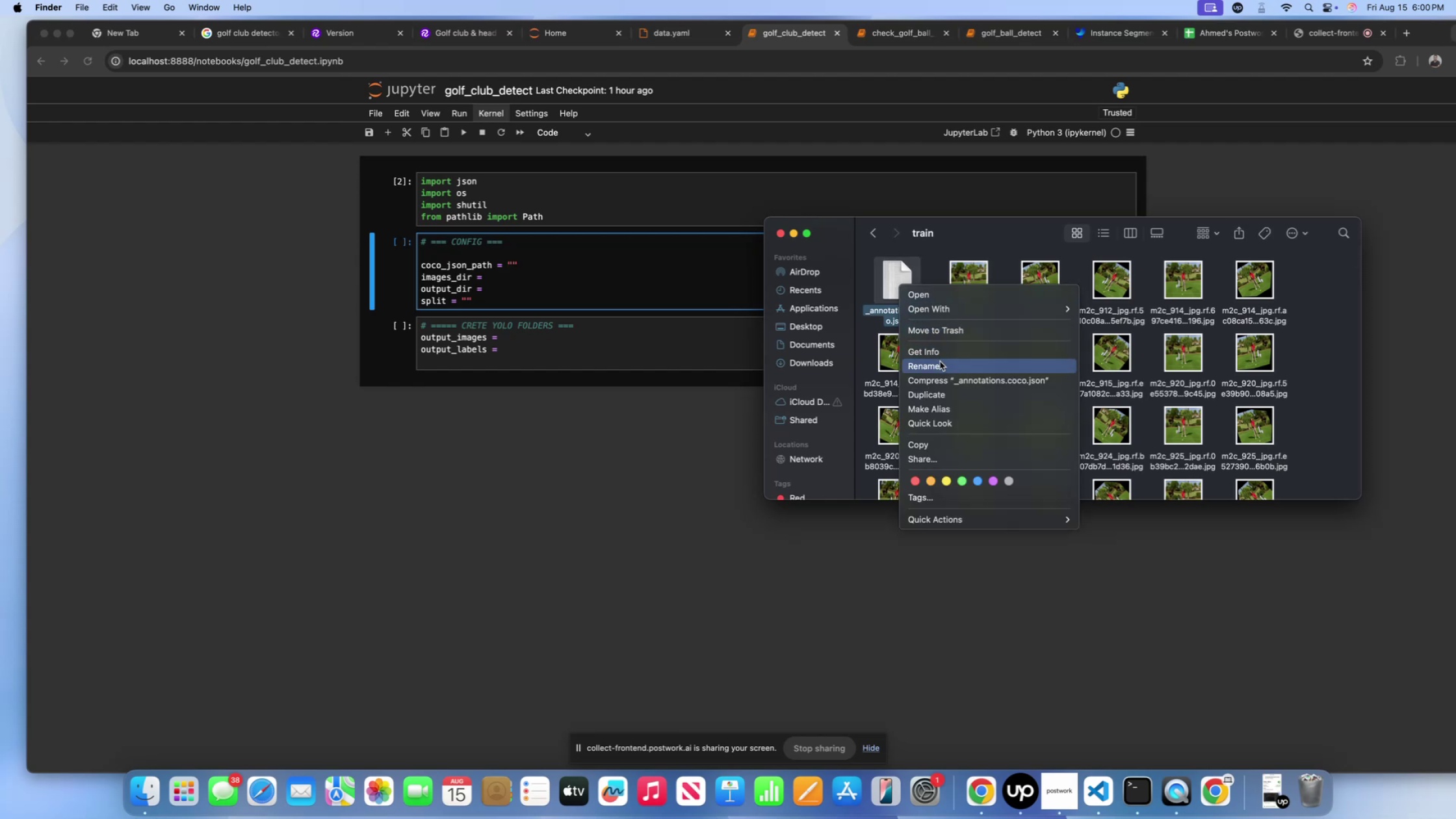 
left_click([939, 361])
 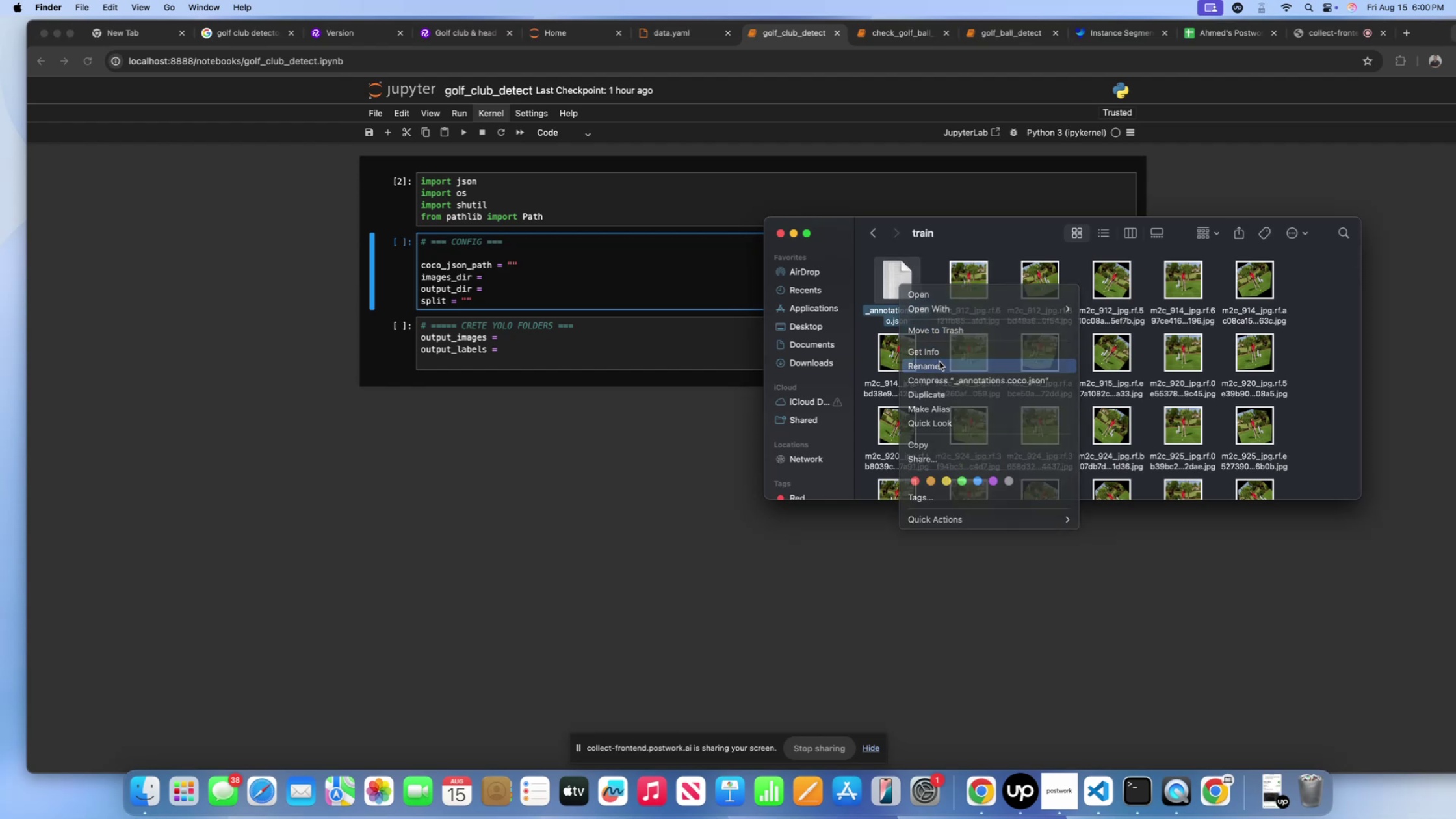 
mouse_move([895, 320])
 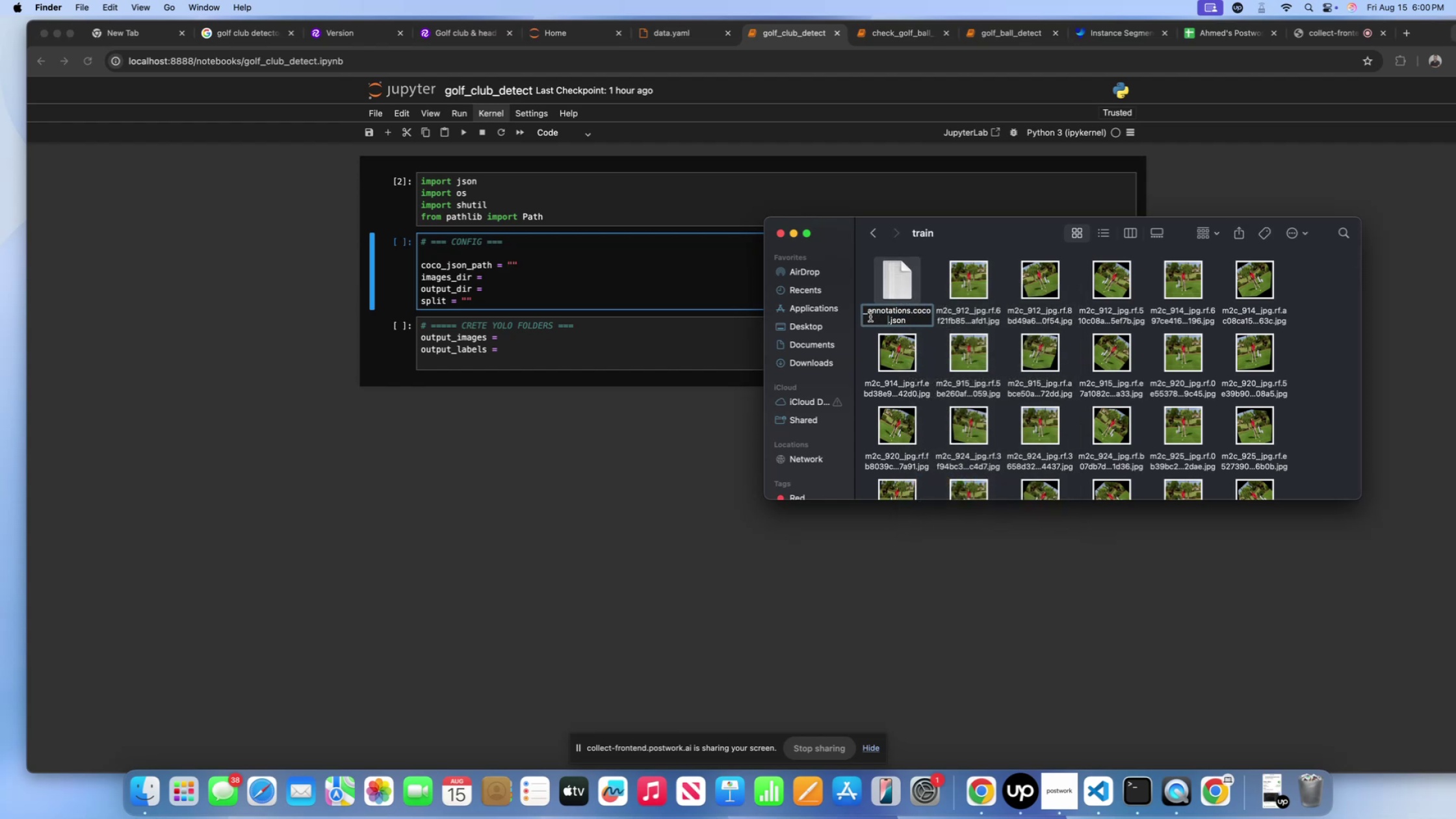 
left_click([867, 315])
 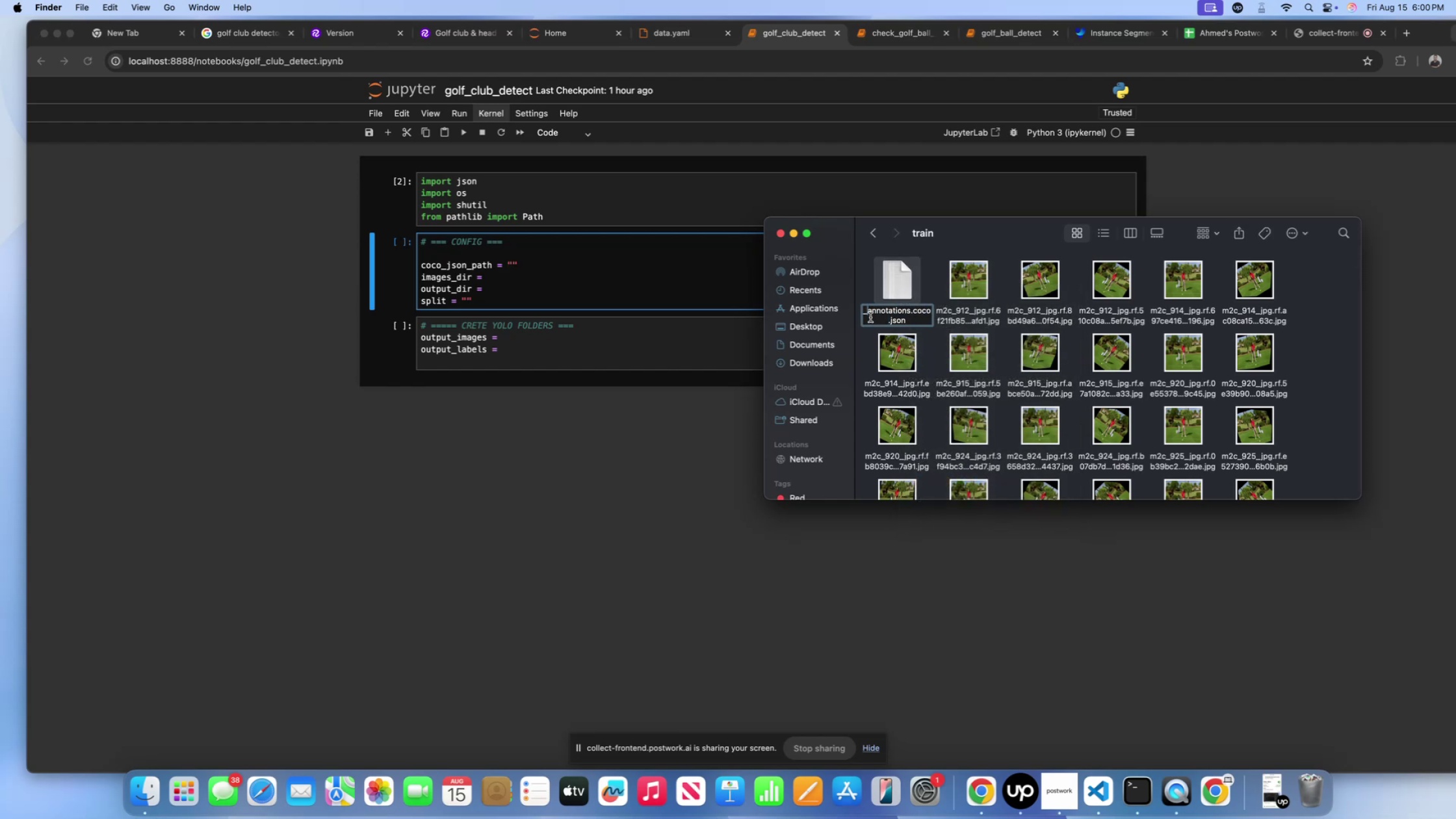 
key(Backspace)
 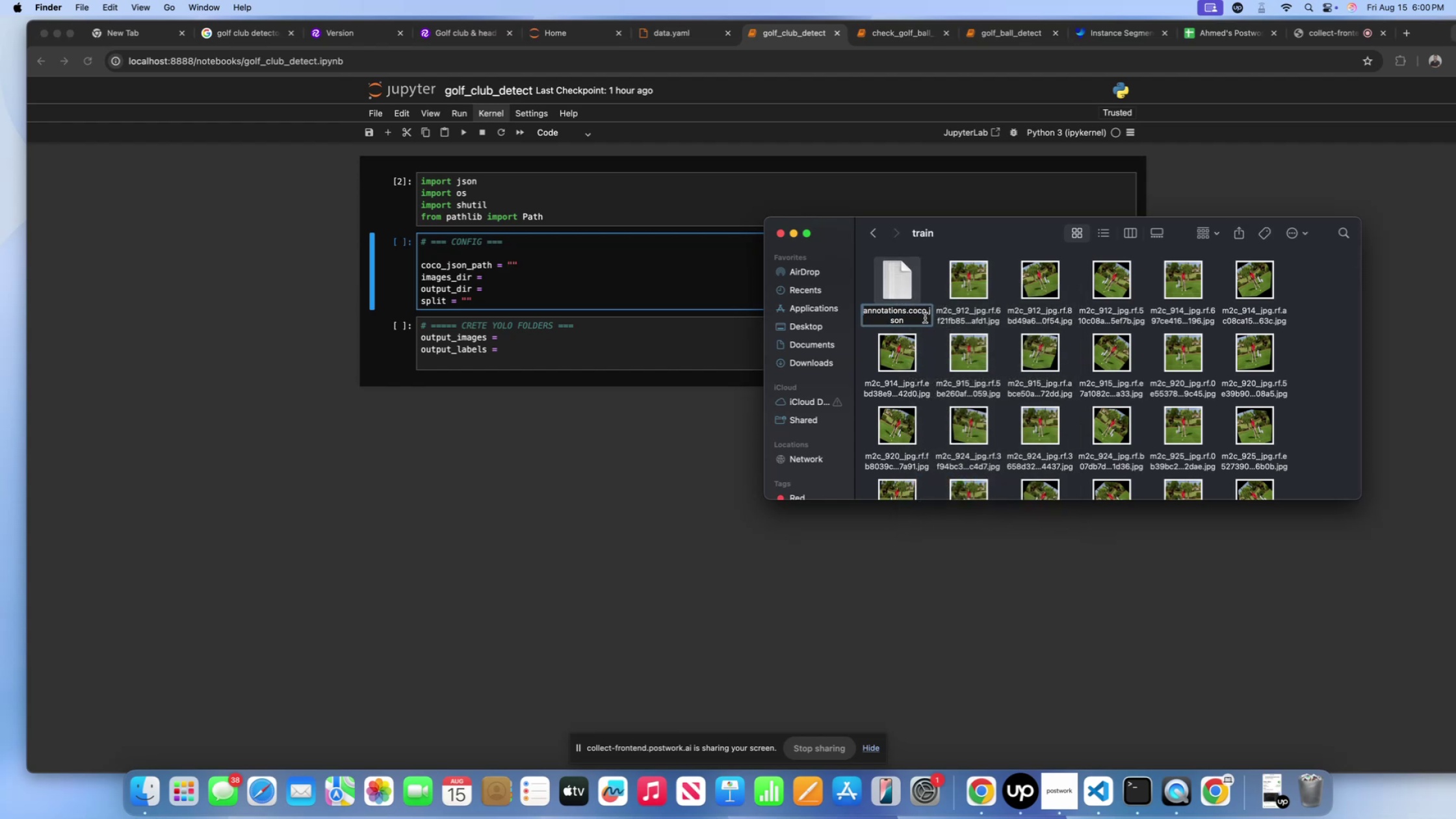 
left_click([922, 311])
 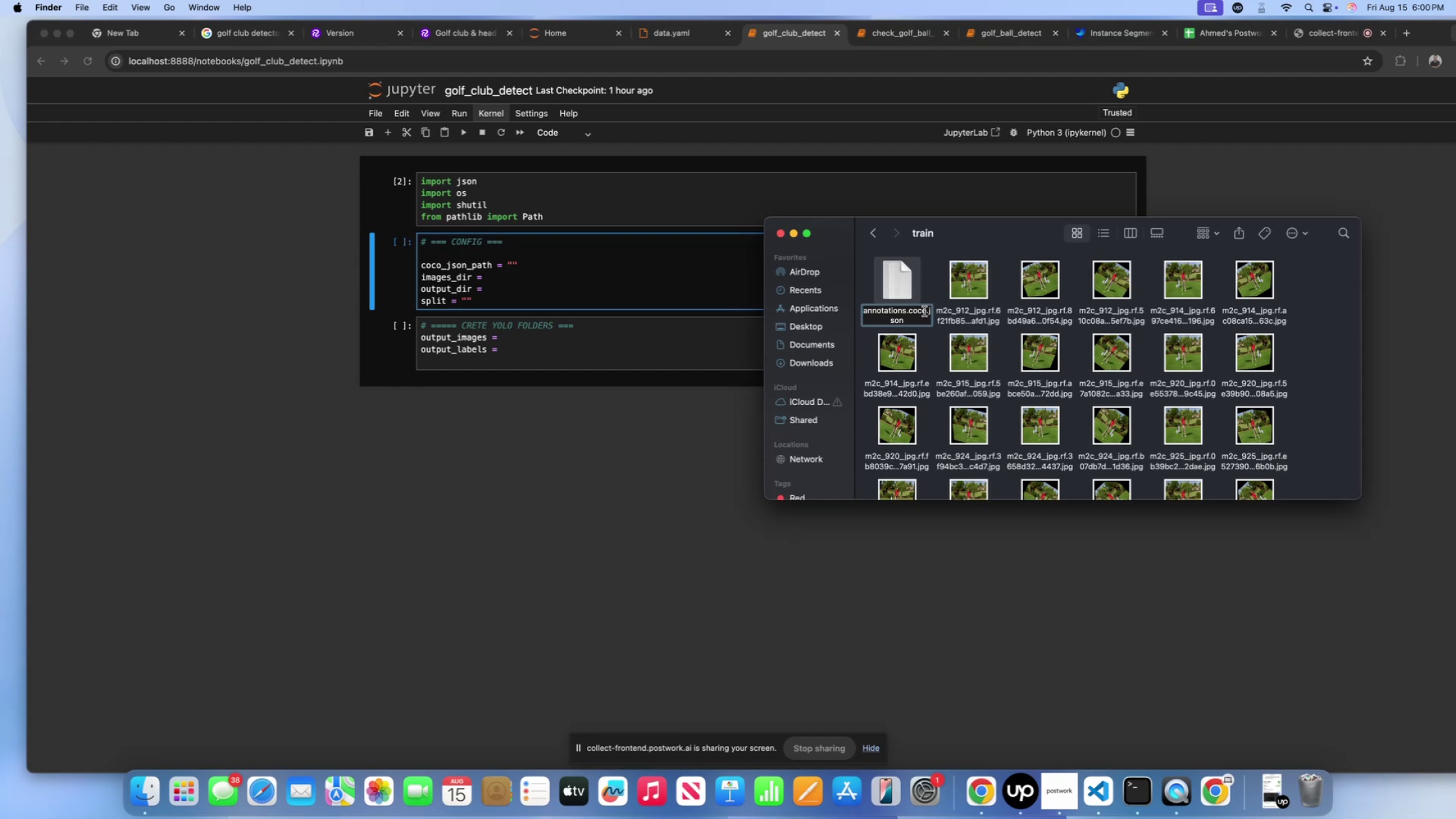 
left_click([925, 311])
 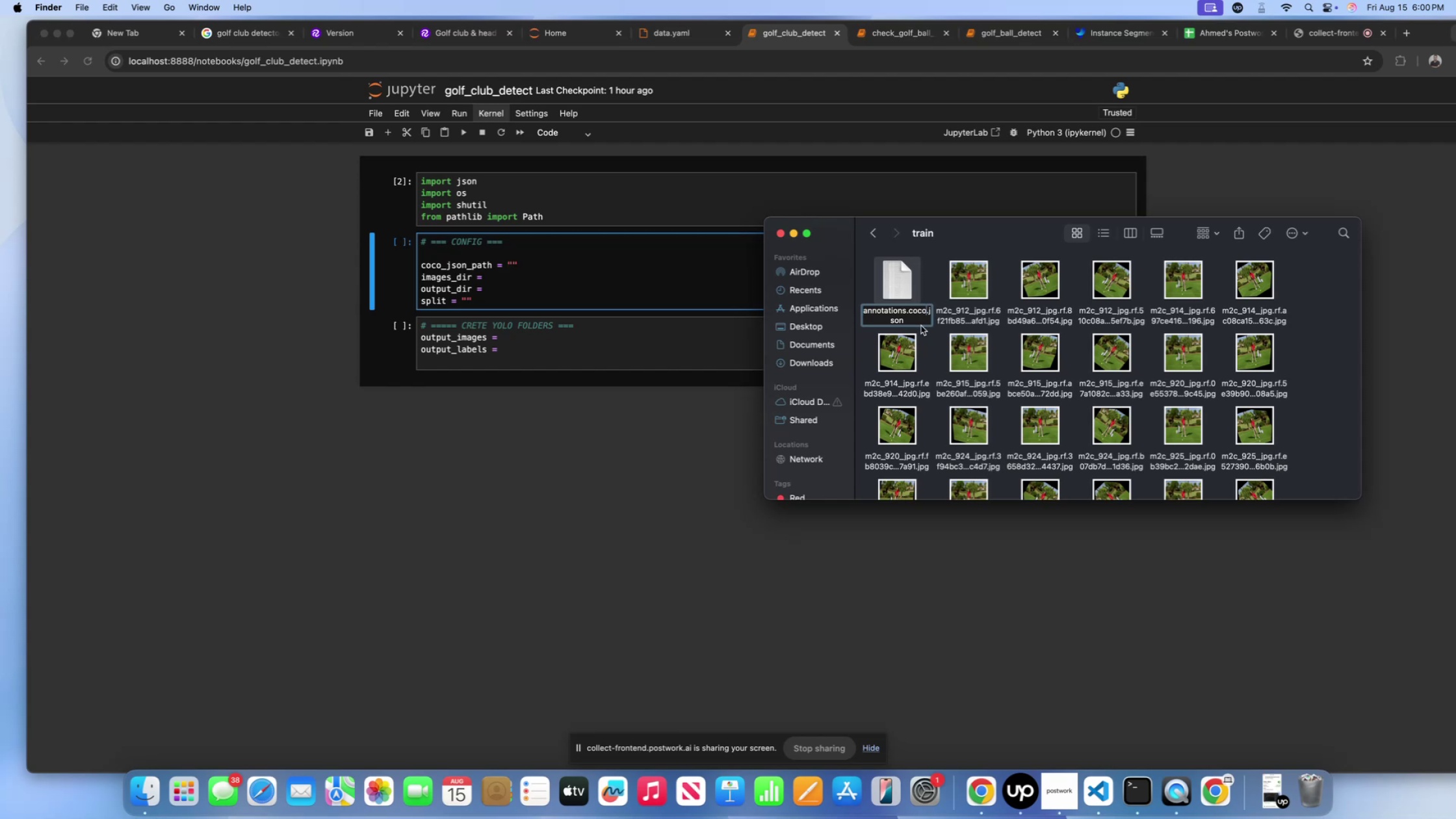 
key(Backspace)
 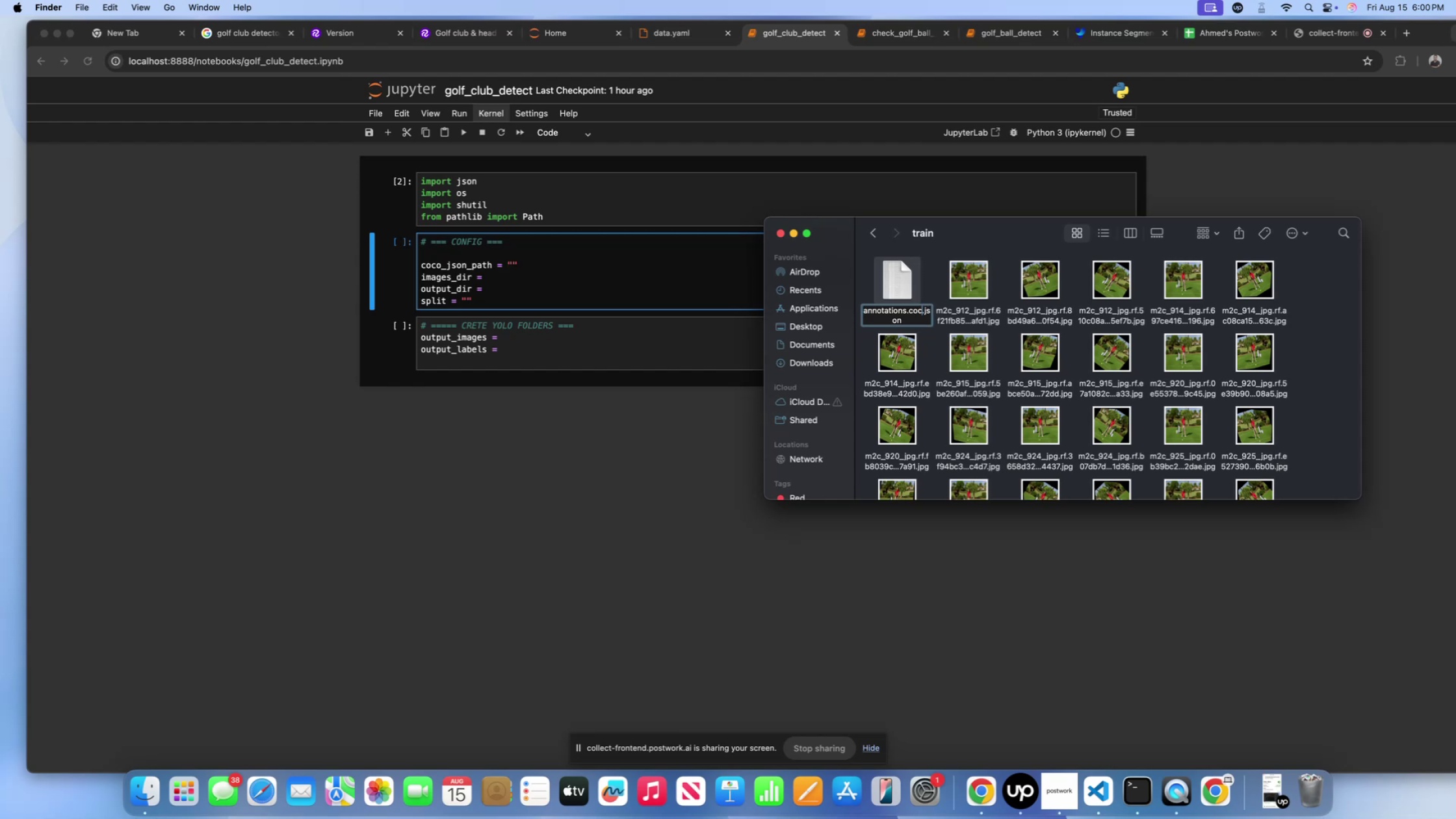 
key(Backspace)
 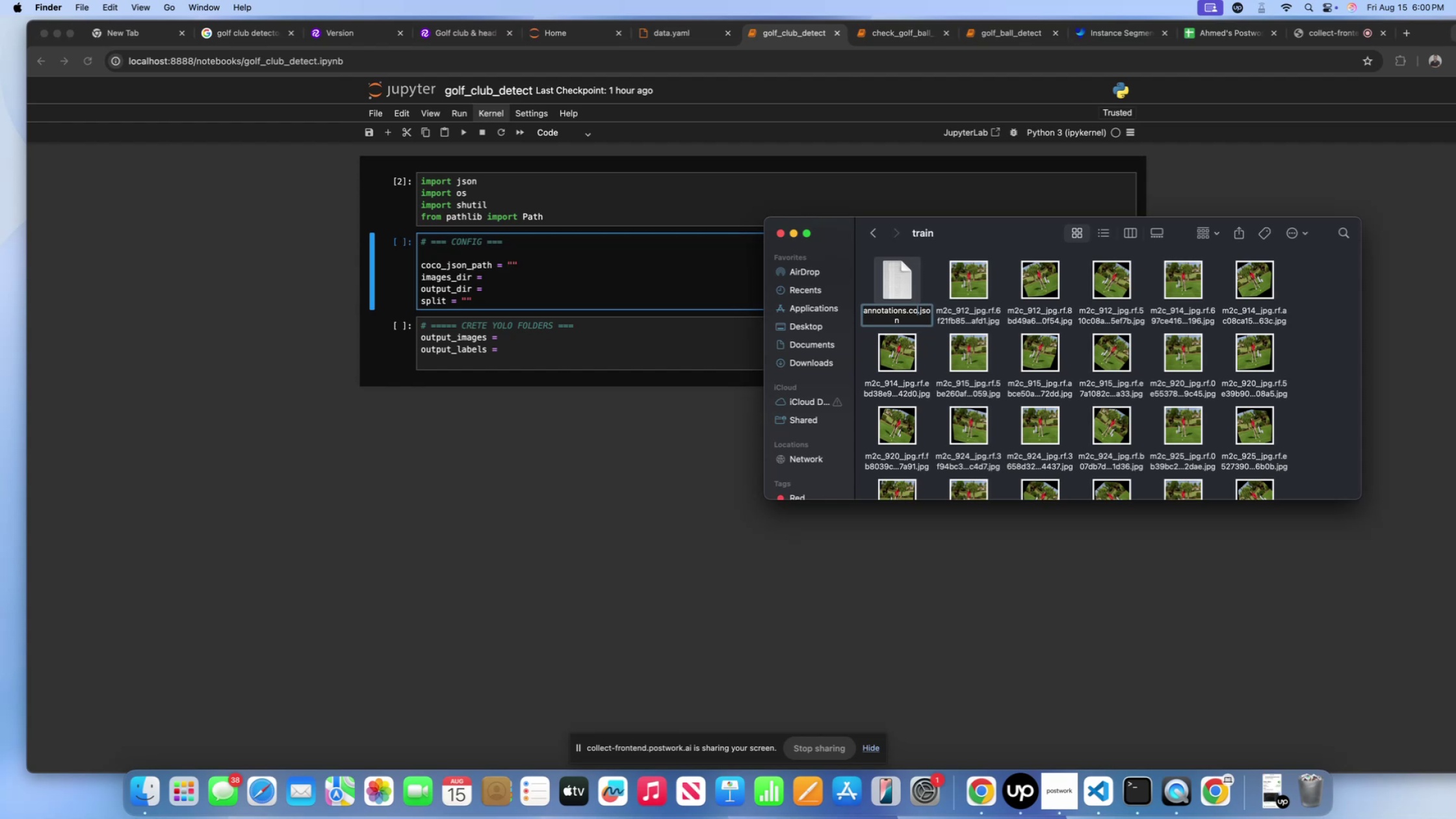 
key(Backspace)
 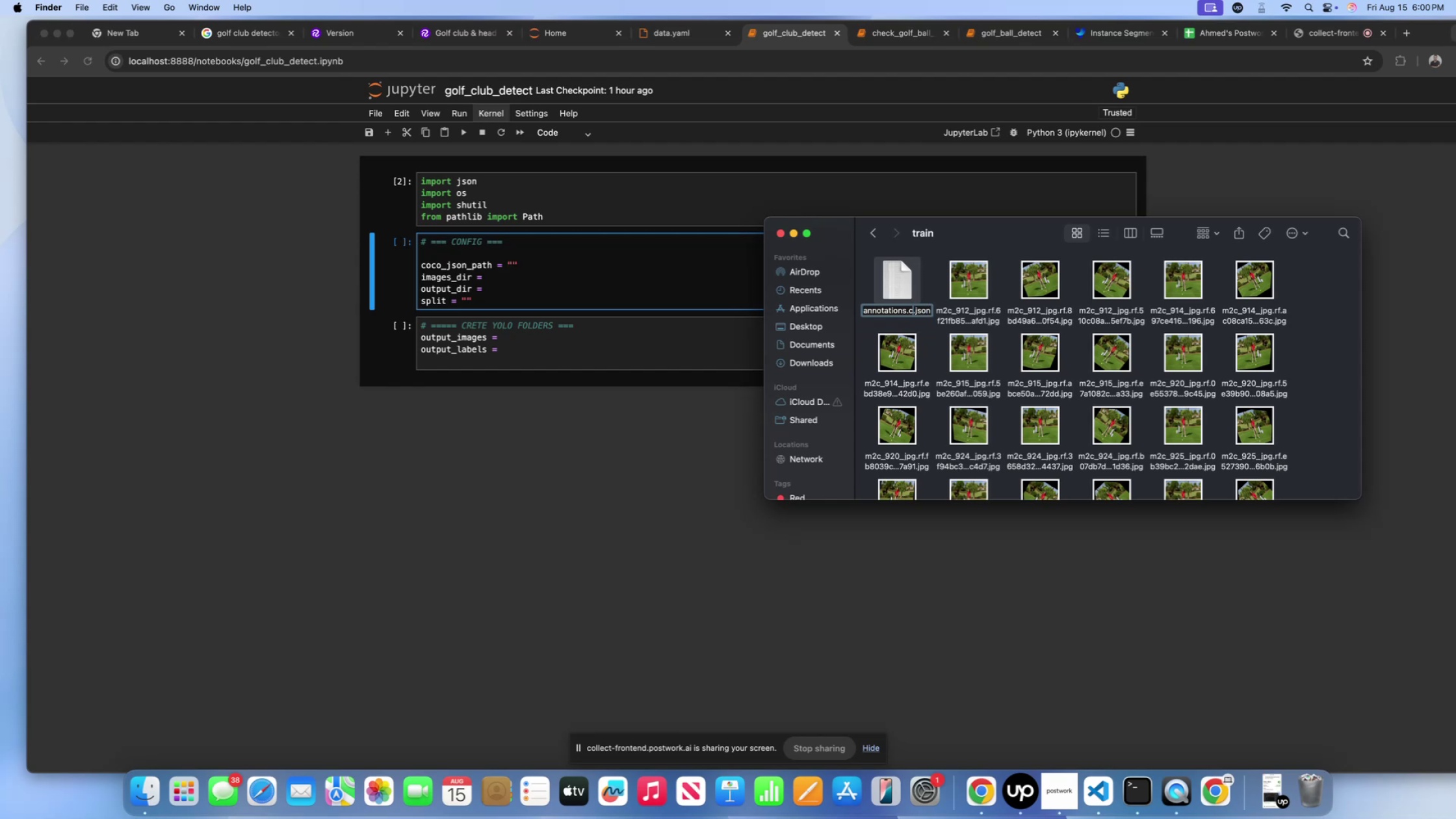 
key(Backspace)
 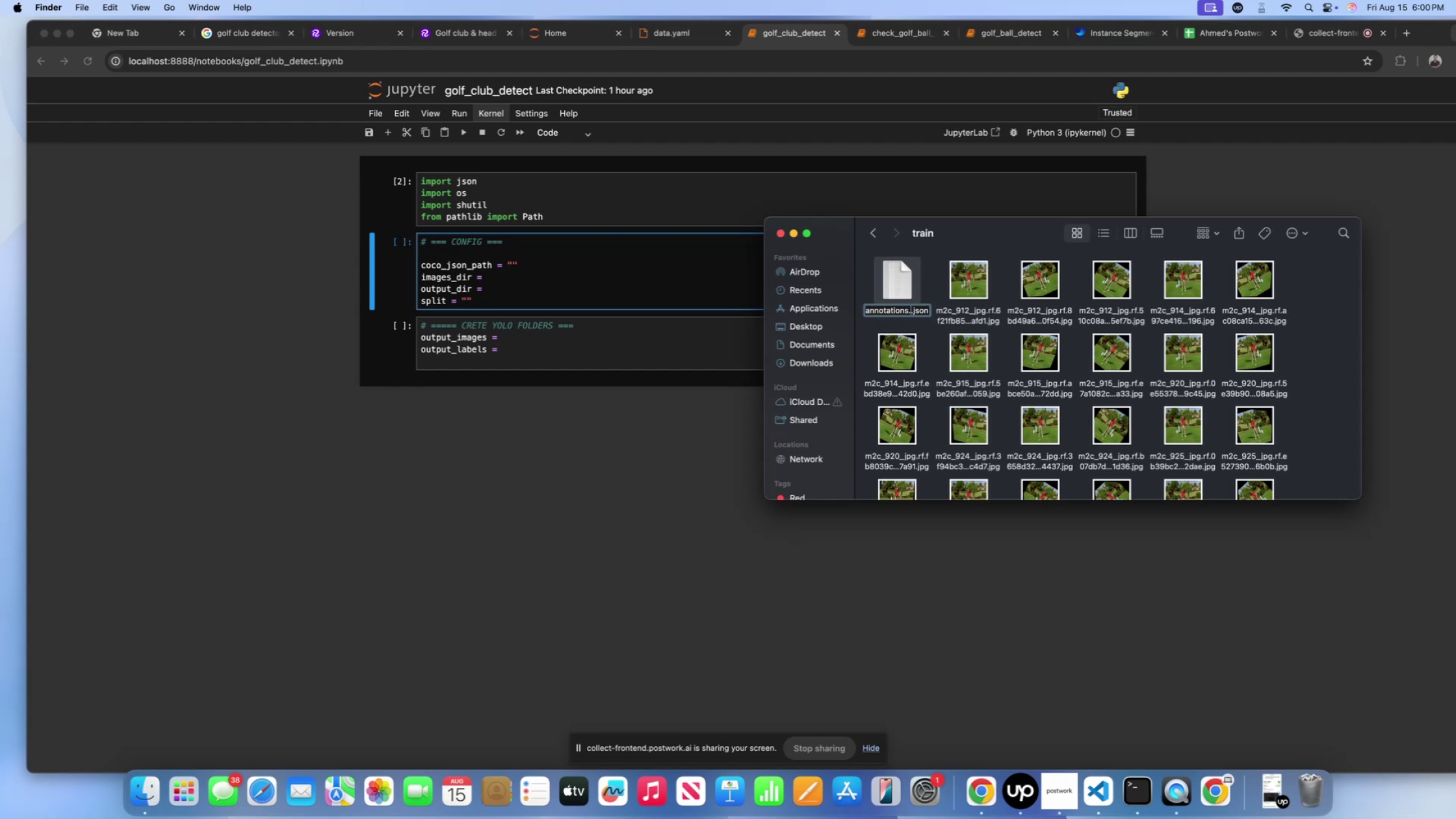 
key(Backspace)
 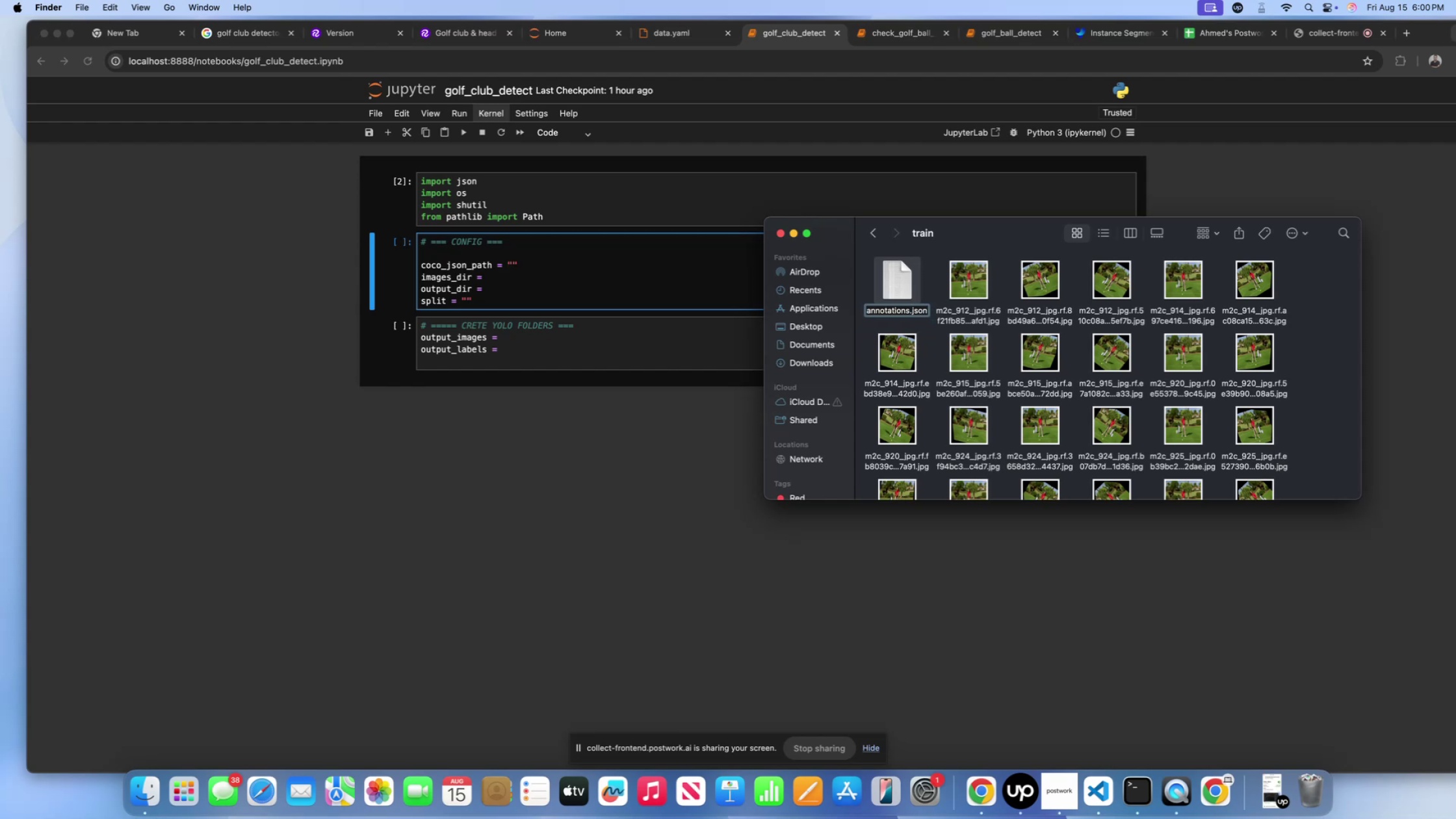 
key(Enter)
 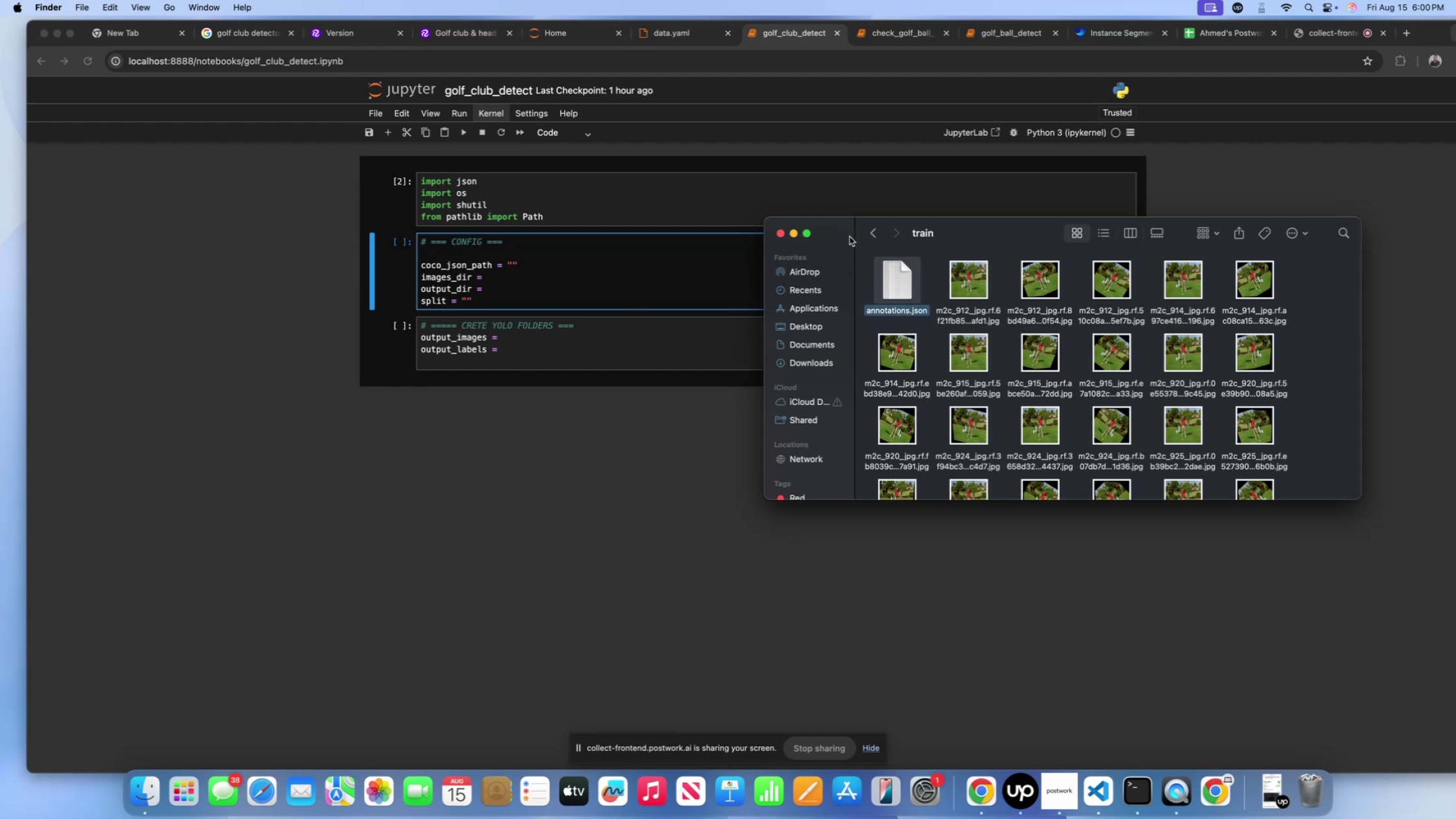 
left_click([866, 238])
 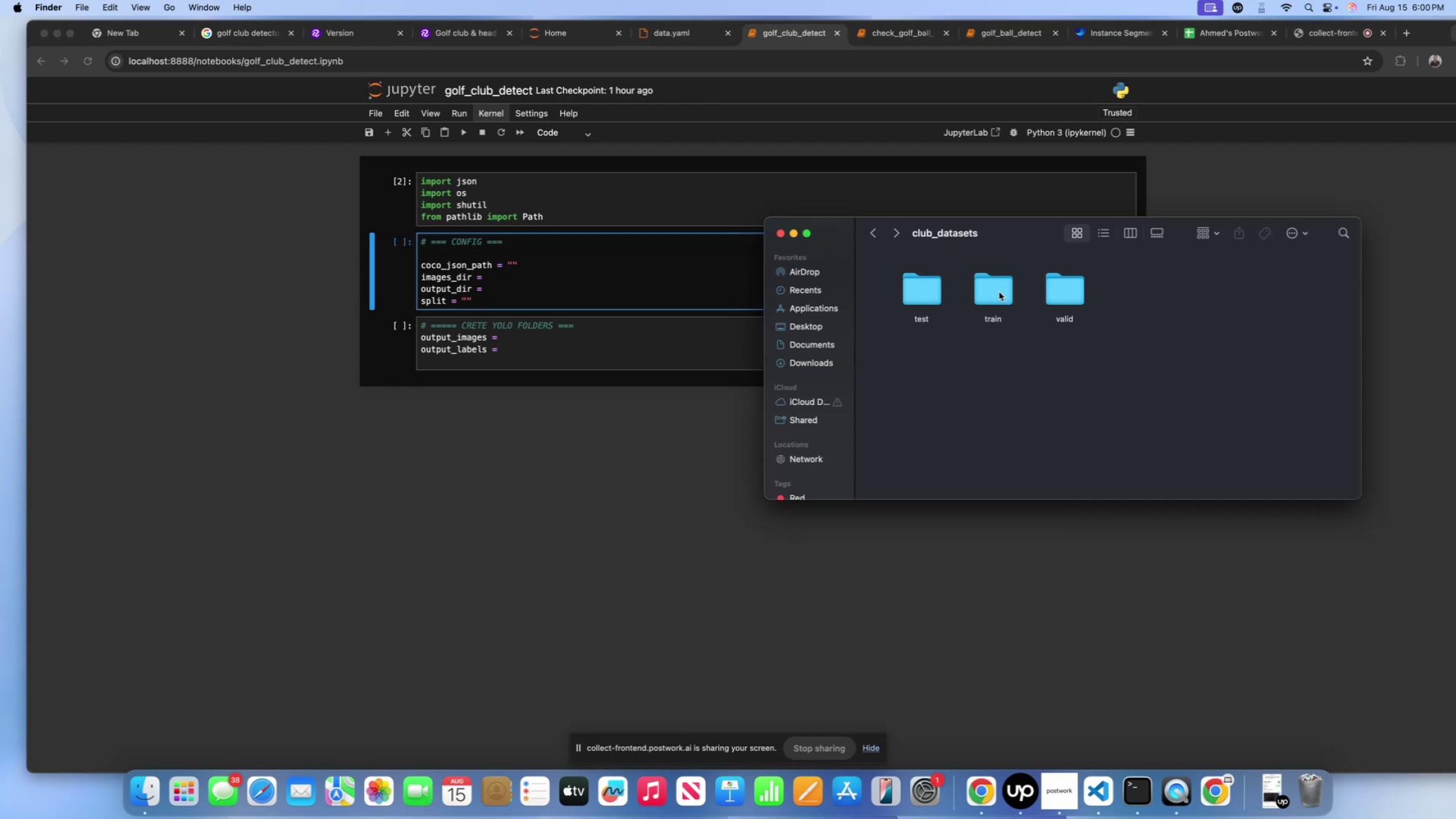 
double_click([999, 292])
 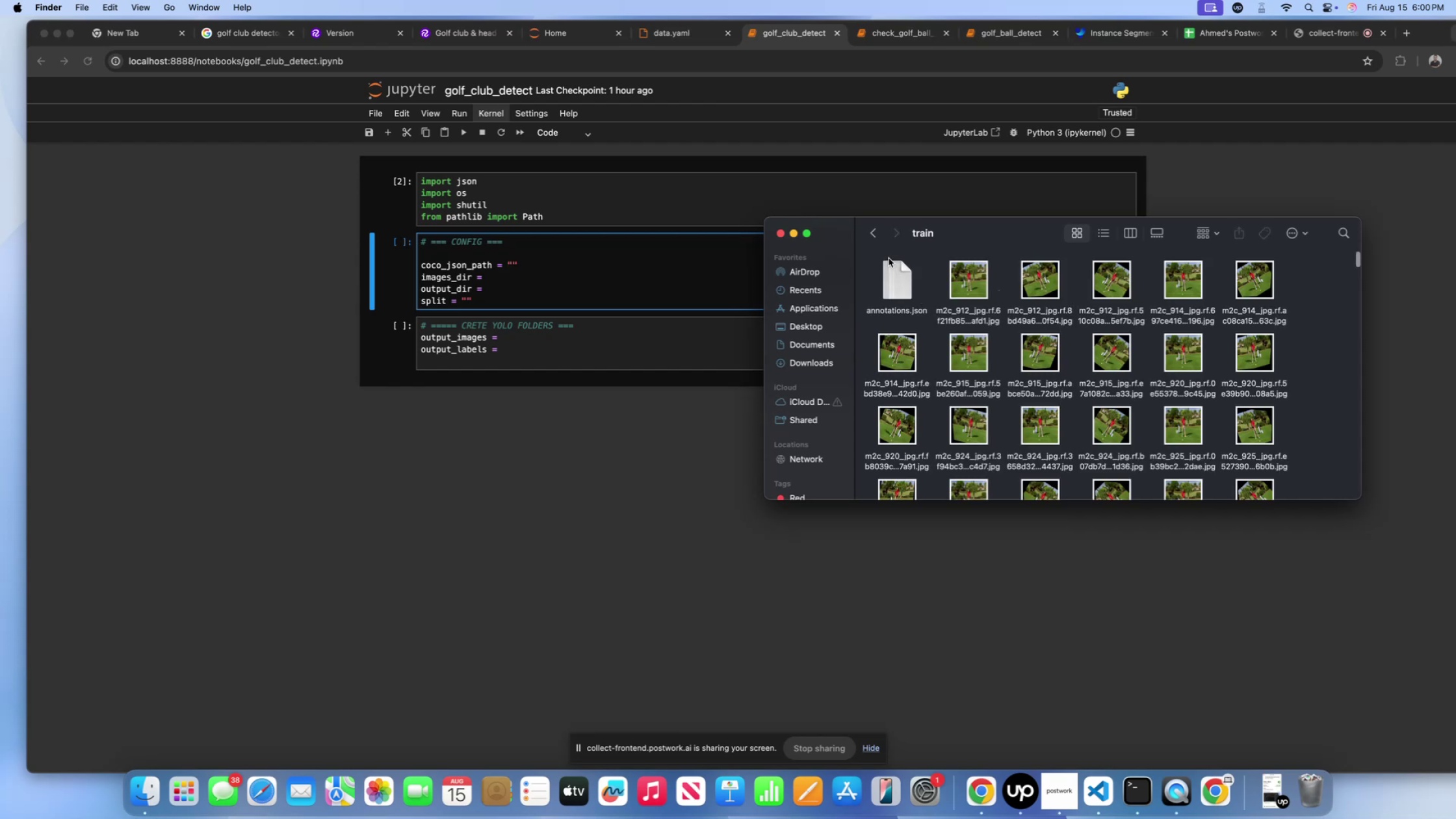 
left_click([876, 236])
 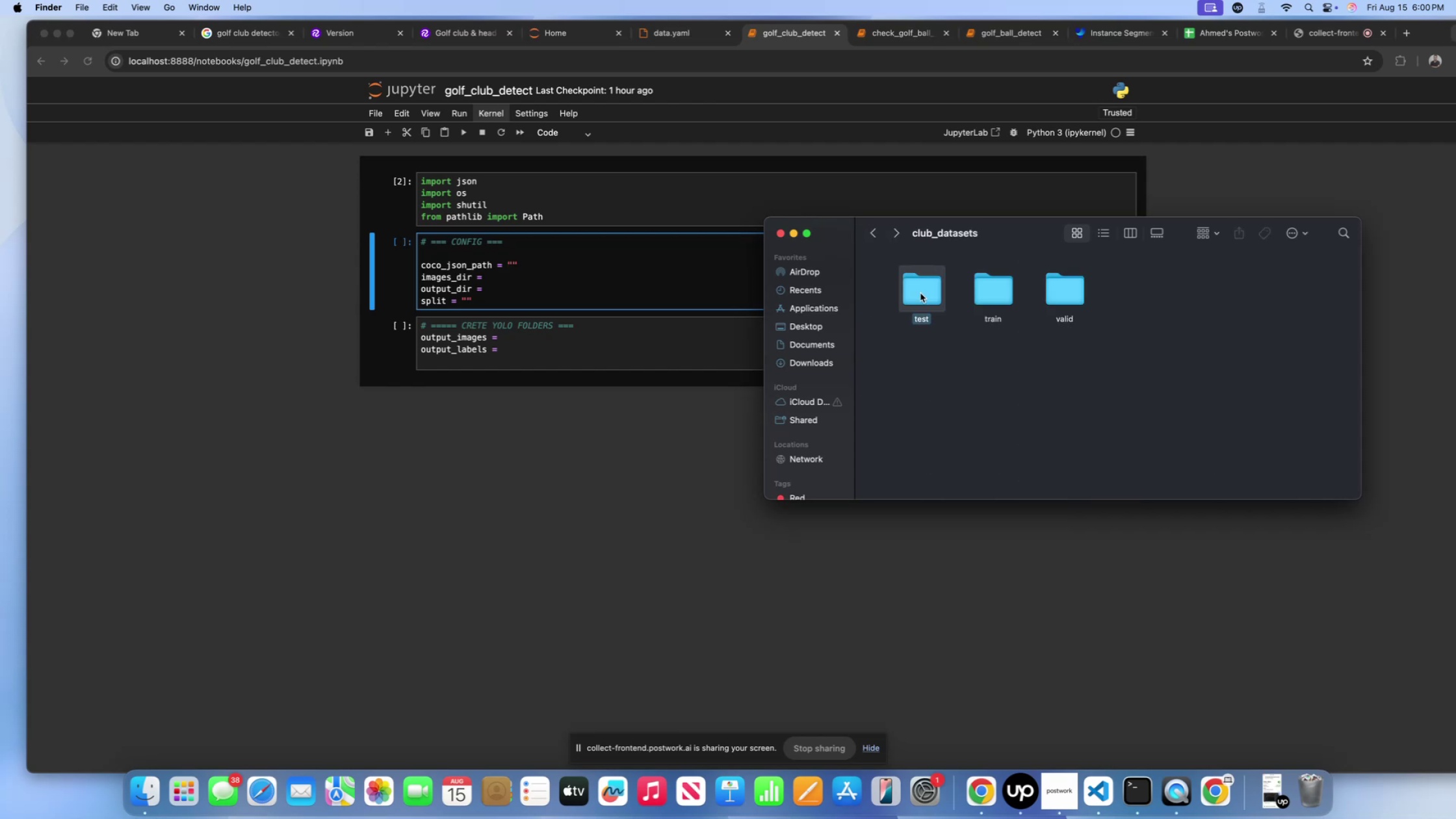 
double_click([920, 293])
 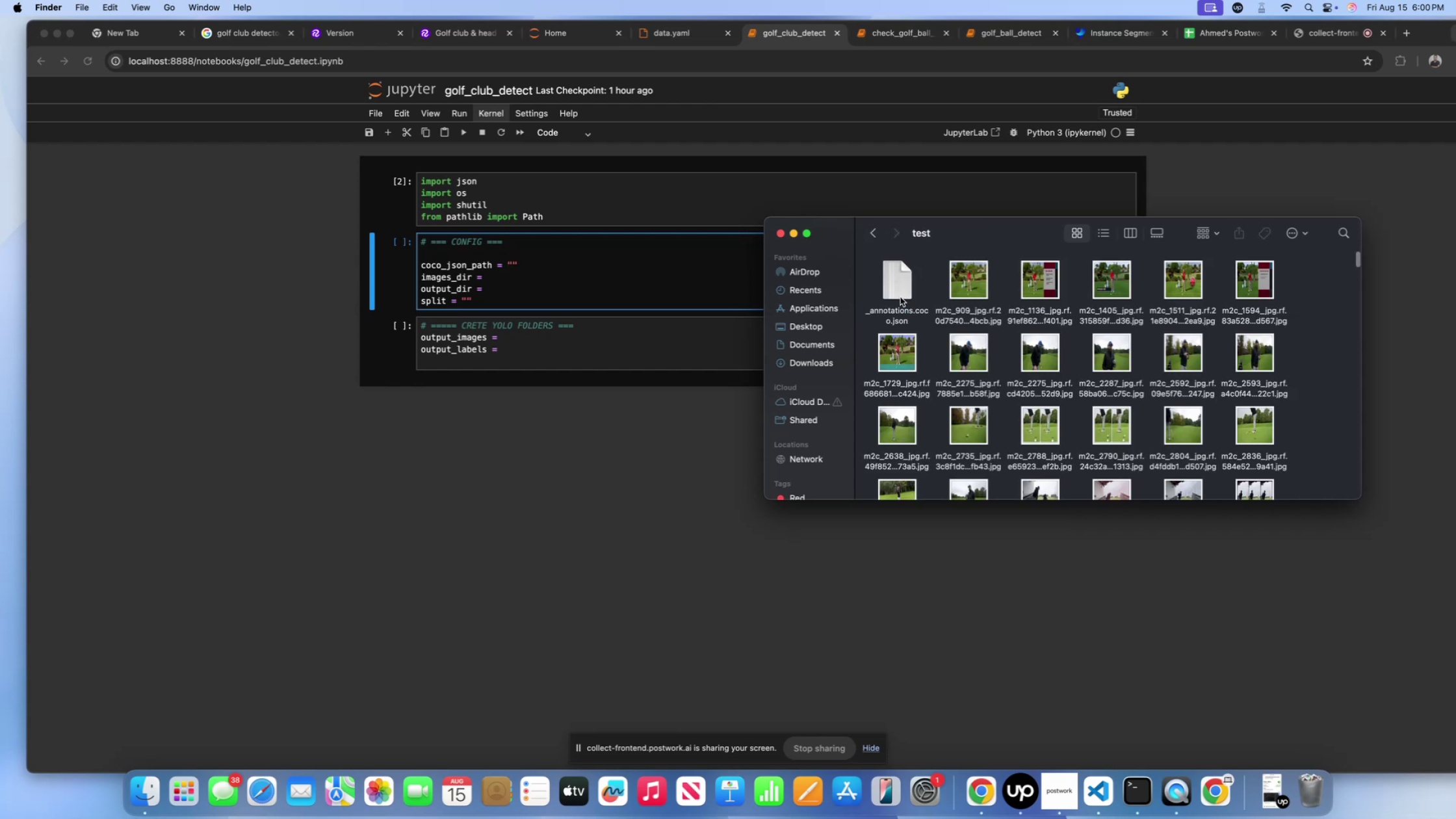 
left_click([897, 294])
 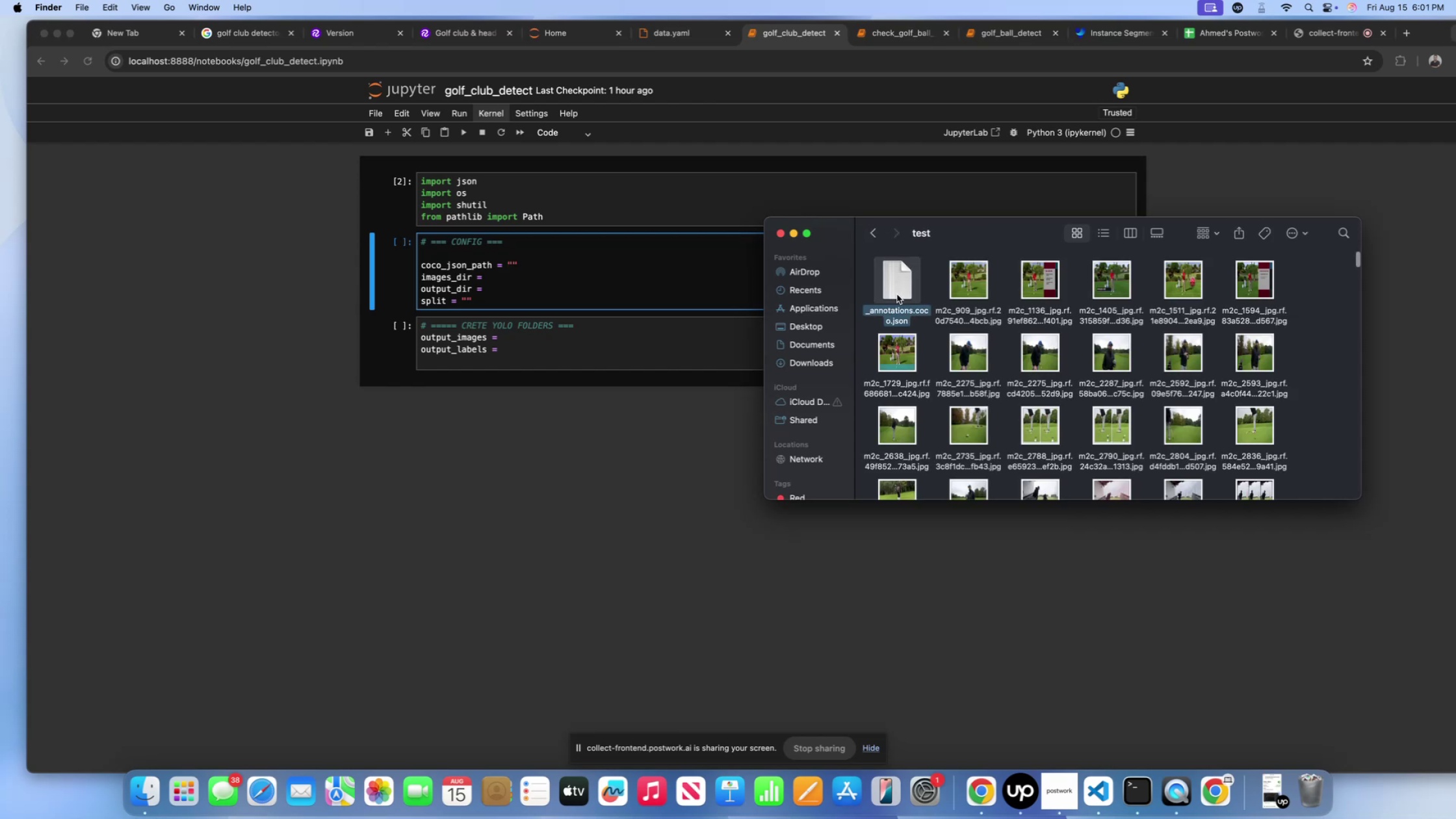 
key(Control+ControlLeft)
 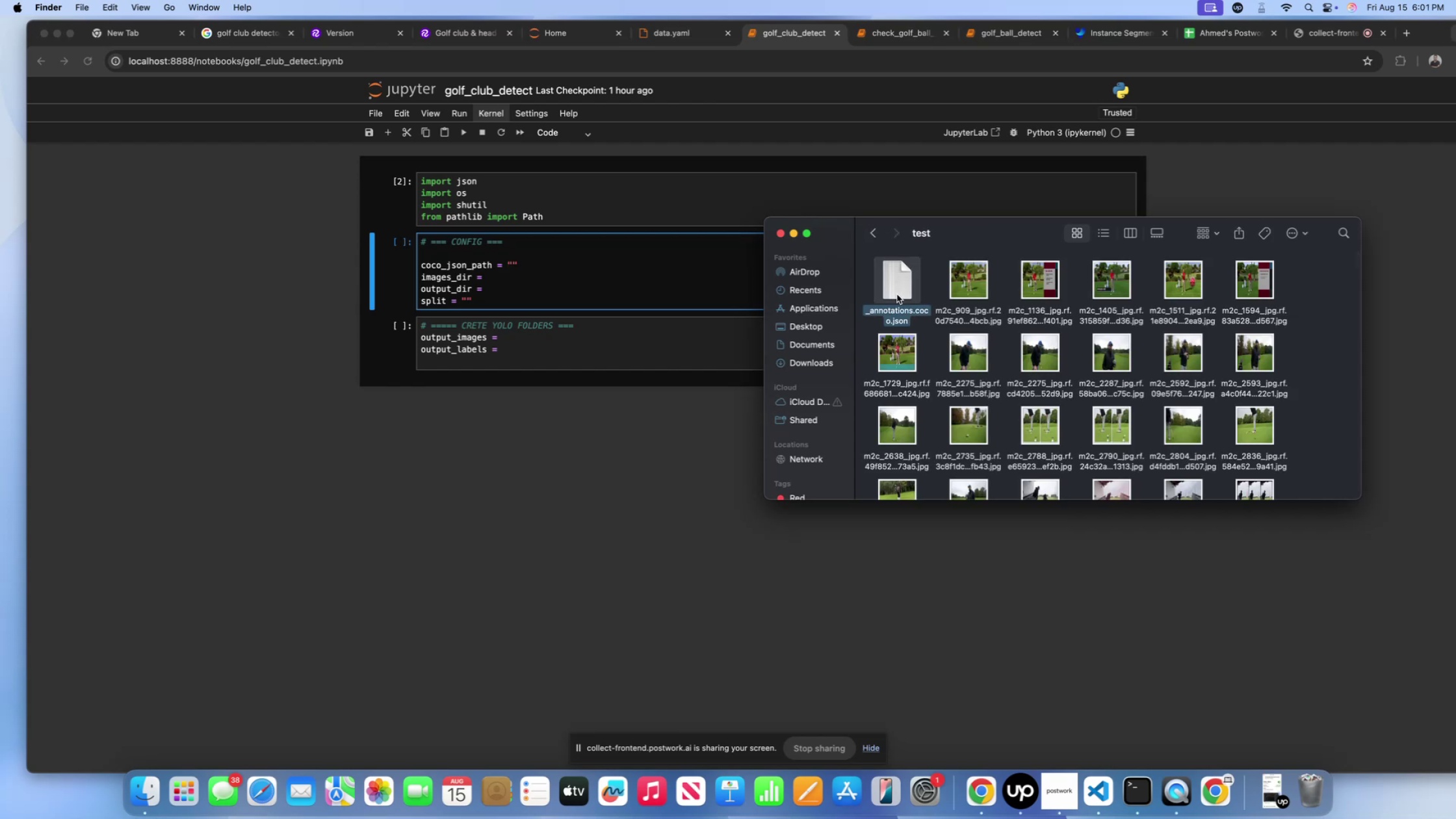 
left_click([897, 294])
 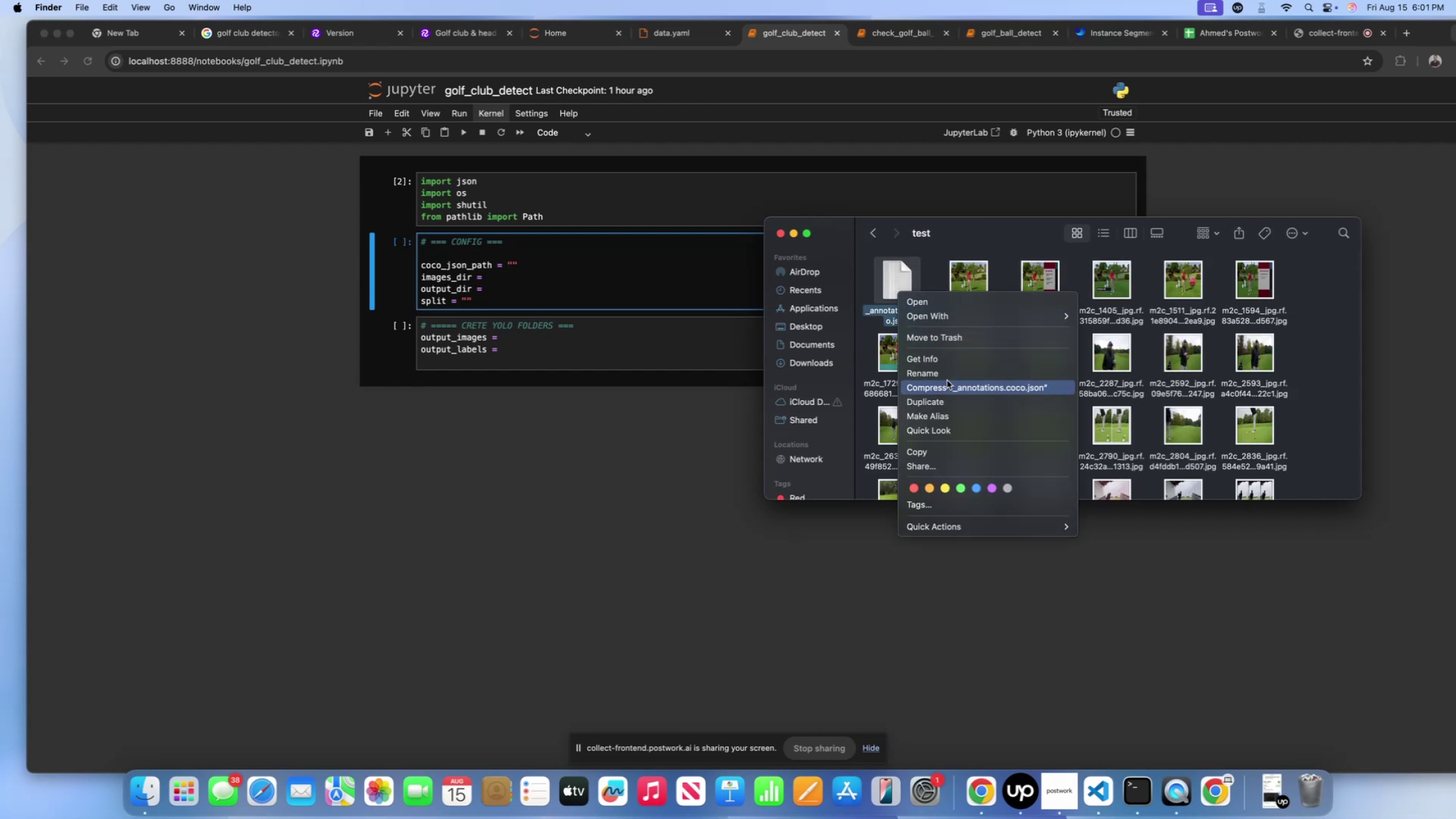 
left_click([948, 374])
 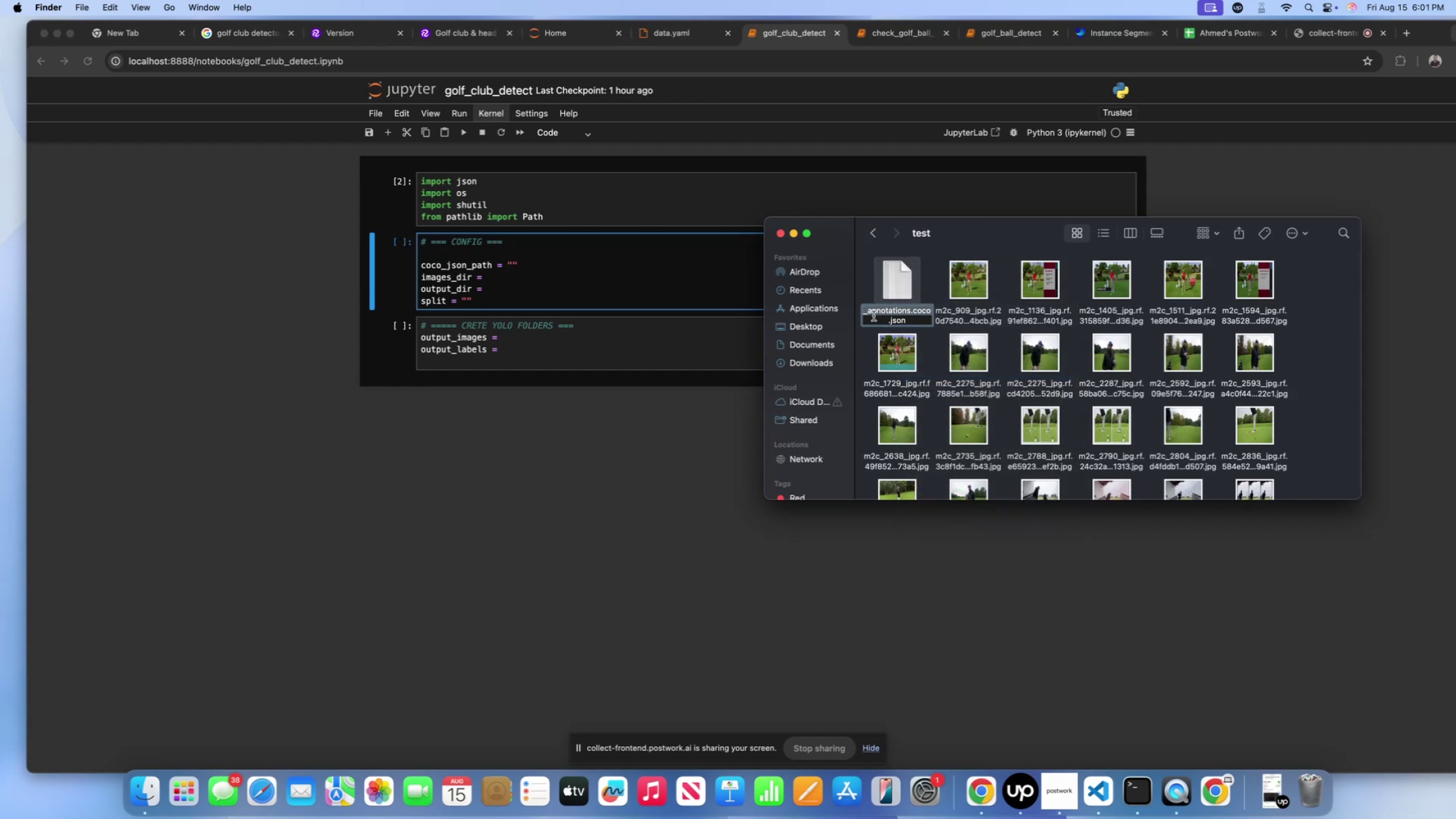 
left_click([871, 314])
 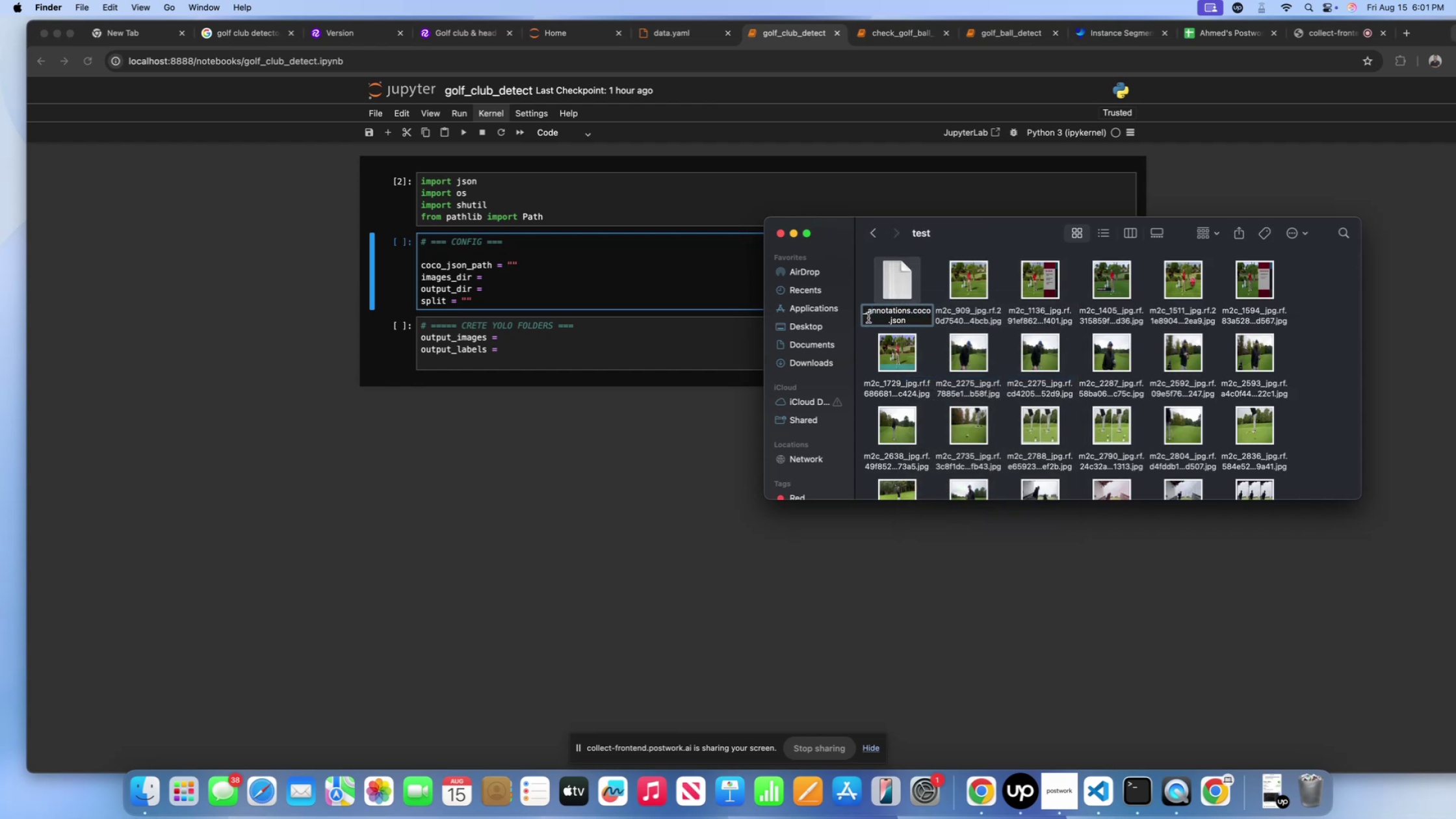 
key(ArrowLeft)
 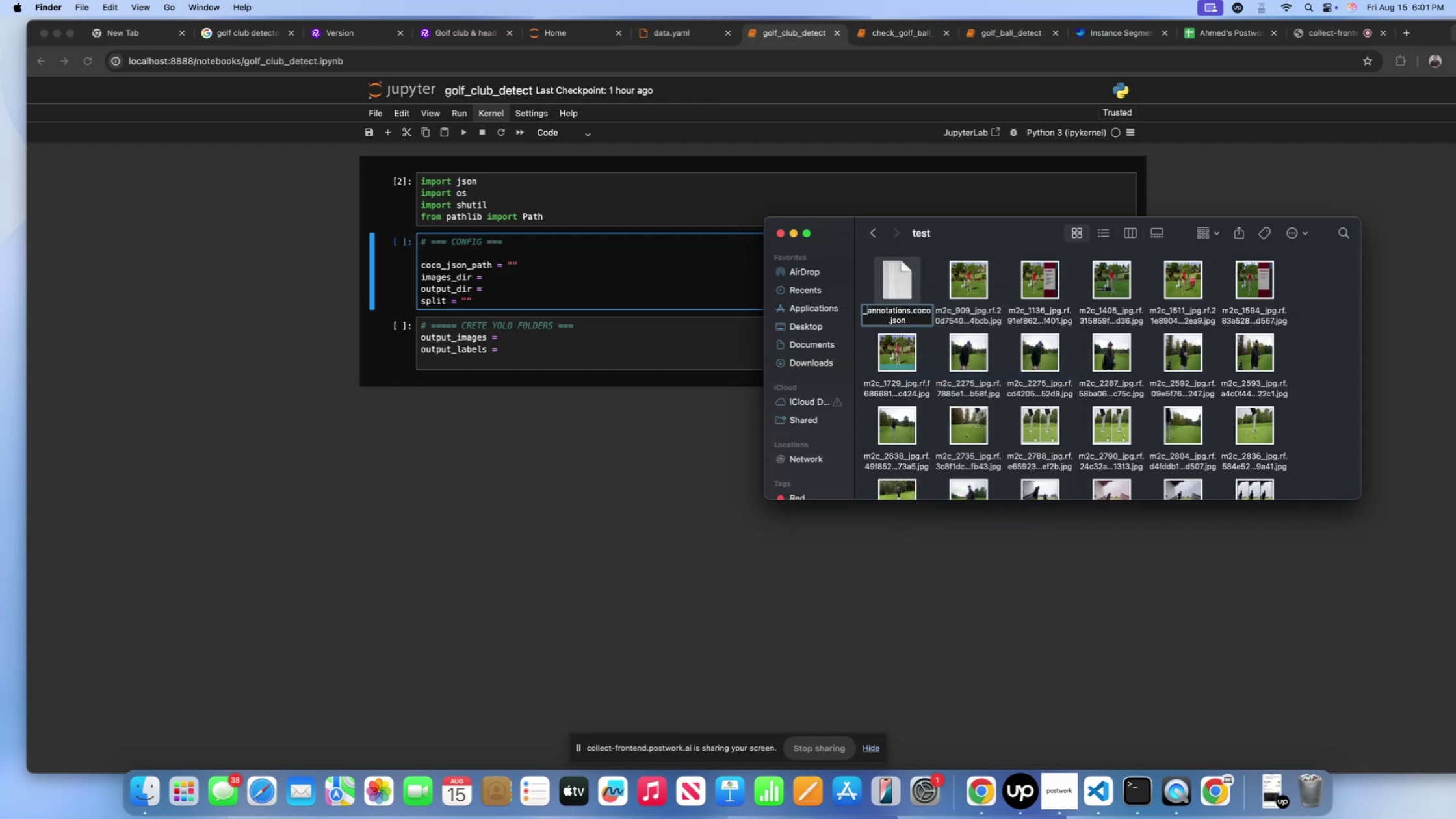 
key(Backspace)
 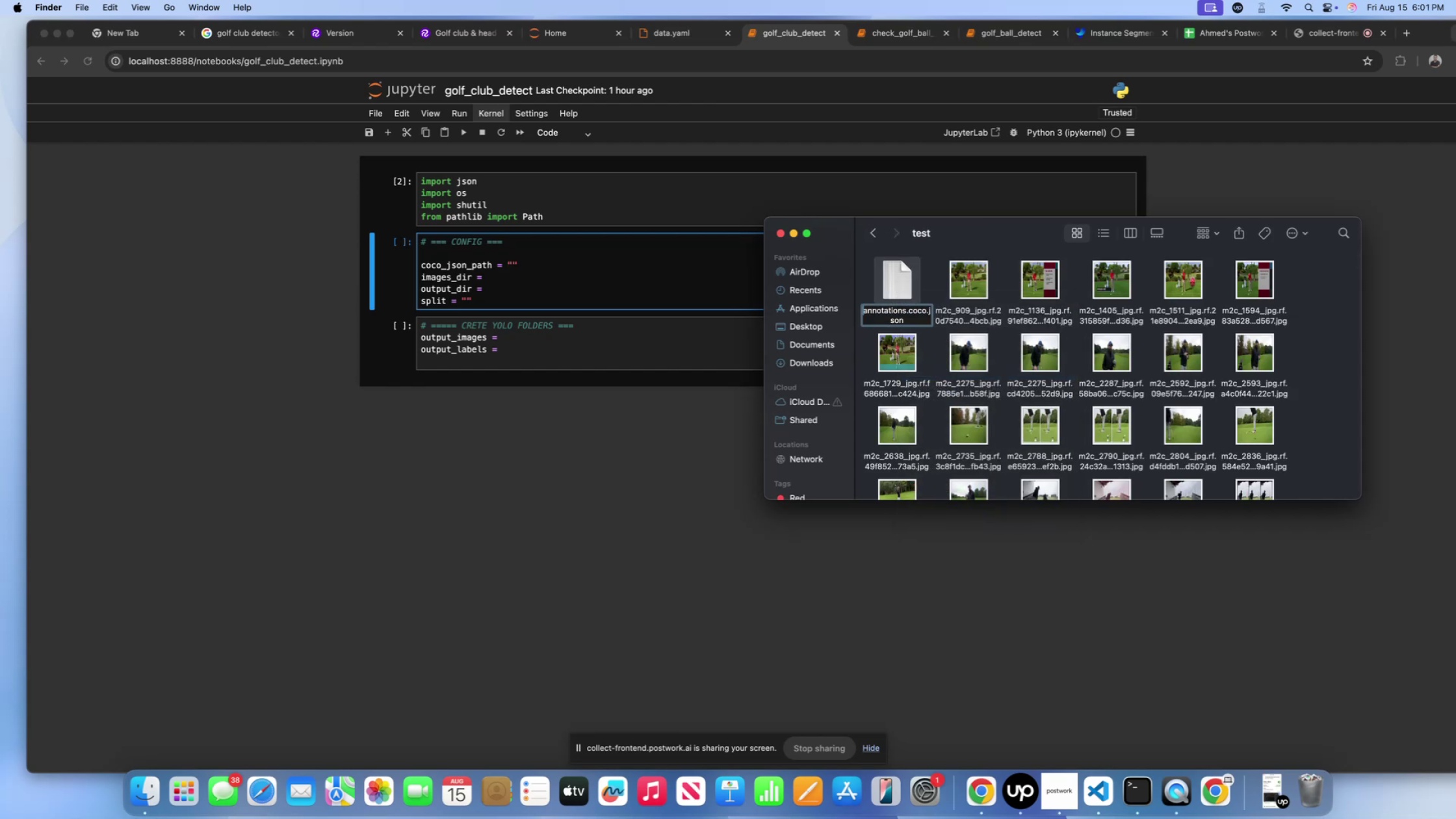 
hold_key(key=ArrowRight, duration=1.46)
 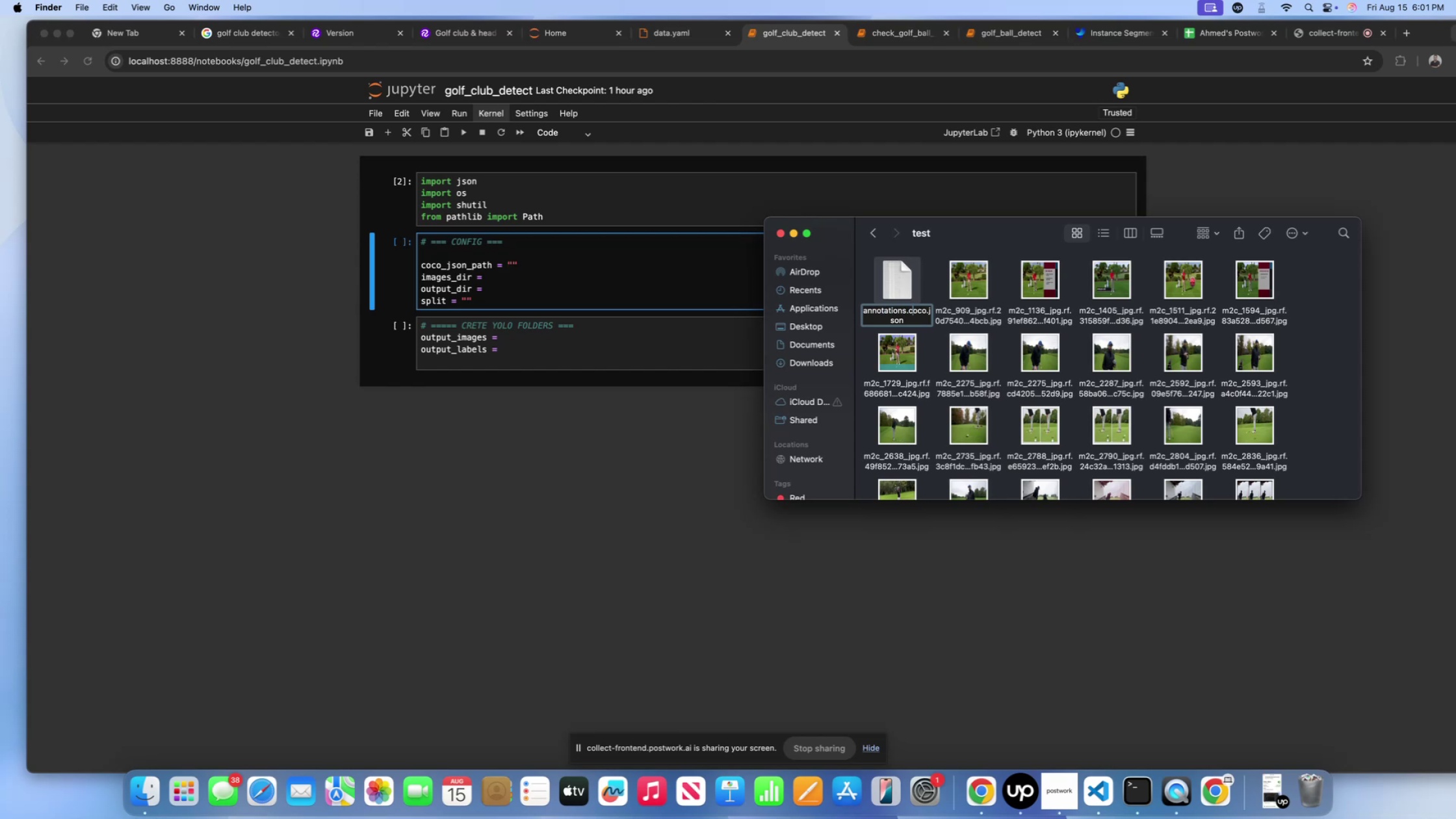 
key(ArrowRight)
 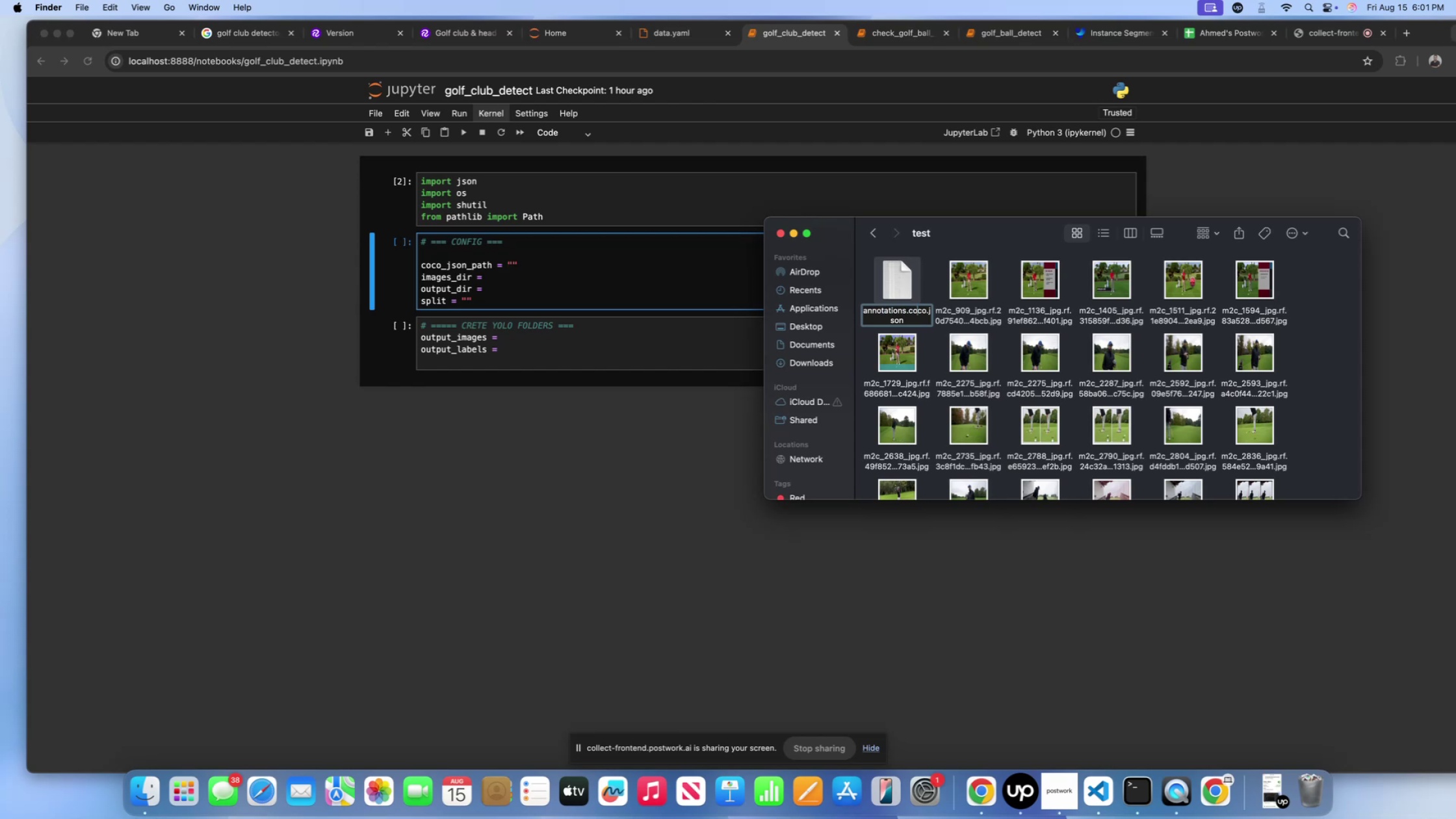 
key(ArrowRight)
 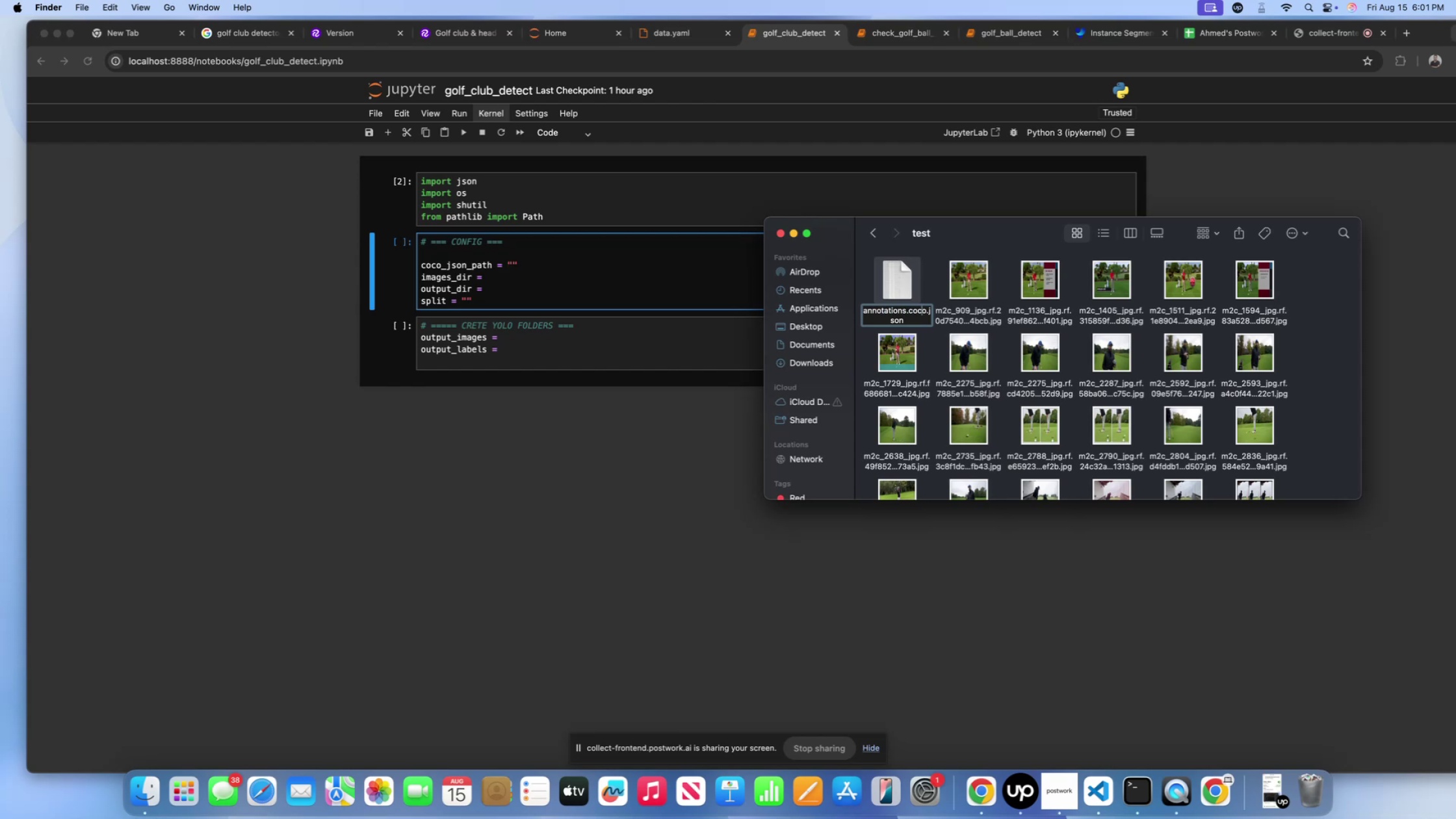 
key(ArrowRight)
 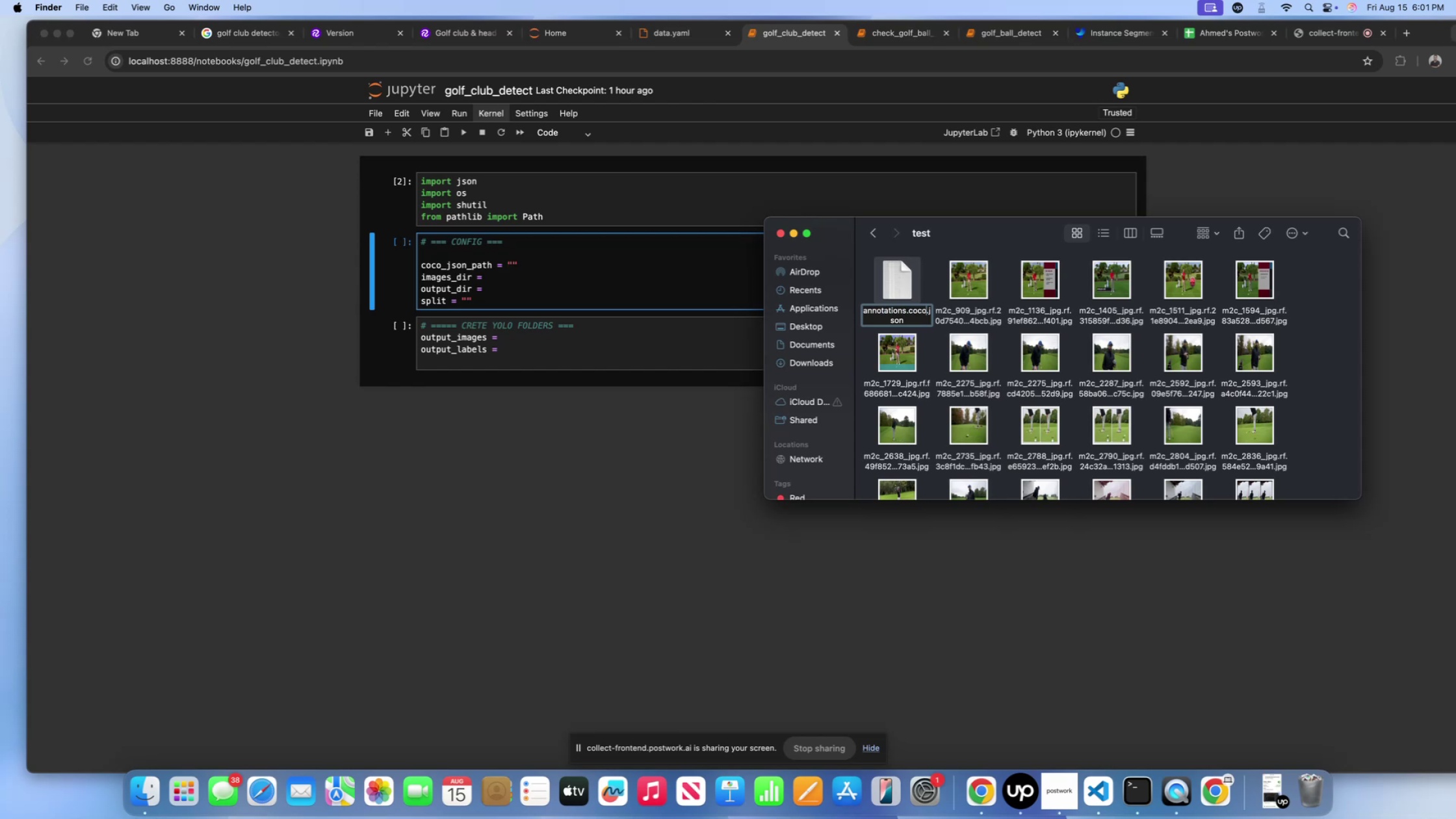 
key(Backspace)
 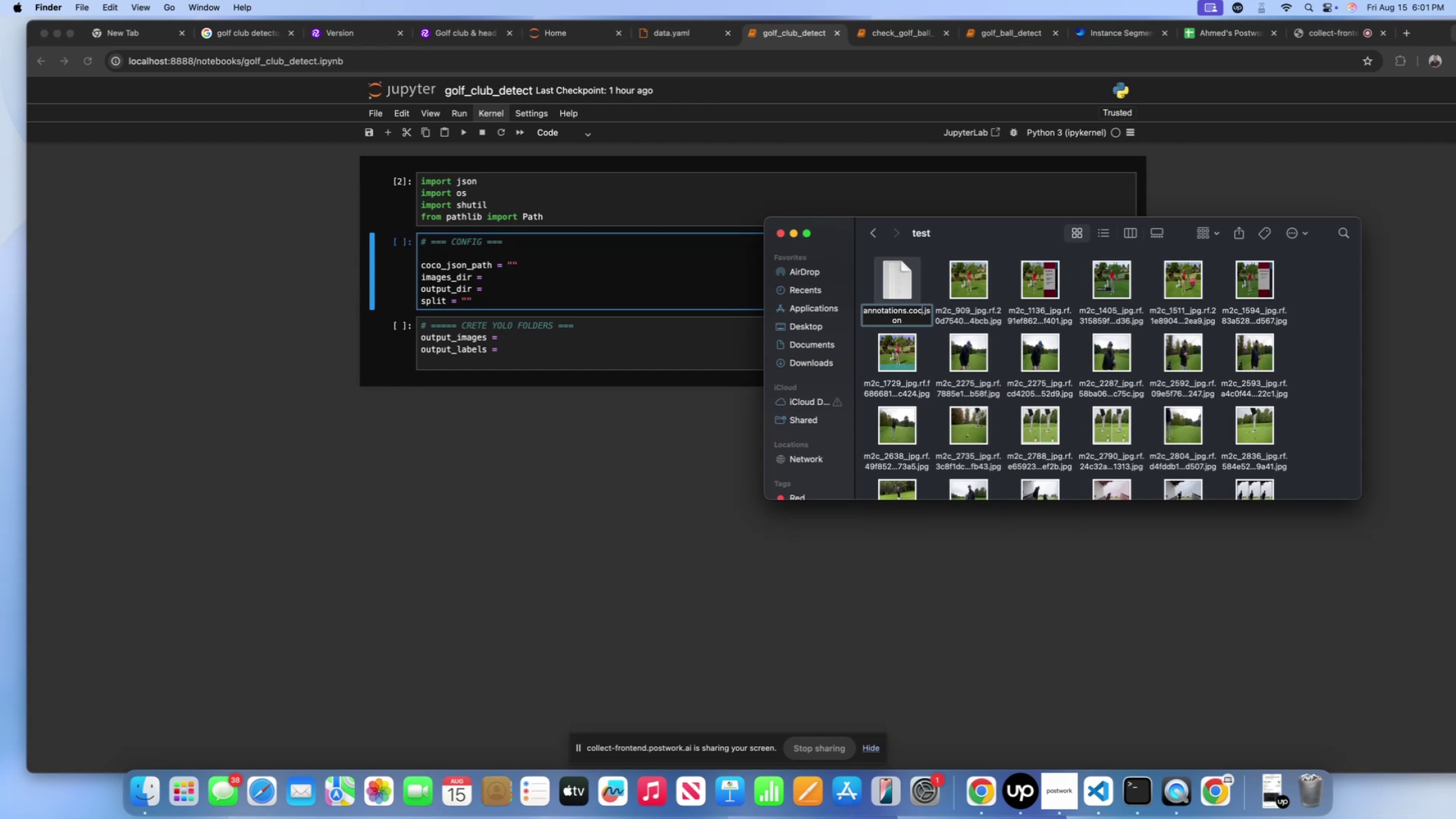 
key(Backspace)
 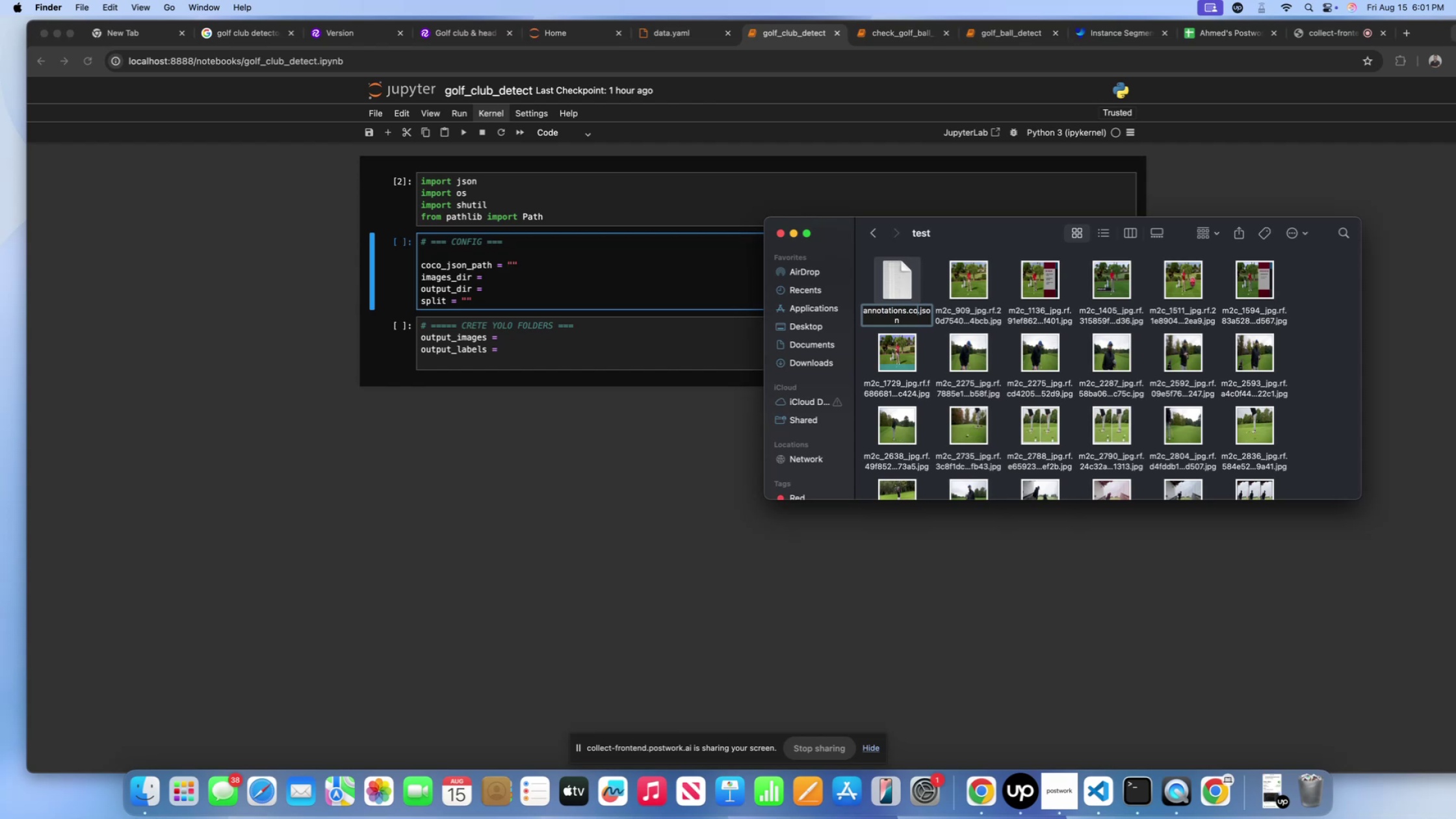 
key(Backspace)
 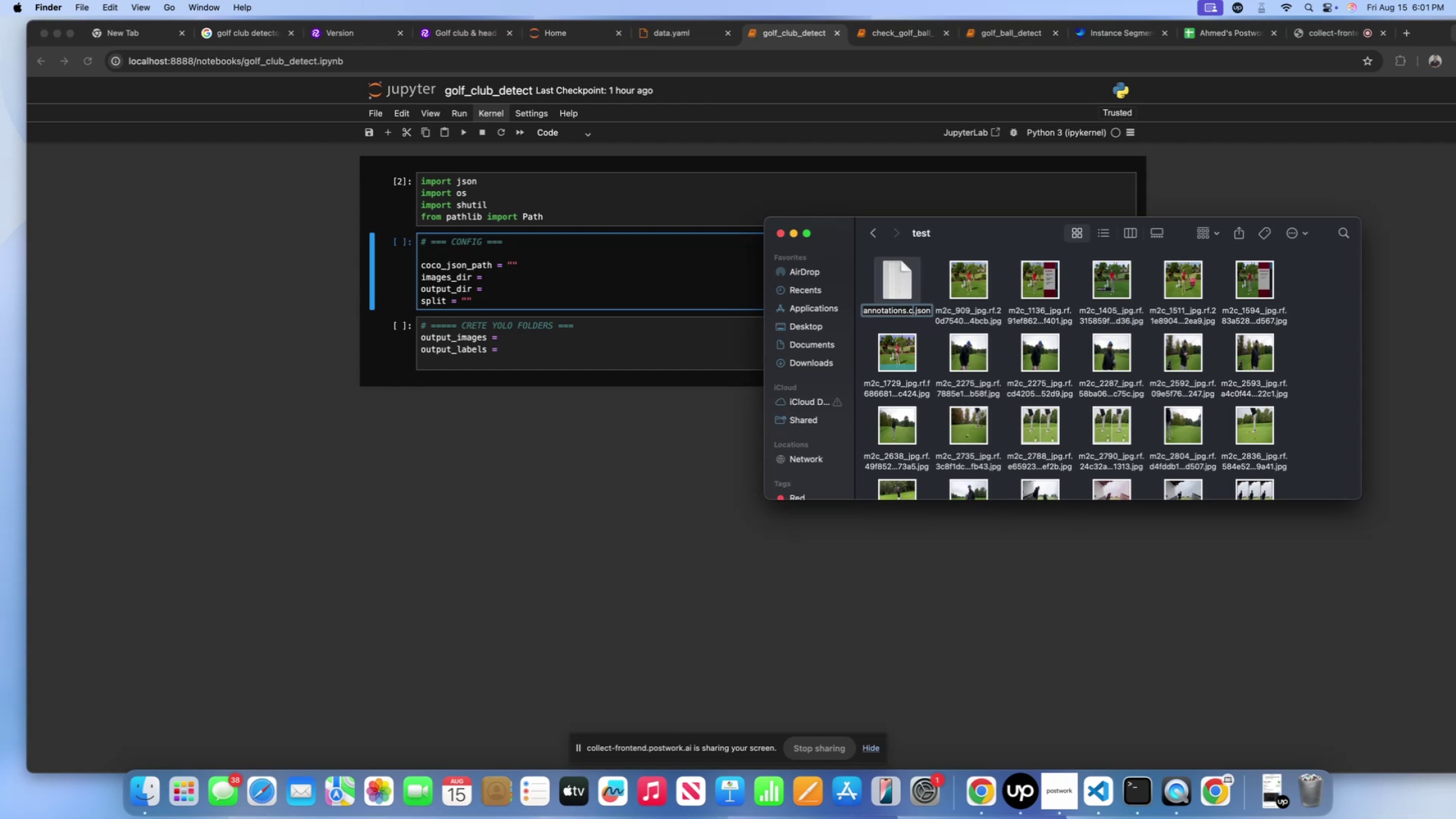 
key(Backspace)
 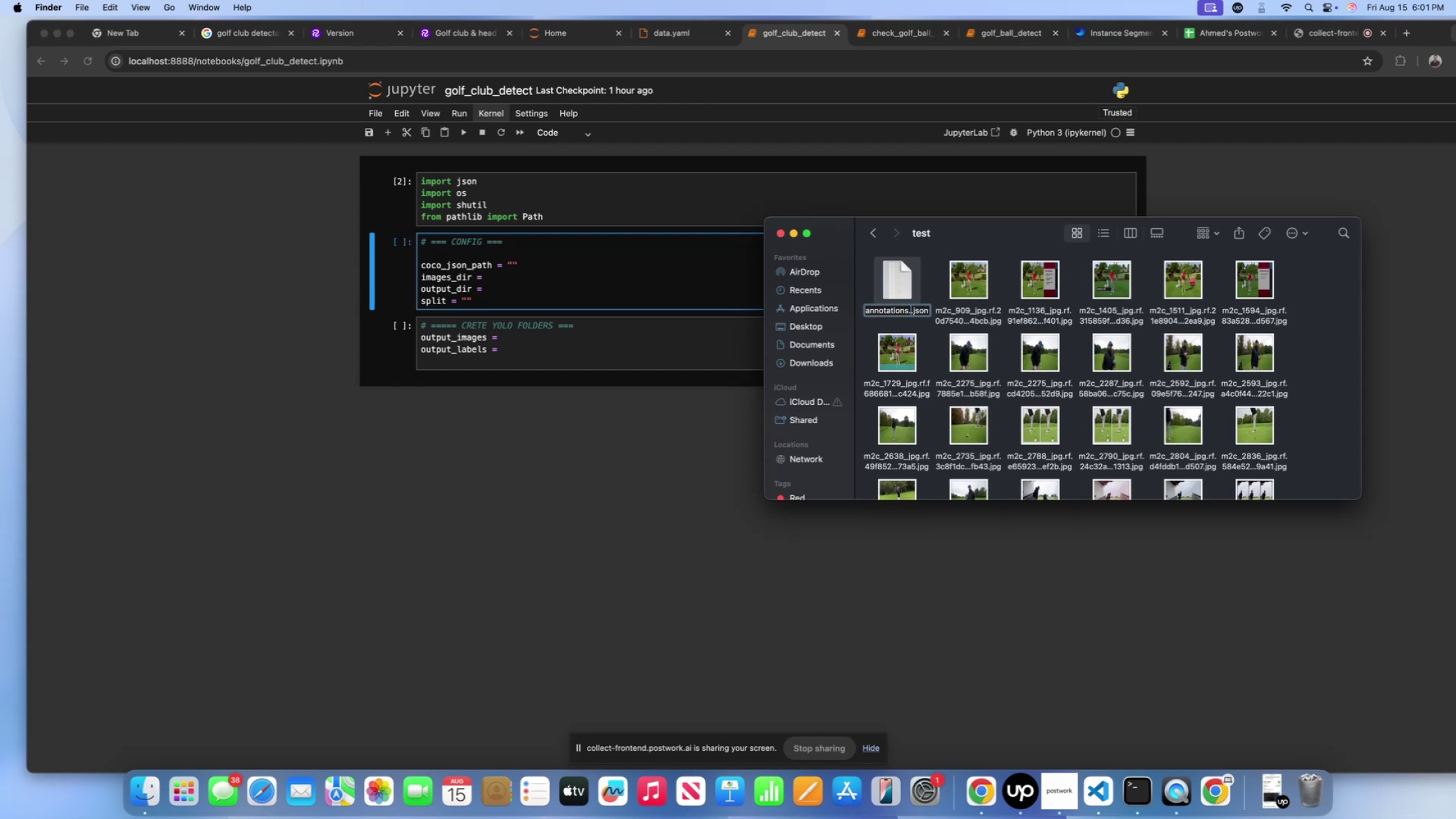 
key(Backspace)
 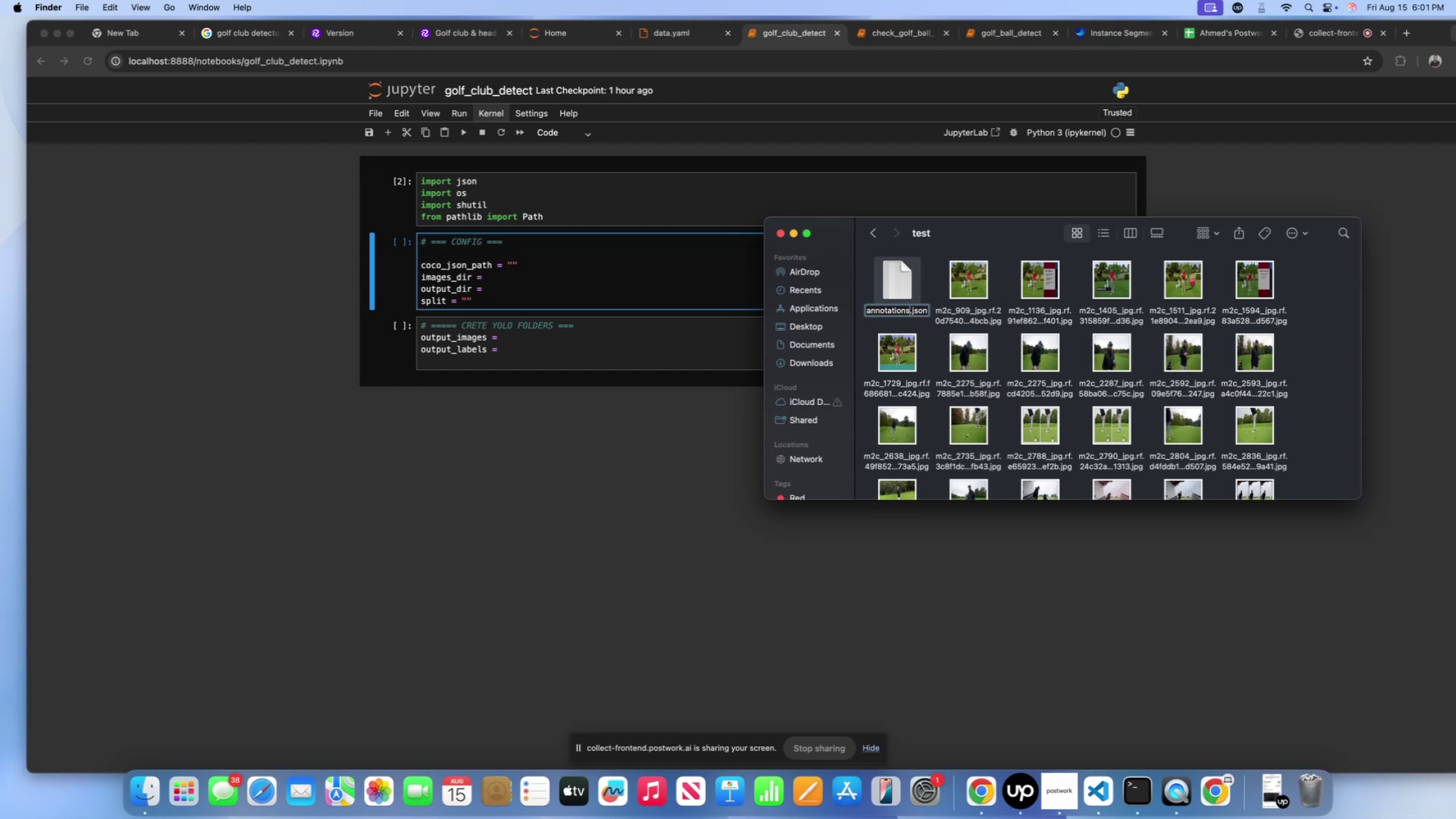 
key(Enter)
 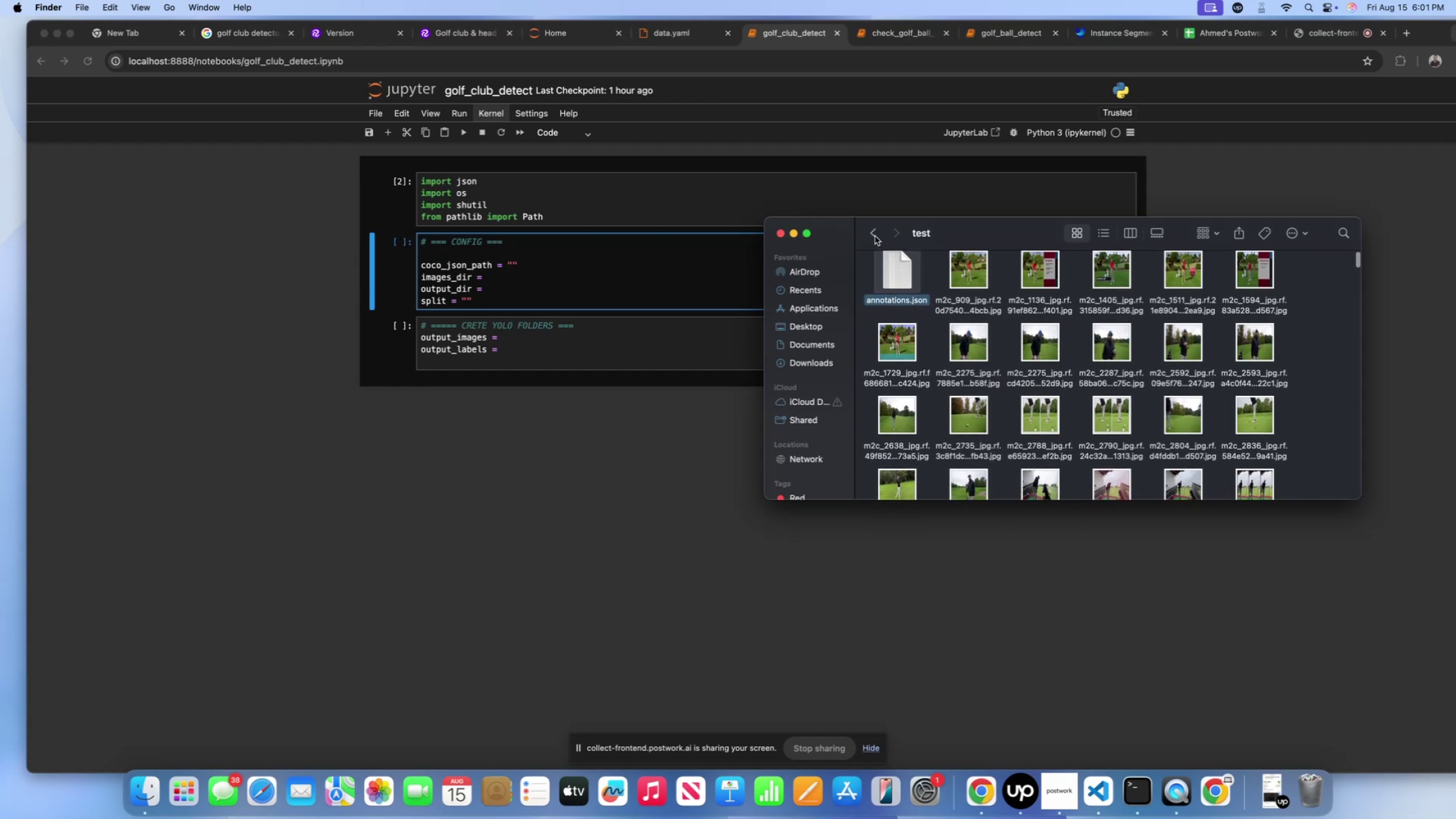 
left_click([875, 236])
 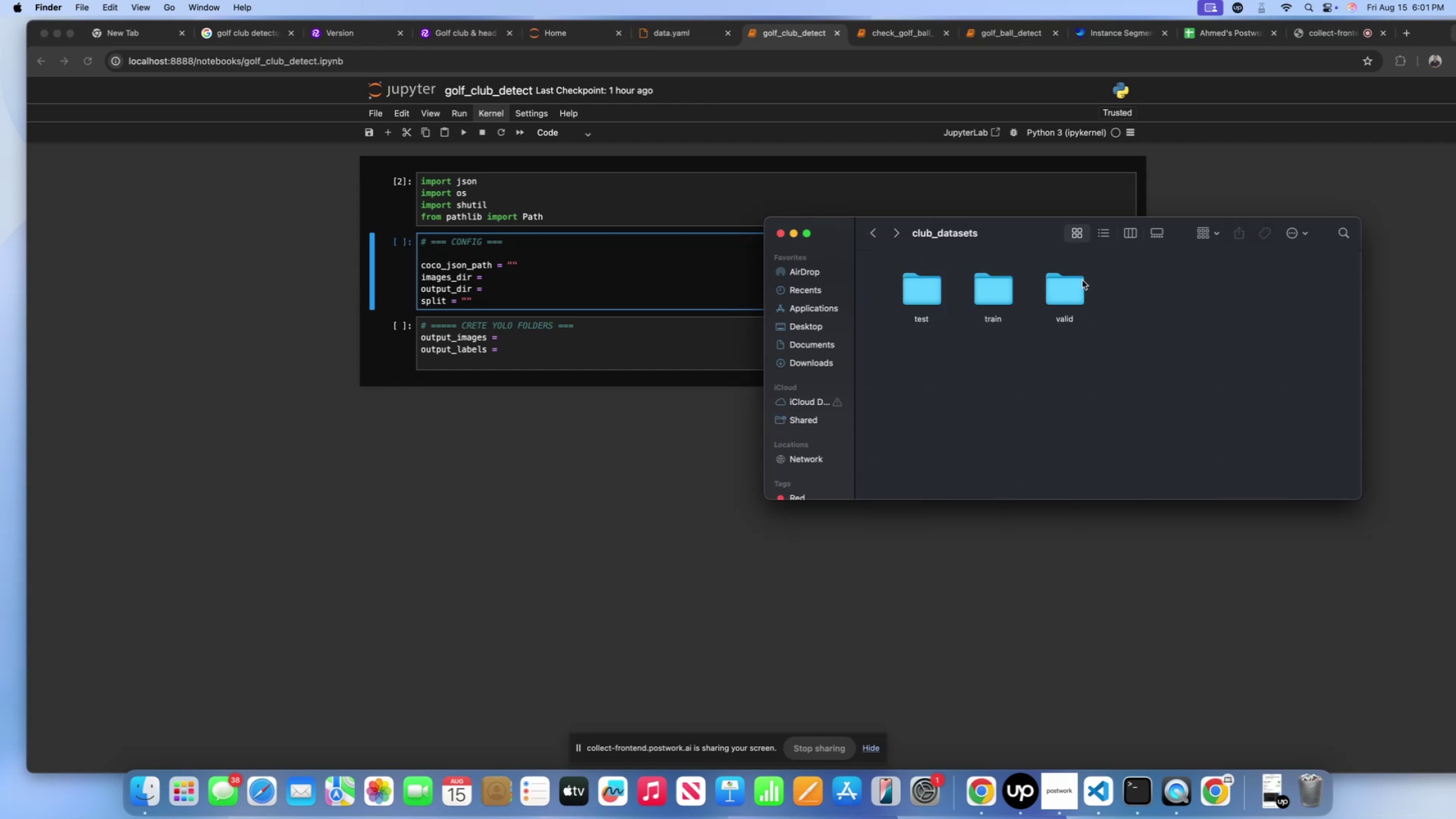 
left_click([1072, 294])
 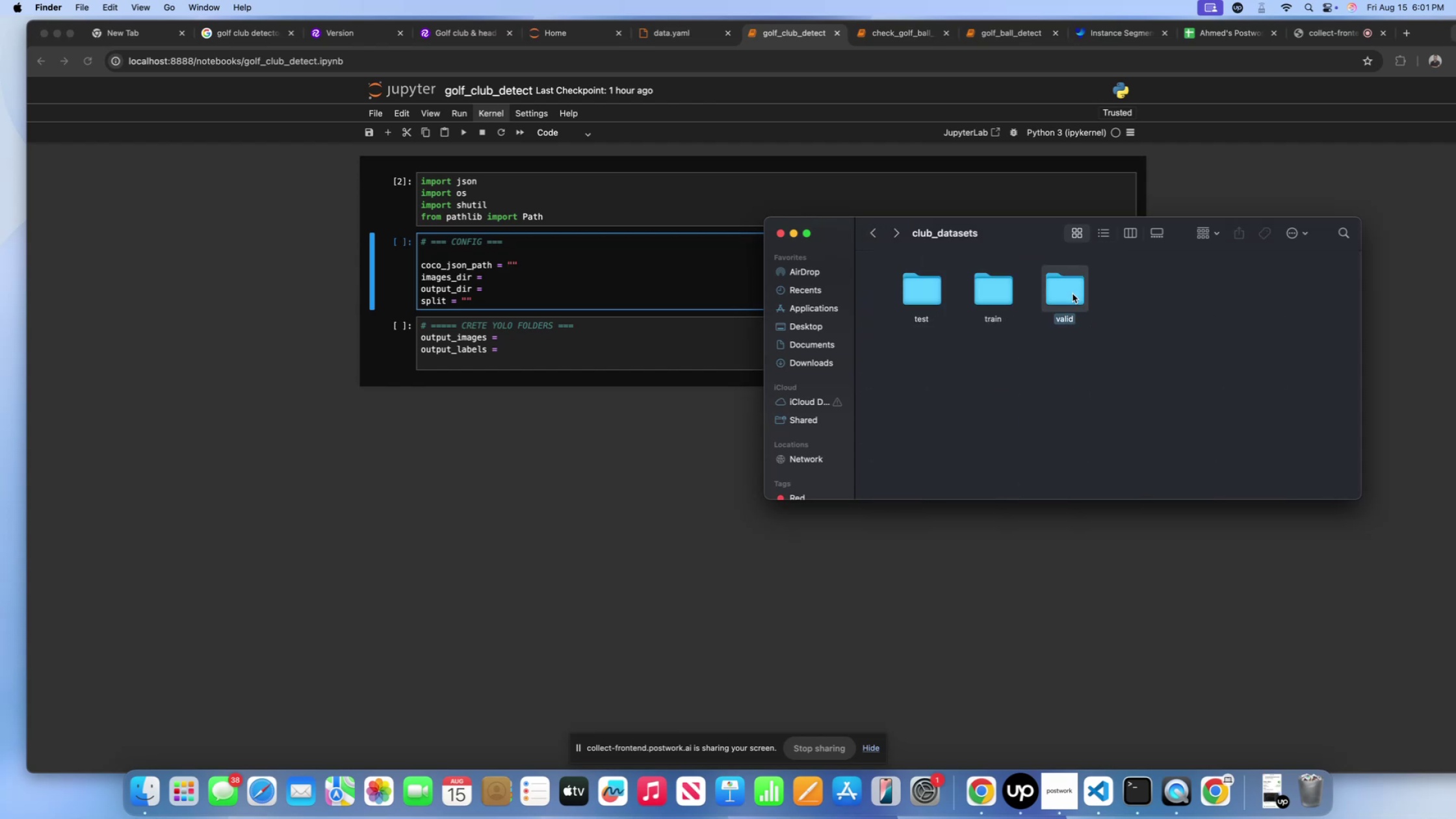 
scroll: coordinate [1072, 294], scroll_direction: down, amount: 1.0
 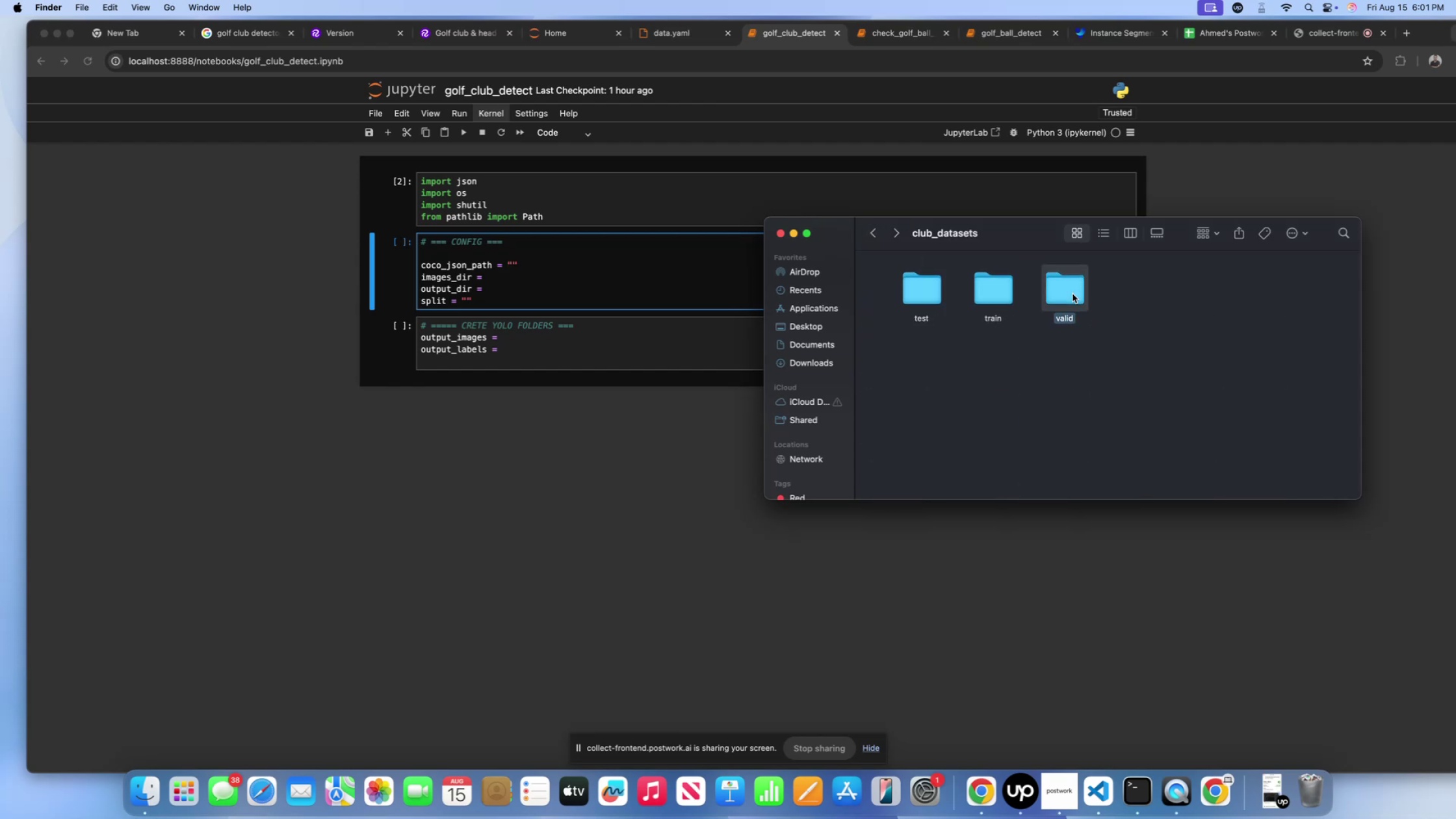 
left_click([1072, 294])
 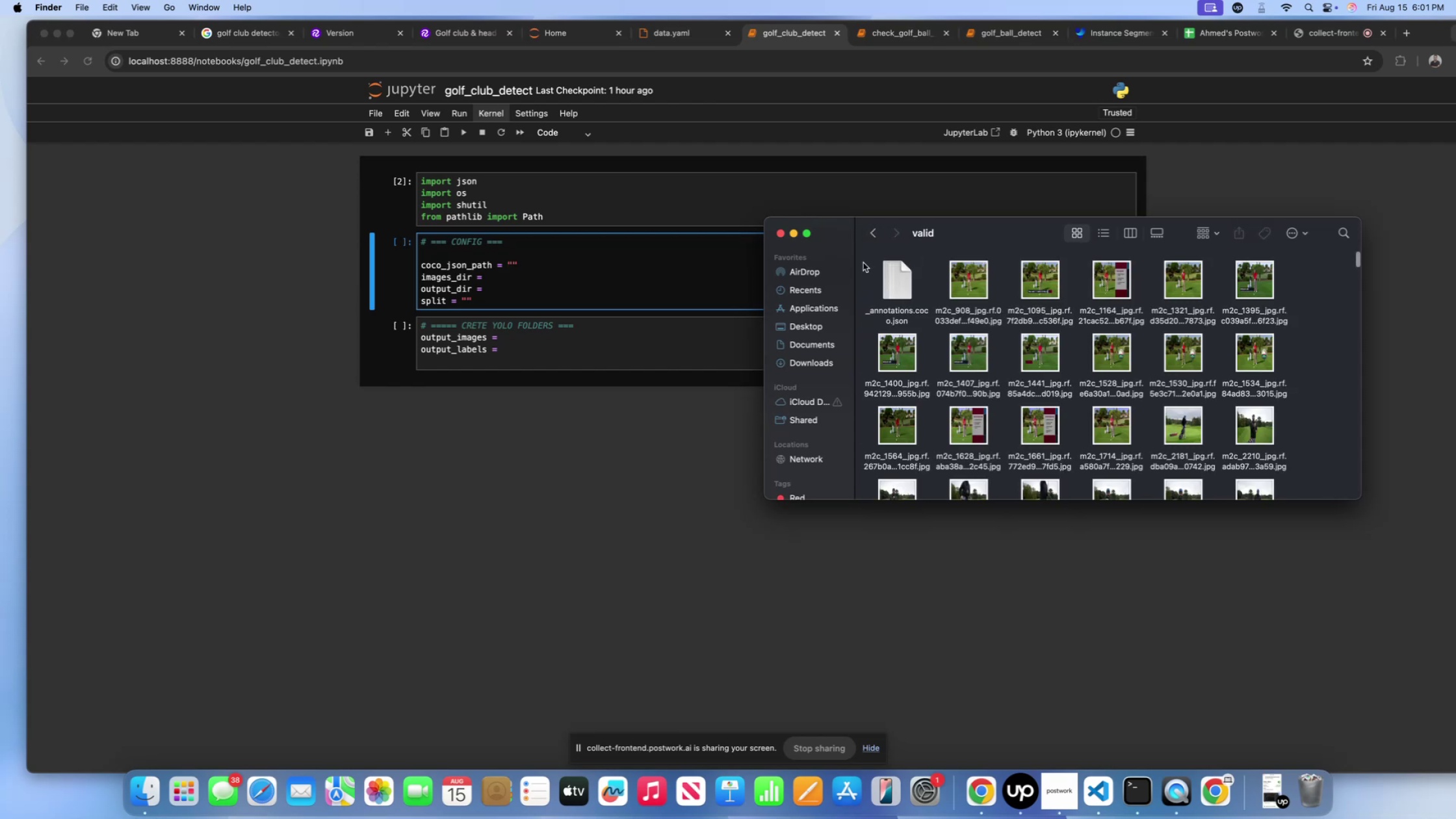 
left_click([872, 235])
 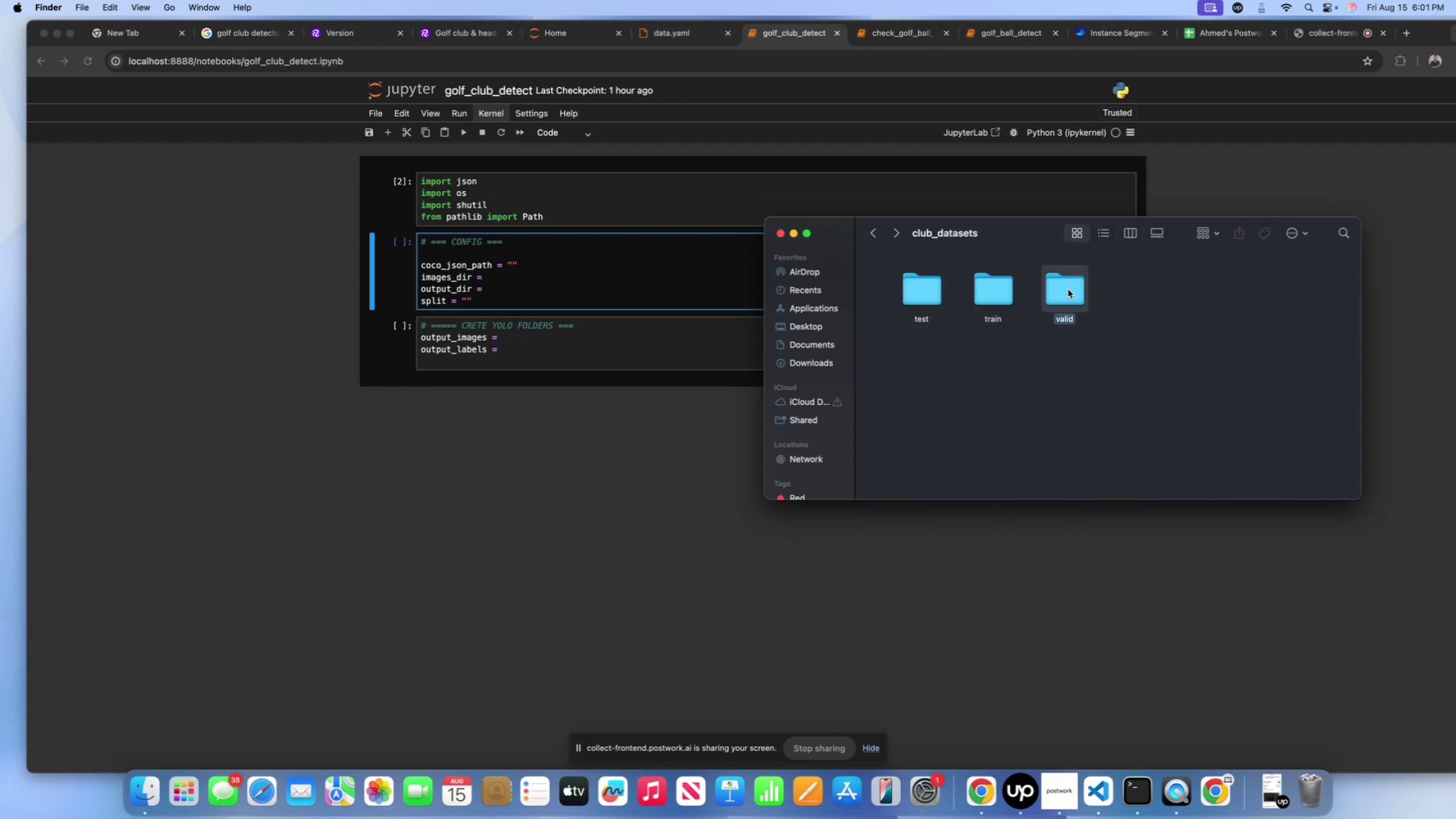 
double_click([1068, 289])
 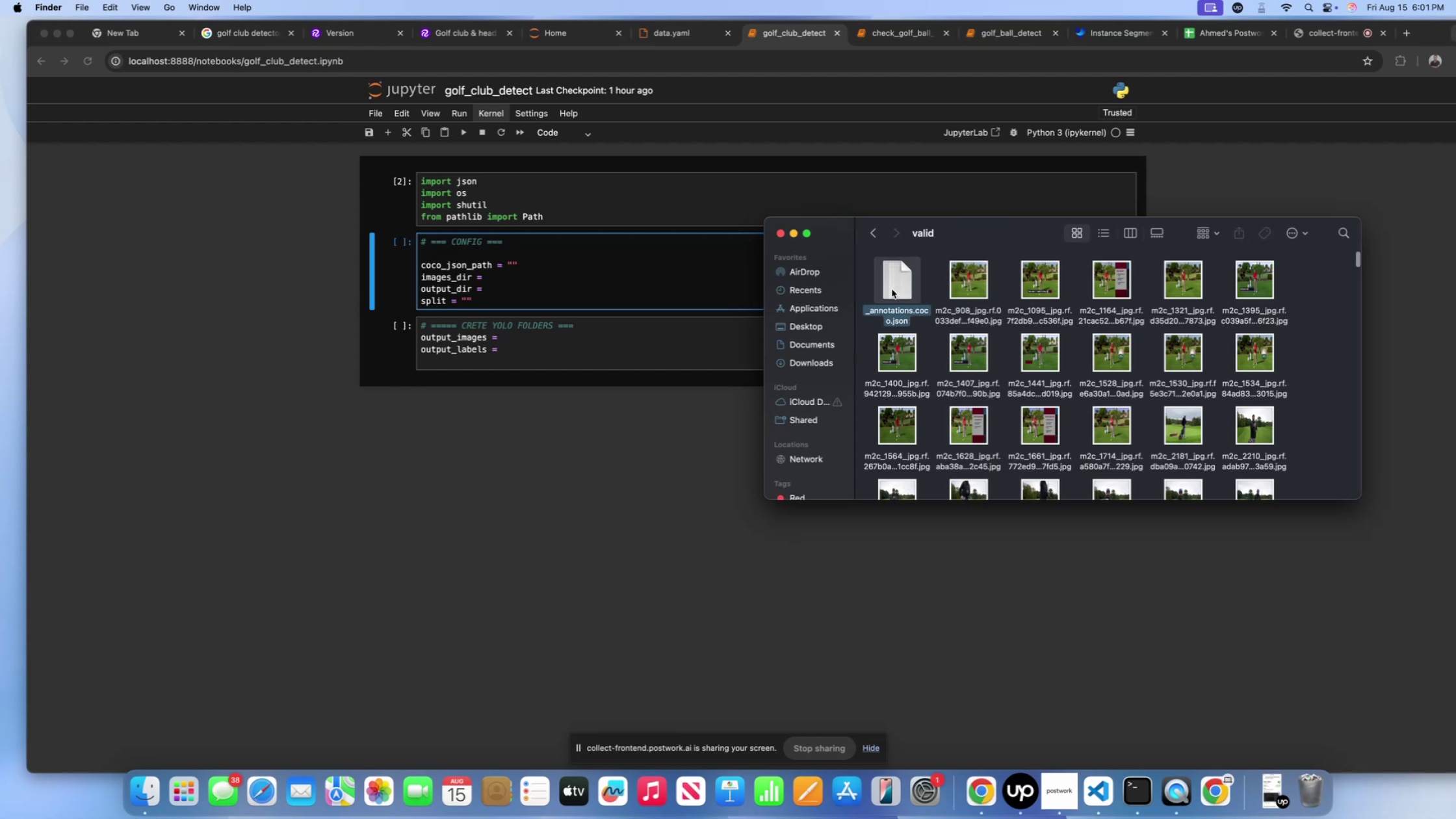 
key(Control+ControlLeft)
 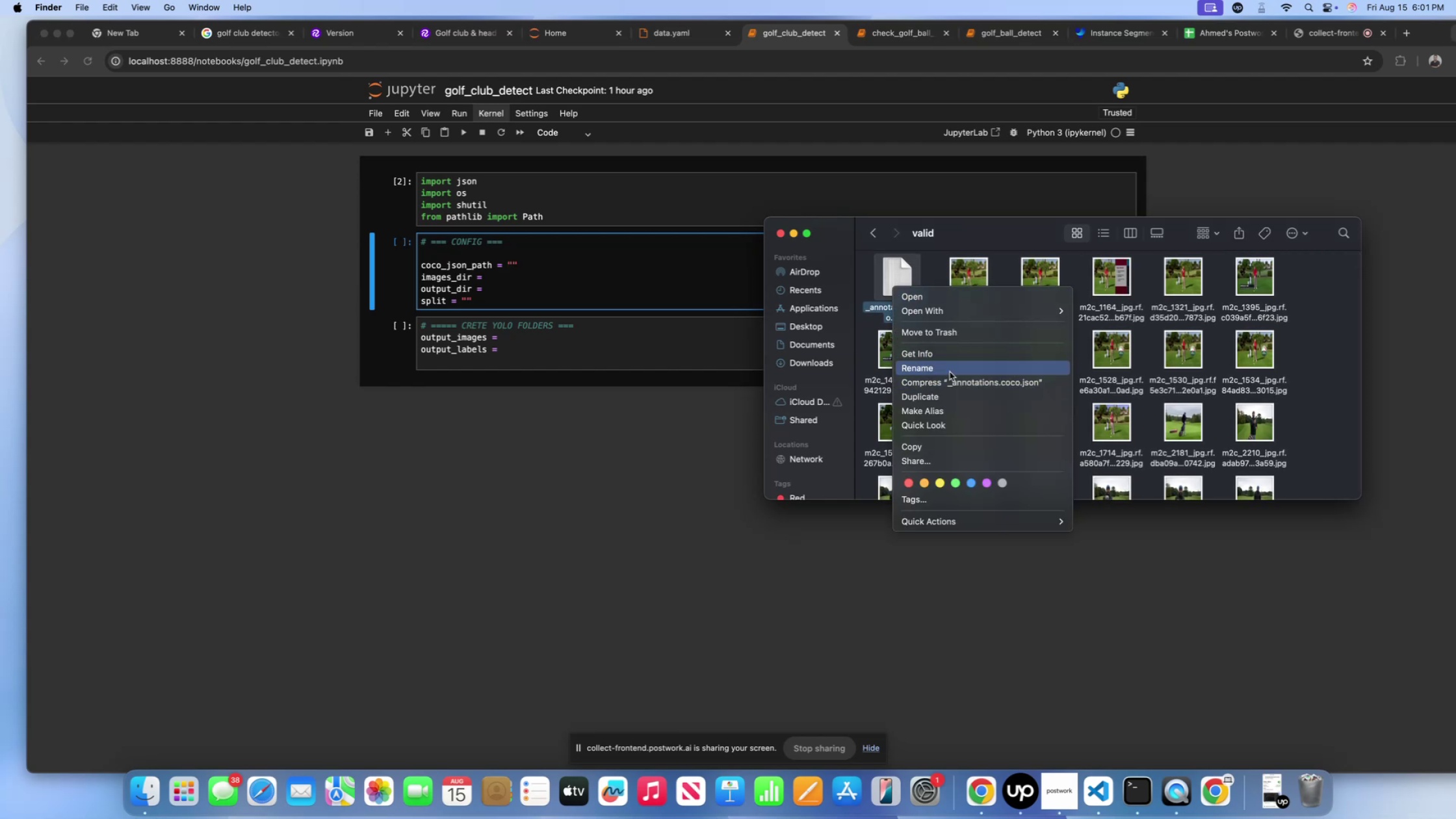 
left_click([949, 372])
 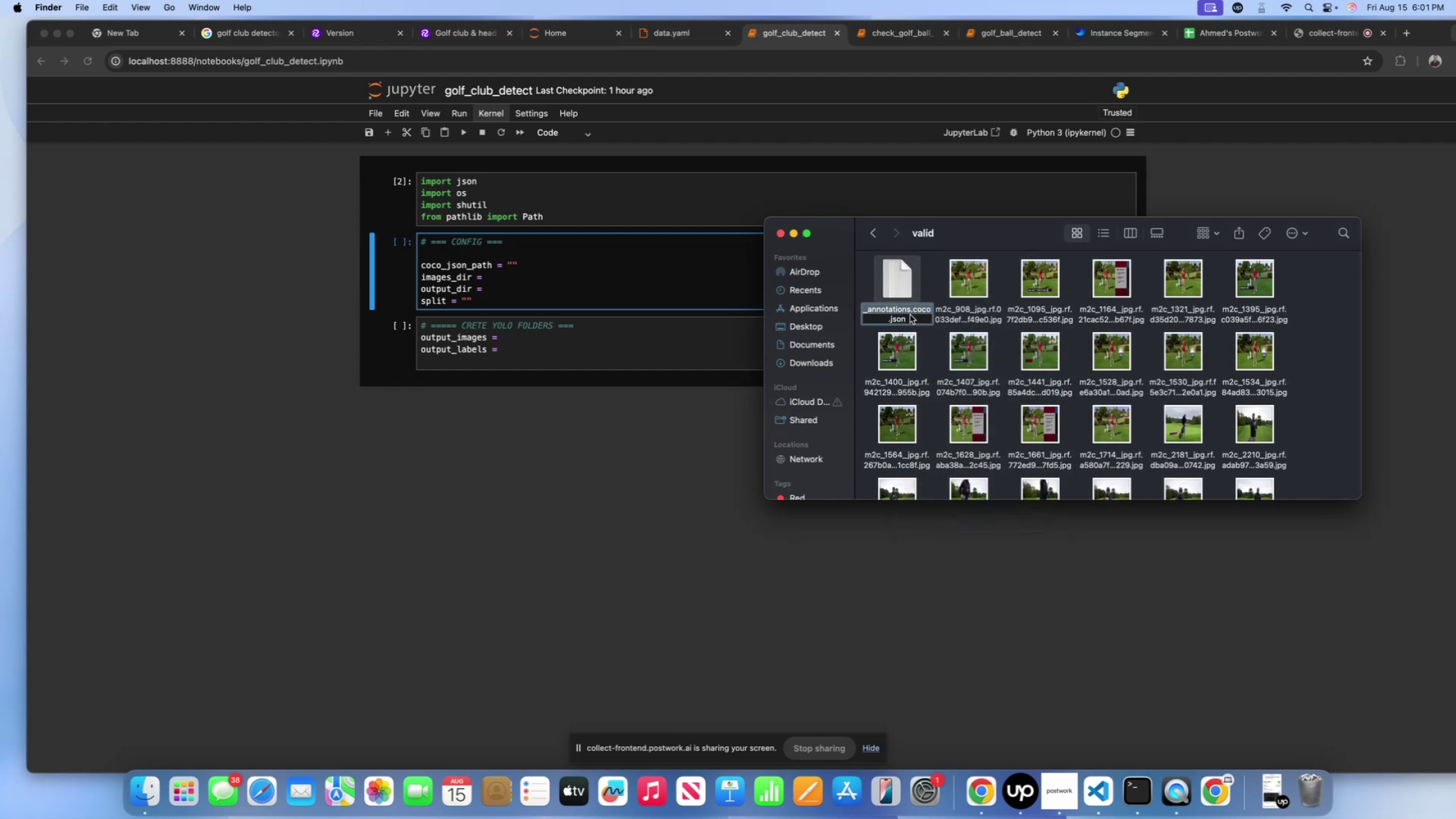 
key(ArrowLeft)
 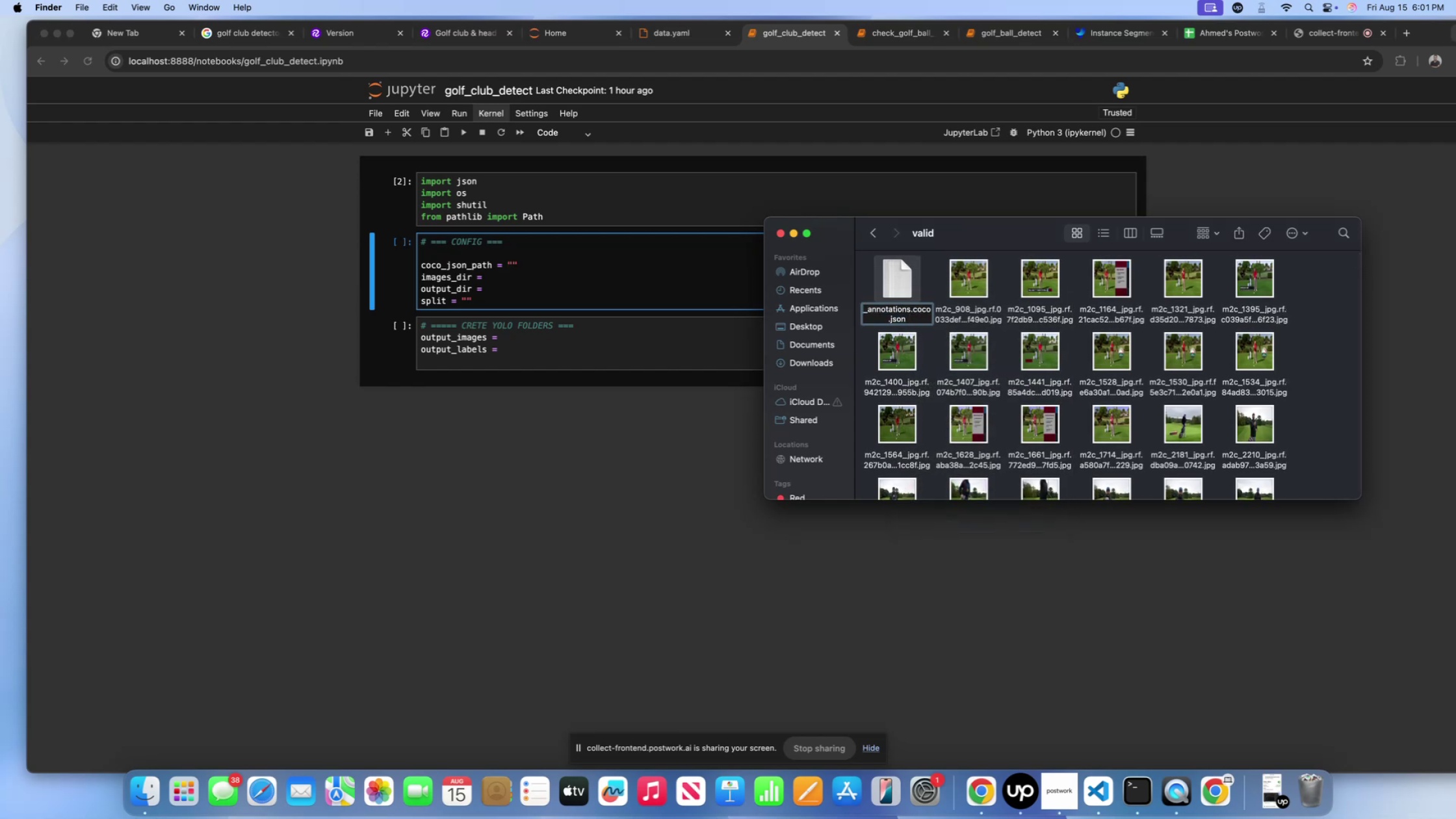 
key(ArrowRight)
 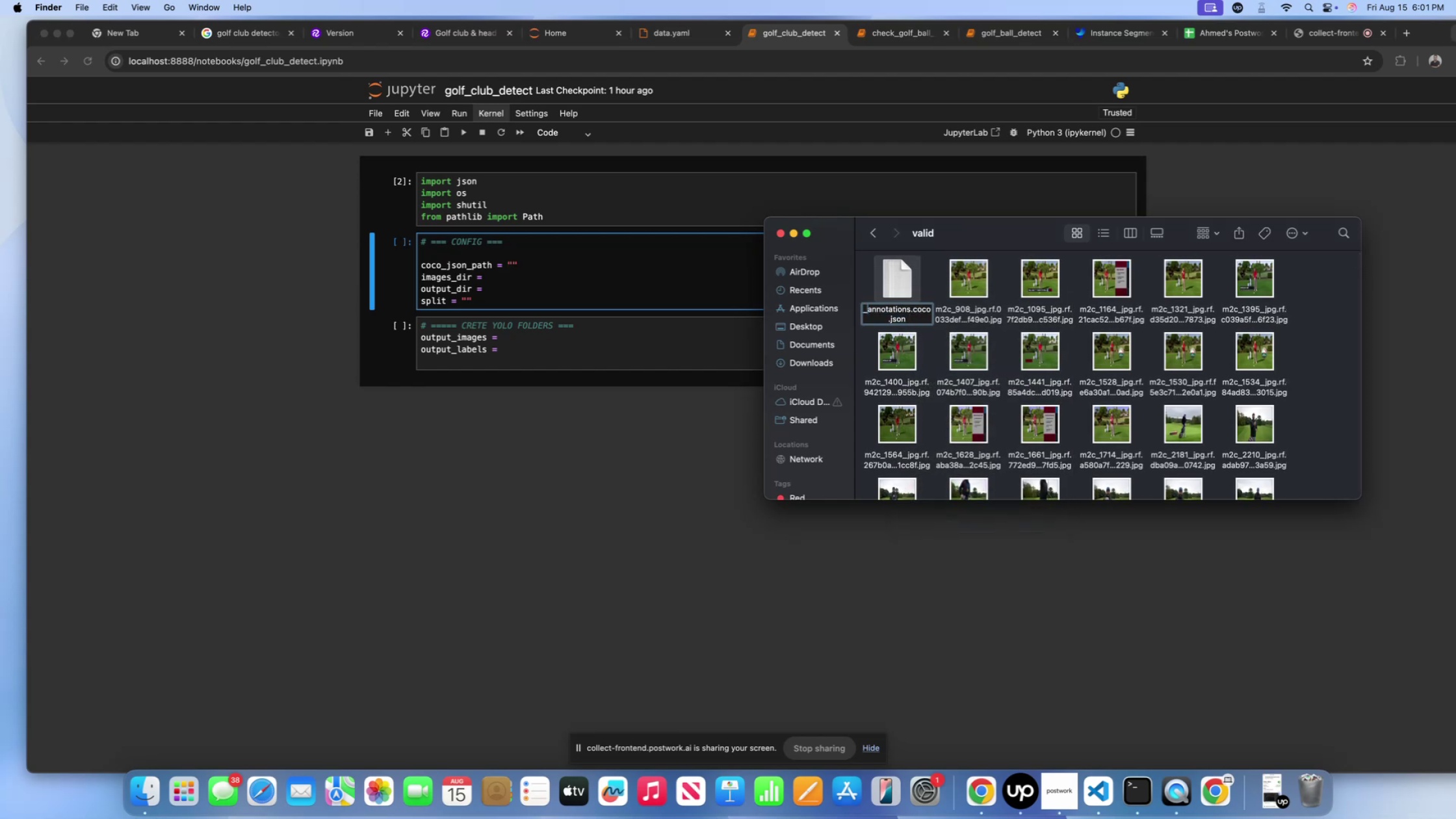 
key(Backspace)
 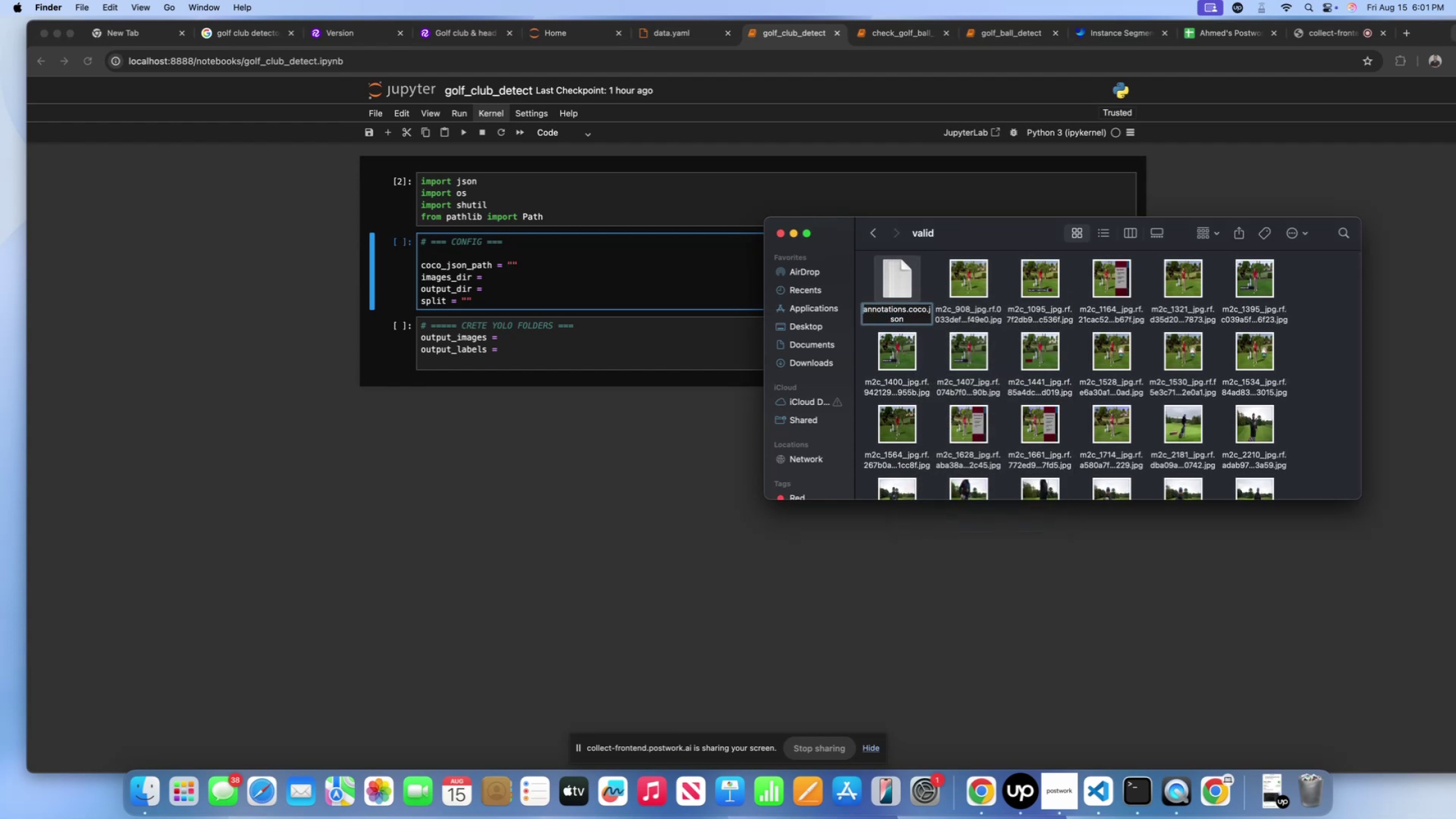 
key(ArrowDown)
 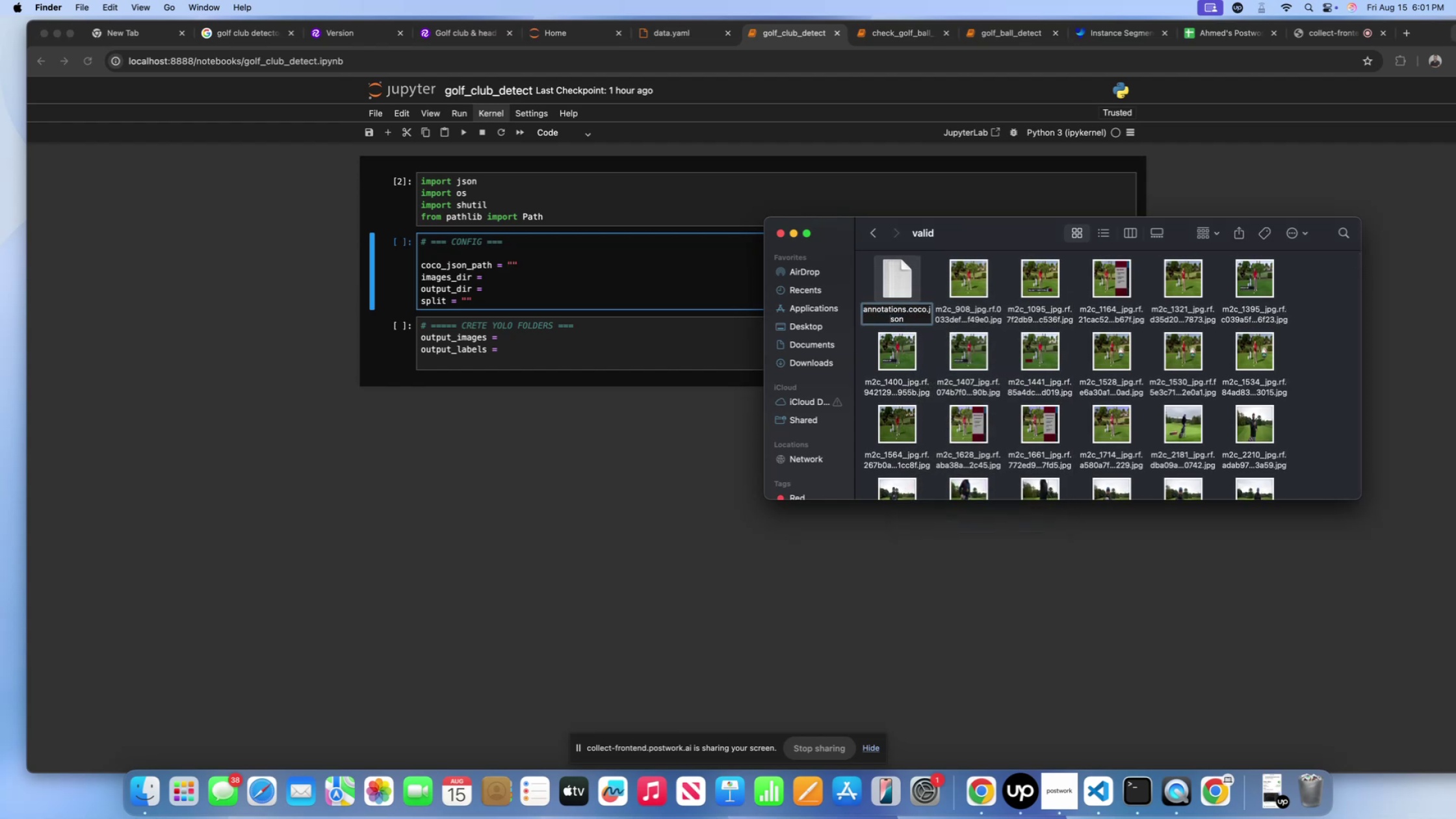 
key(ArrowLeft)
 